 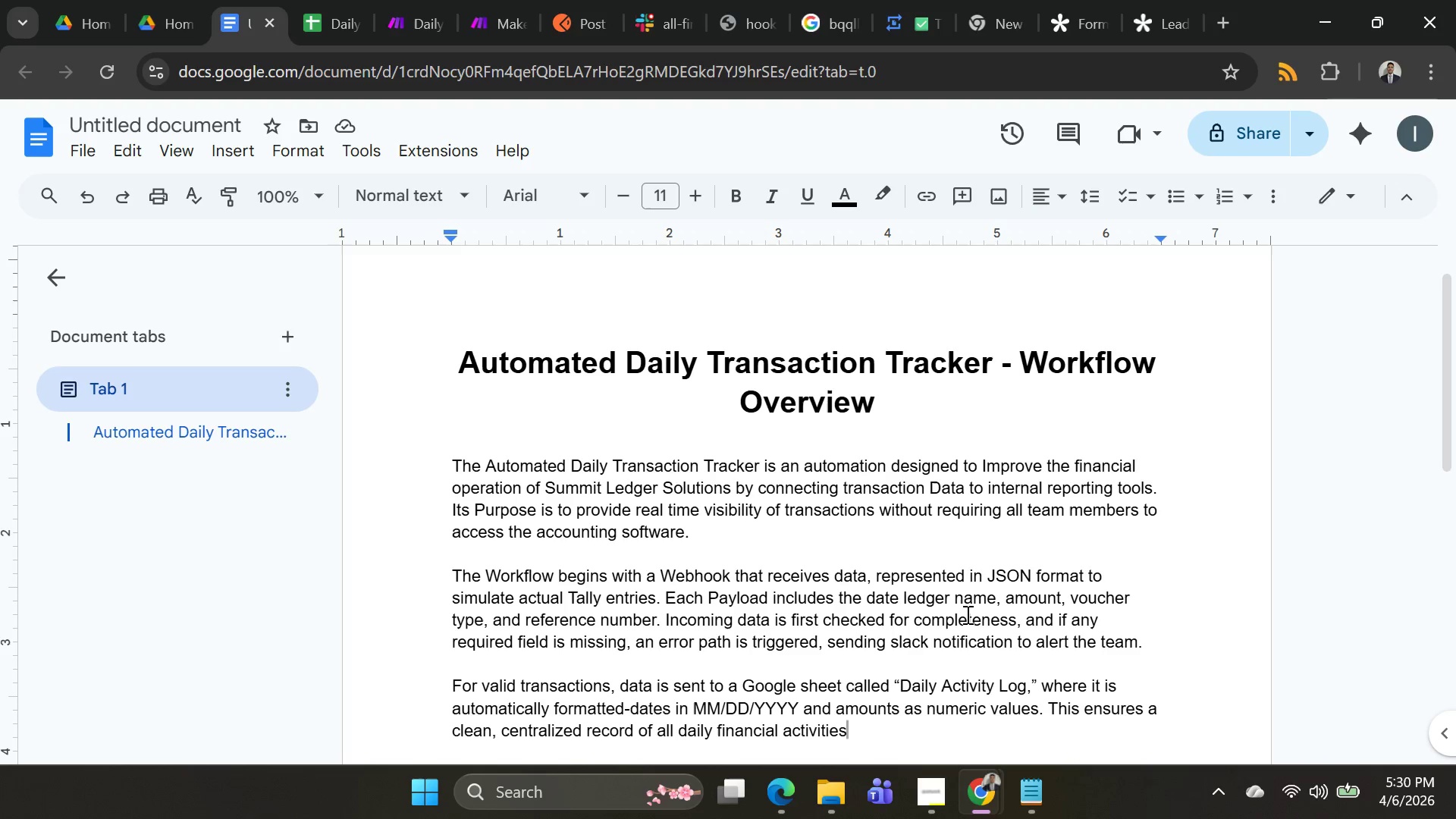 
hold_key(key=ShiftLeft, duration=0.33)
 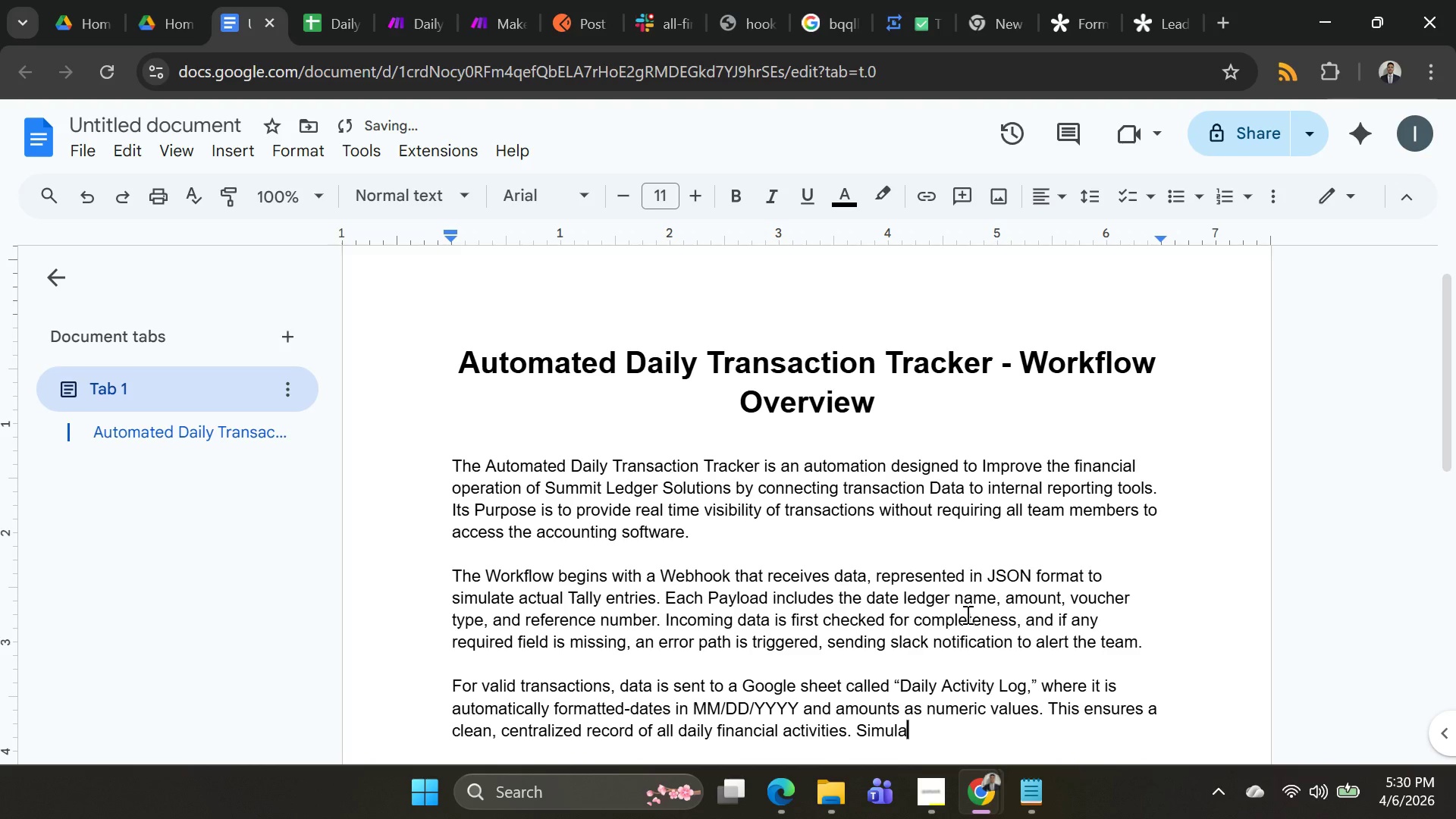 
wait(8.59)
 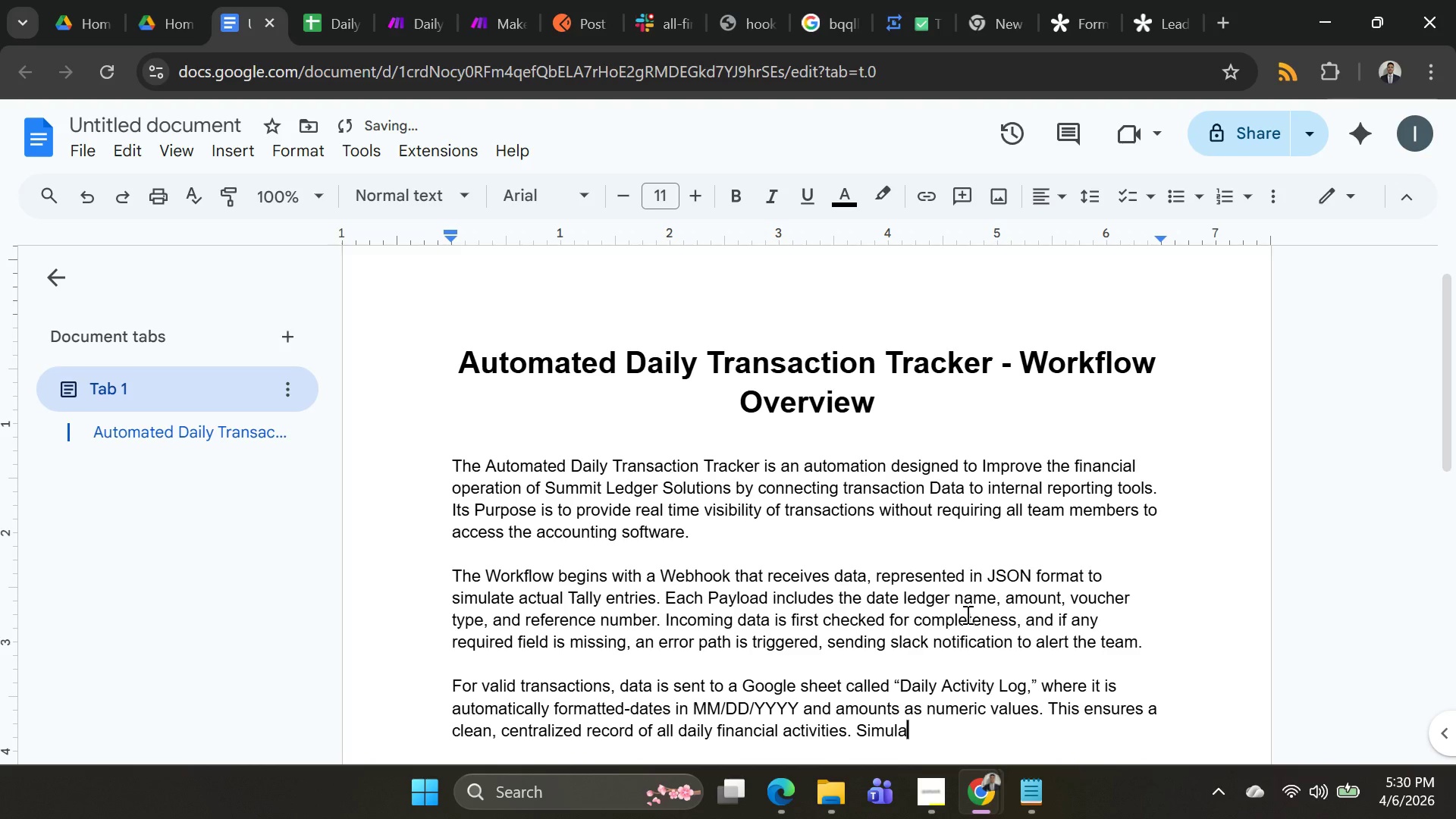 
type(neos)
key(Backspace)
key(Backspace)
key(Backspace)
key(Backspace)
type(eously )
key(Backspace)
type(, a s)
key(Backspace)
type(Slack notification )
key(Backspace)
type( is sent t)
key(Backspace)
type(summarizgin)
key(Backspace)
key(Backspace)
key(Backspace)
type(ing )
key(Backspace)
 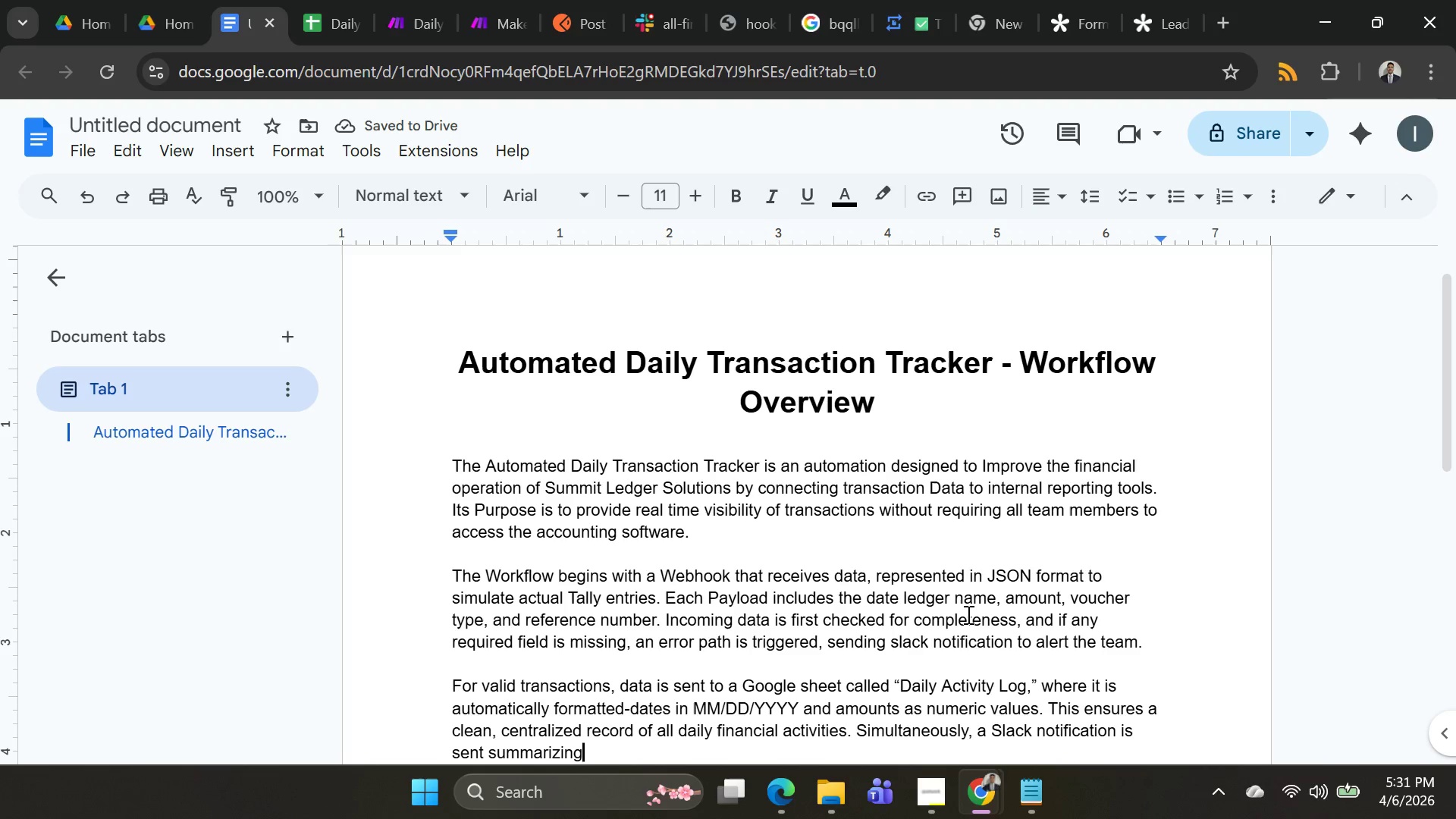 
wait(8.58)
 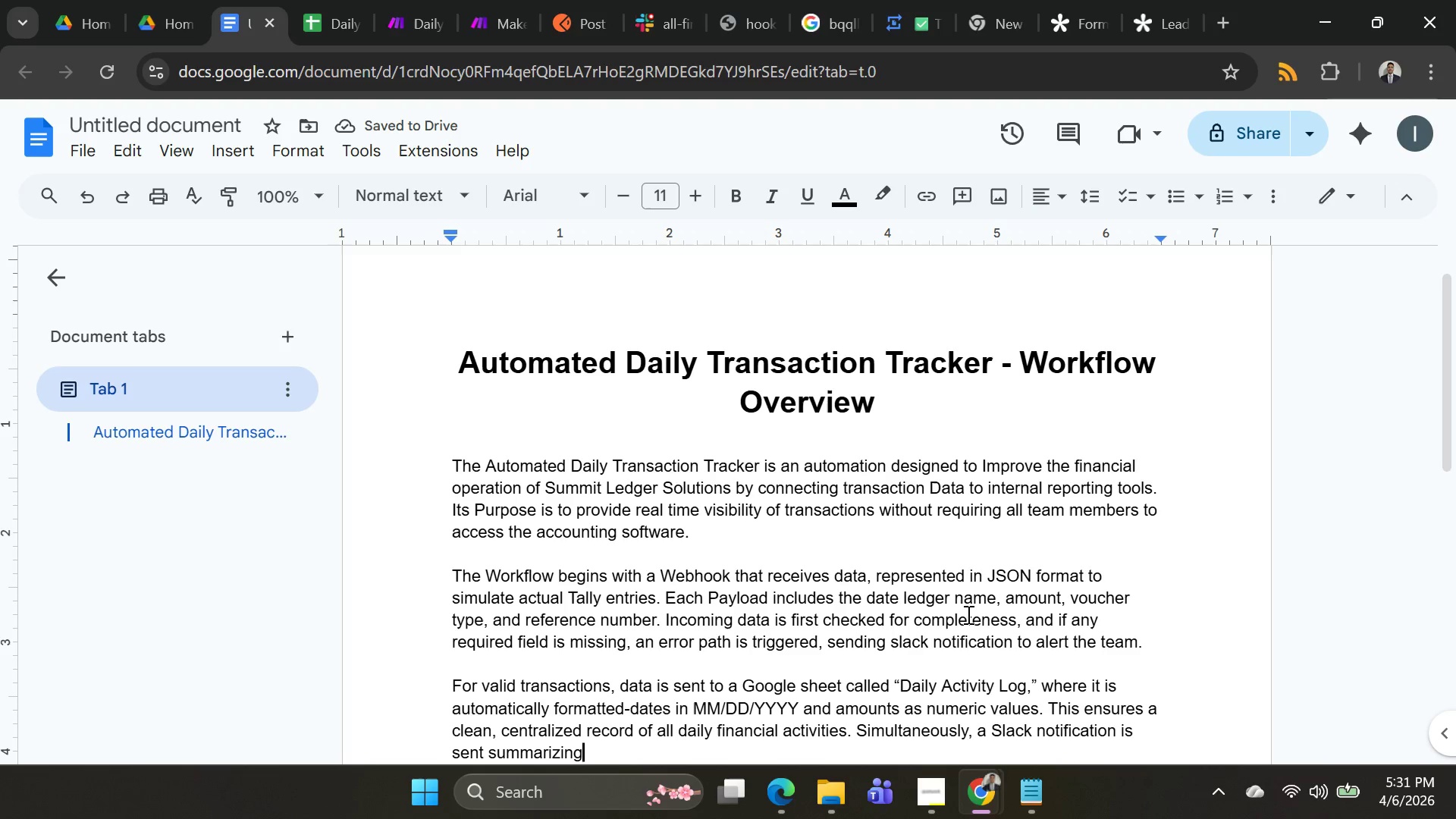 
type( the trasaction details. Trda)
key(Backspace)
key(Backspace)
type(ascations ce)
key(Backspace)
key(Backspace)
type(ec)
key(Backspace)
type(xceet)
key(Backspace)
type(ding a  )
key(Backspace)
type(high value )
 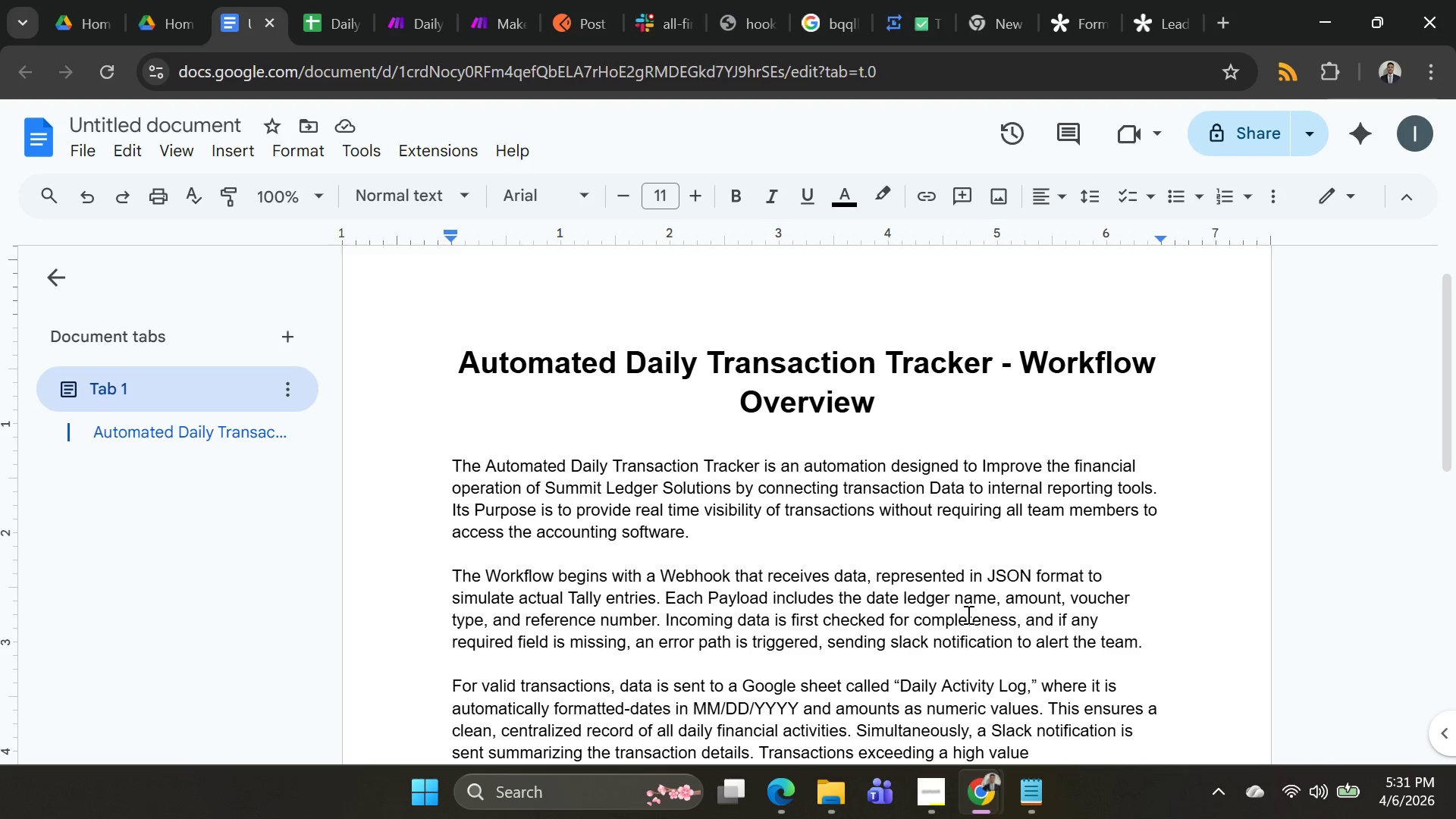 
wait(14.03)
 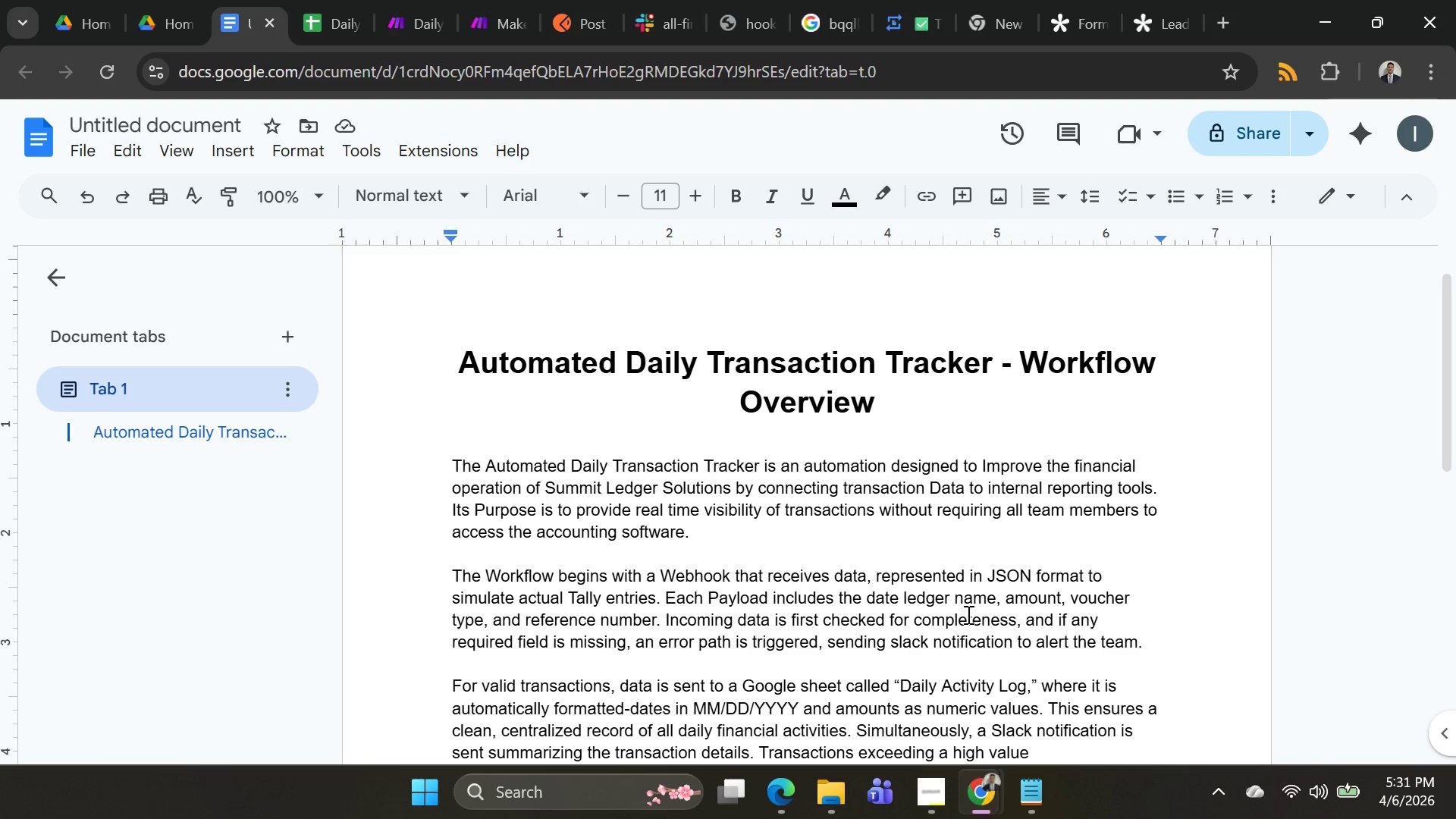 
key(Backspace)
key(Backspace)
key(Backspace)
key(Backspace)
key(Backspace)
key(Backspace)
key(Backspace)
type(-ca)
key(Backspace)
key(Backspace)
type(vale)
key(Backspace)
type(ue )
 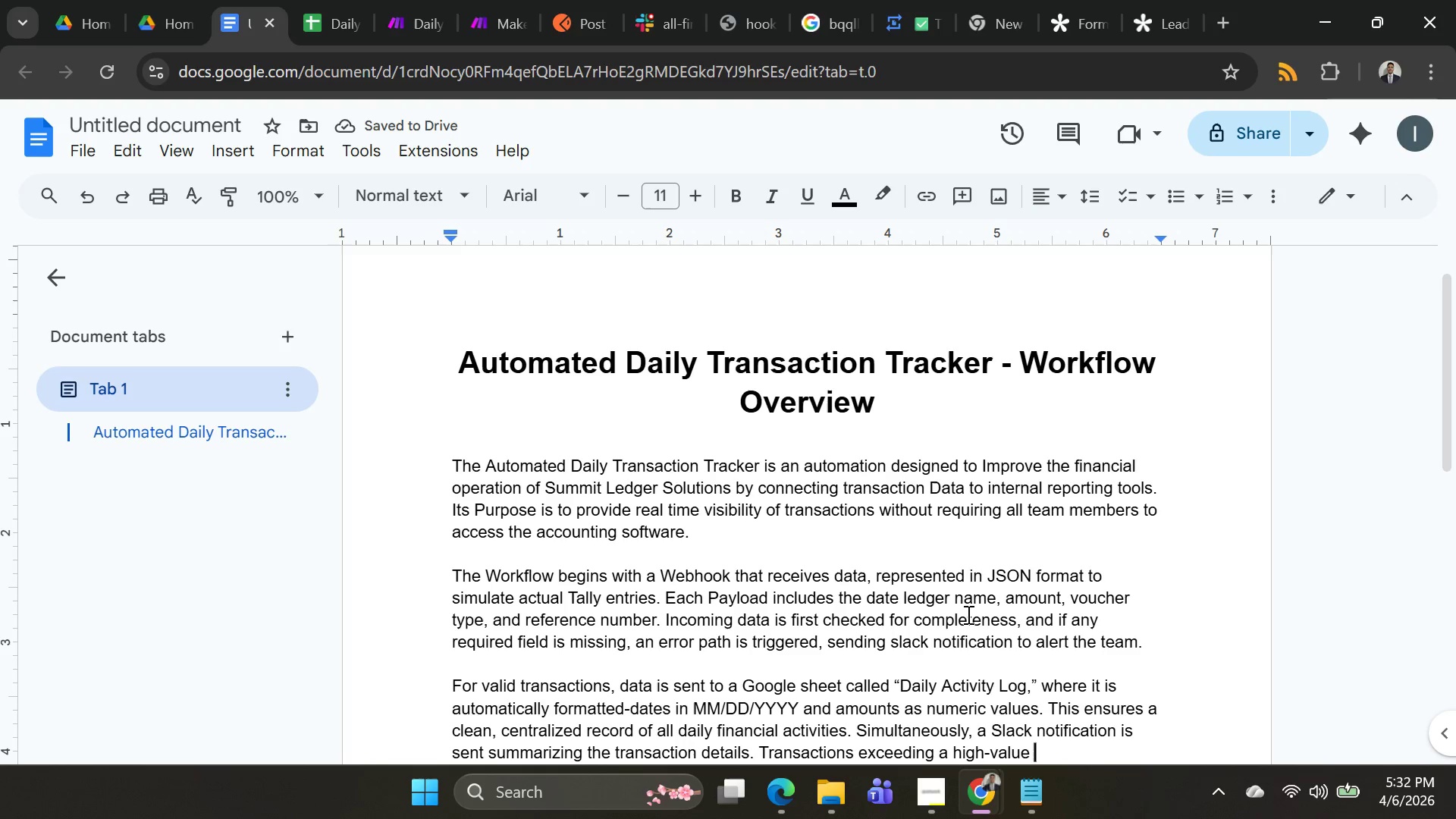 
wait(7.25)
 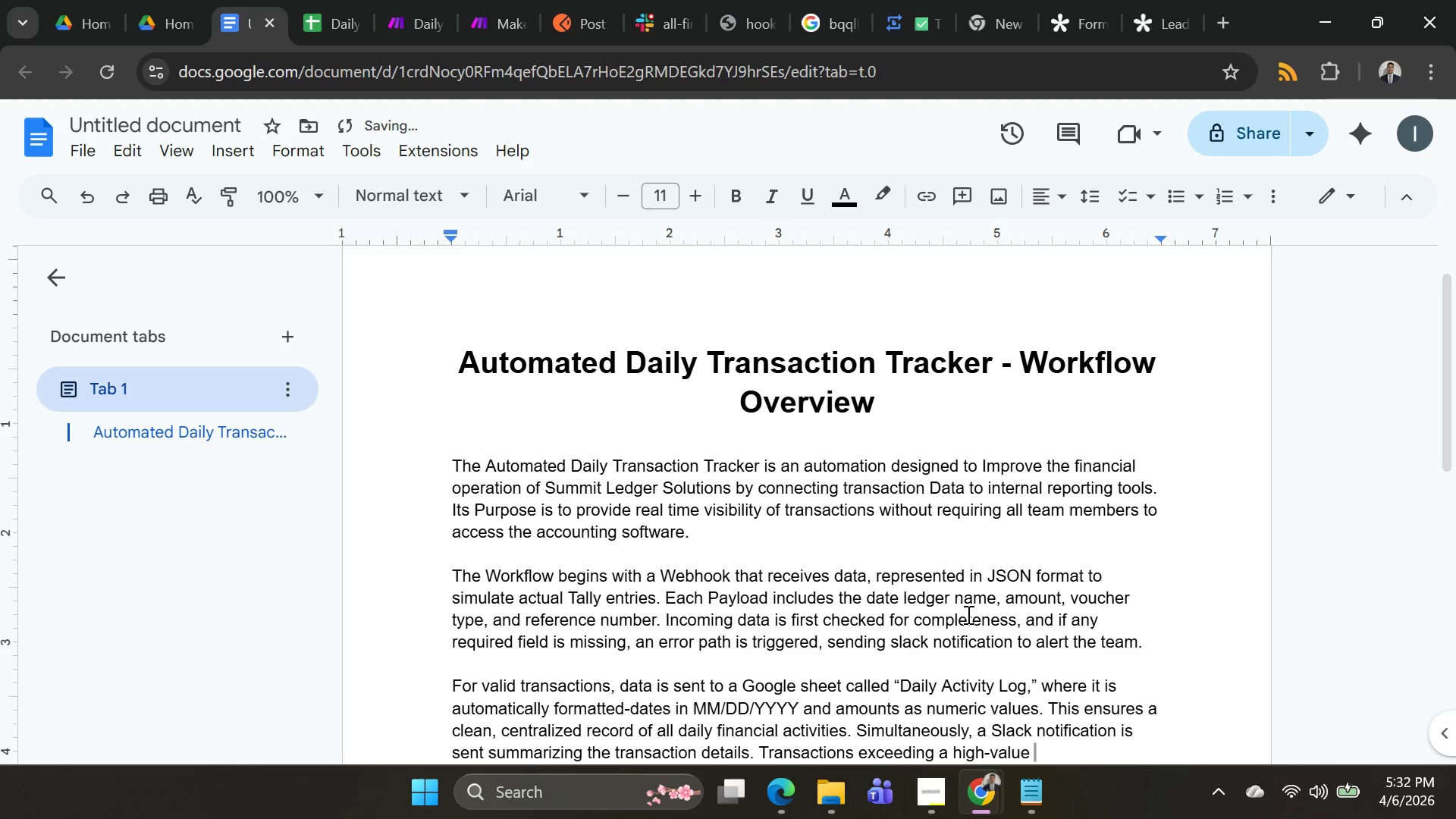 
type(there)
key(Backspace)
key(Backspace)
key(Backspace)
type(res-hold )
 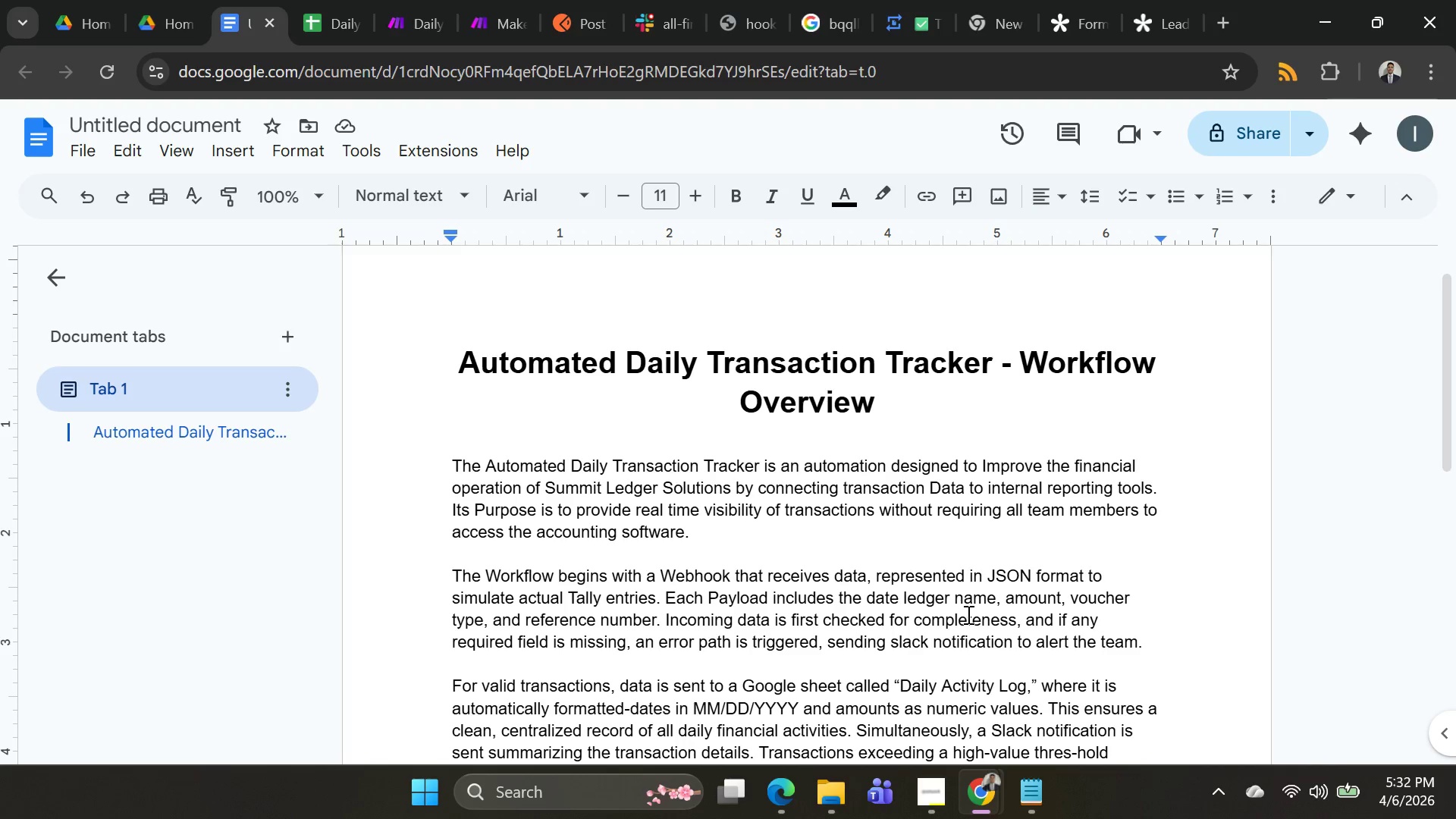 
wait(17.59)
 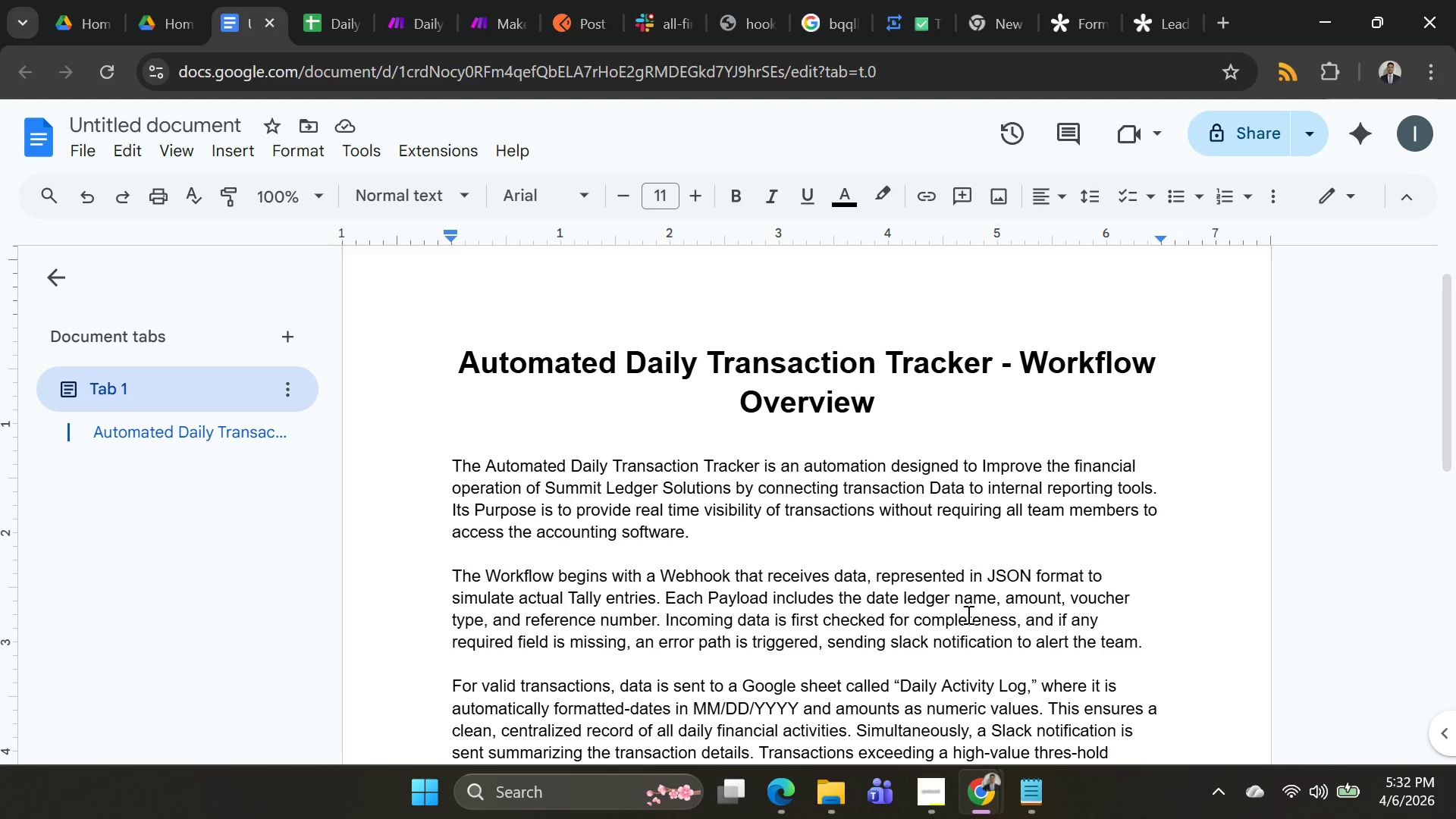 
type( trigered )
key(Backspace)
key(Backspace)
key(Backspace)
key(Backspace)
key(Backspace)
 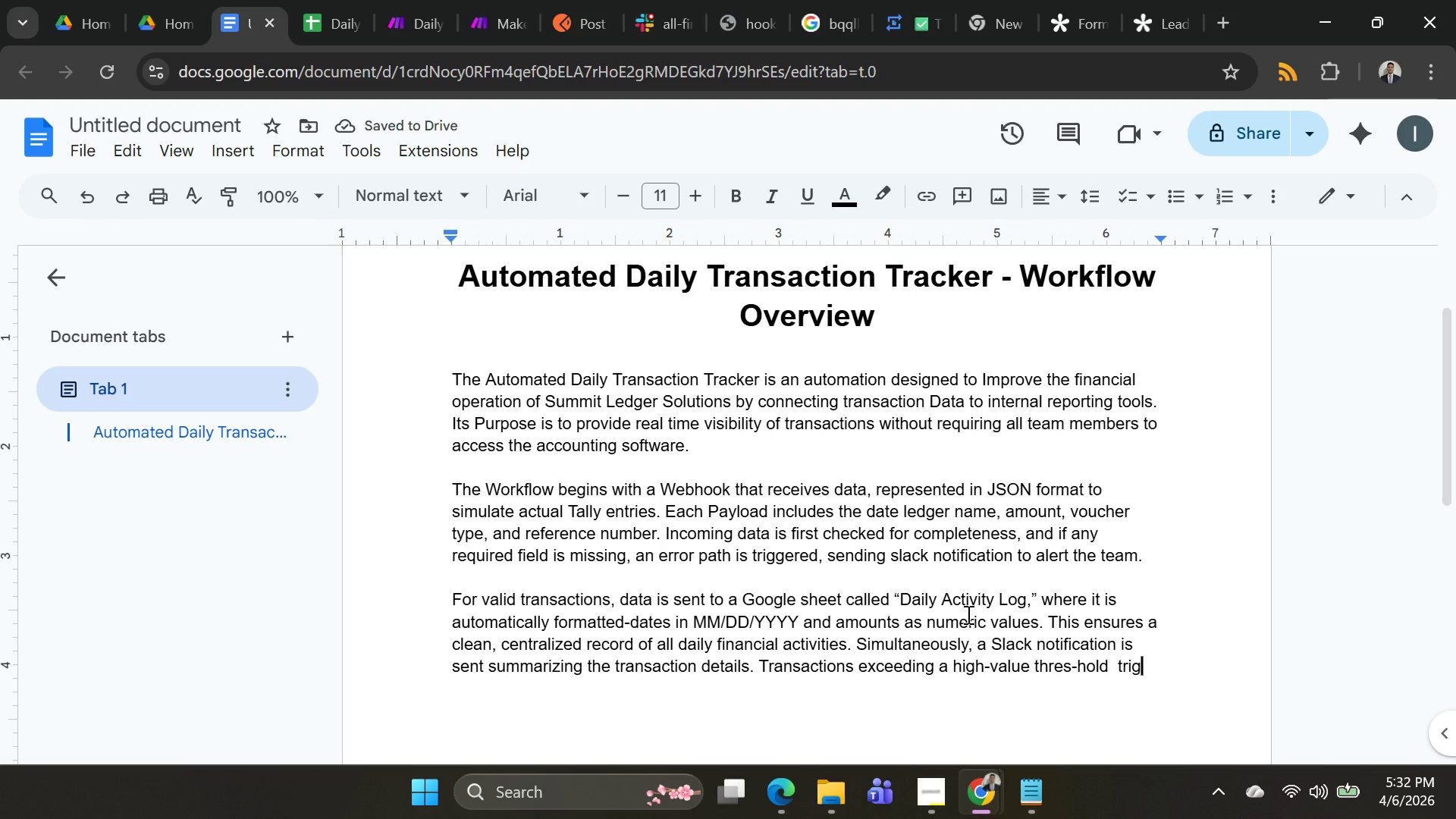 
type(fer)
key(Backspace)
key(Backspace)
key(Backspace)
type(ger)
 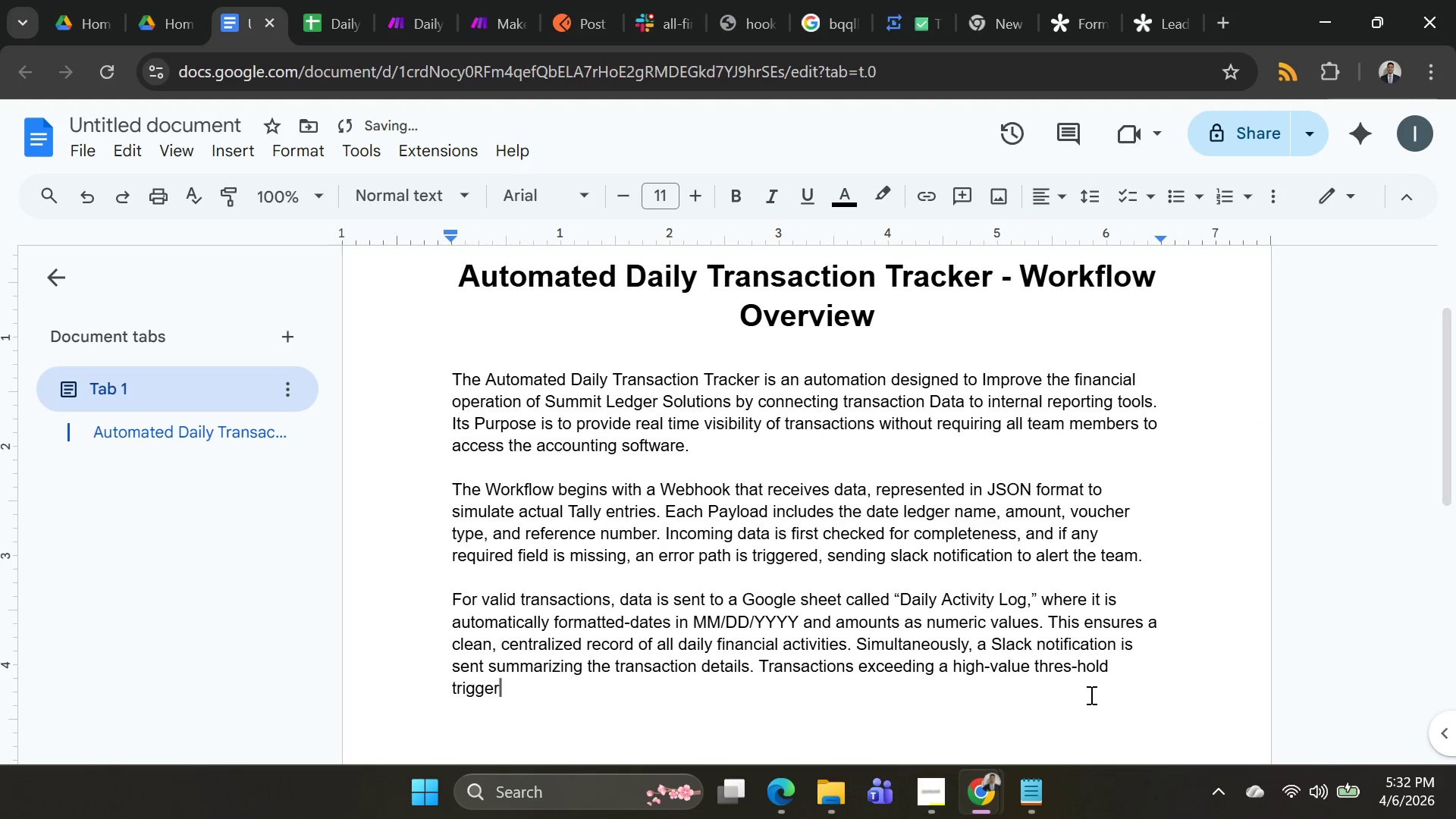 
right_click([1079, 667])
 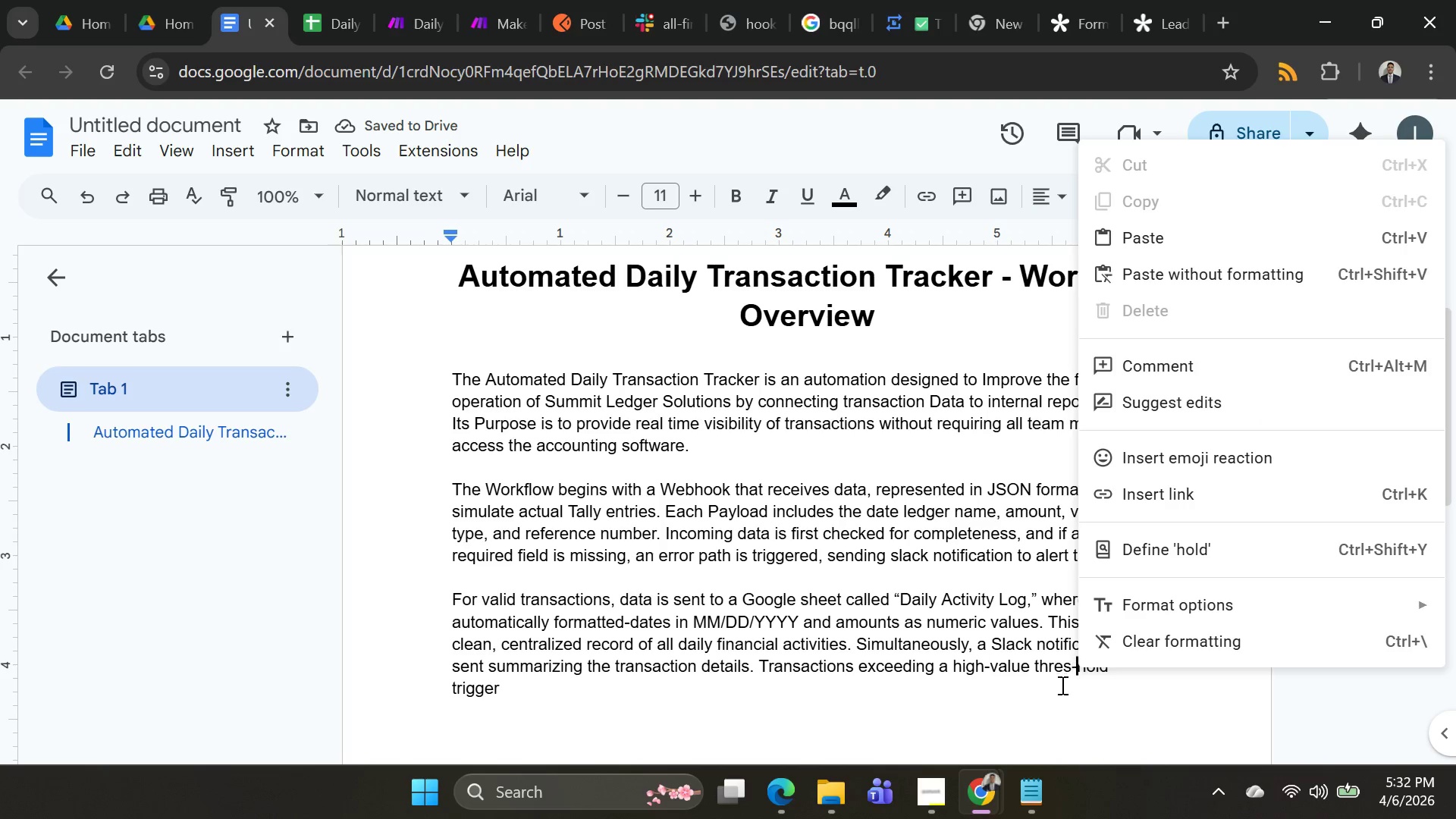 
left_click([1069, 685])
 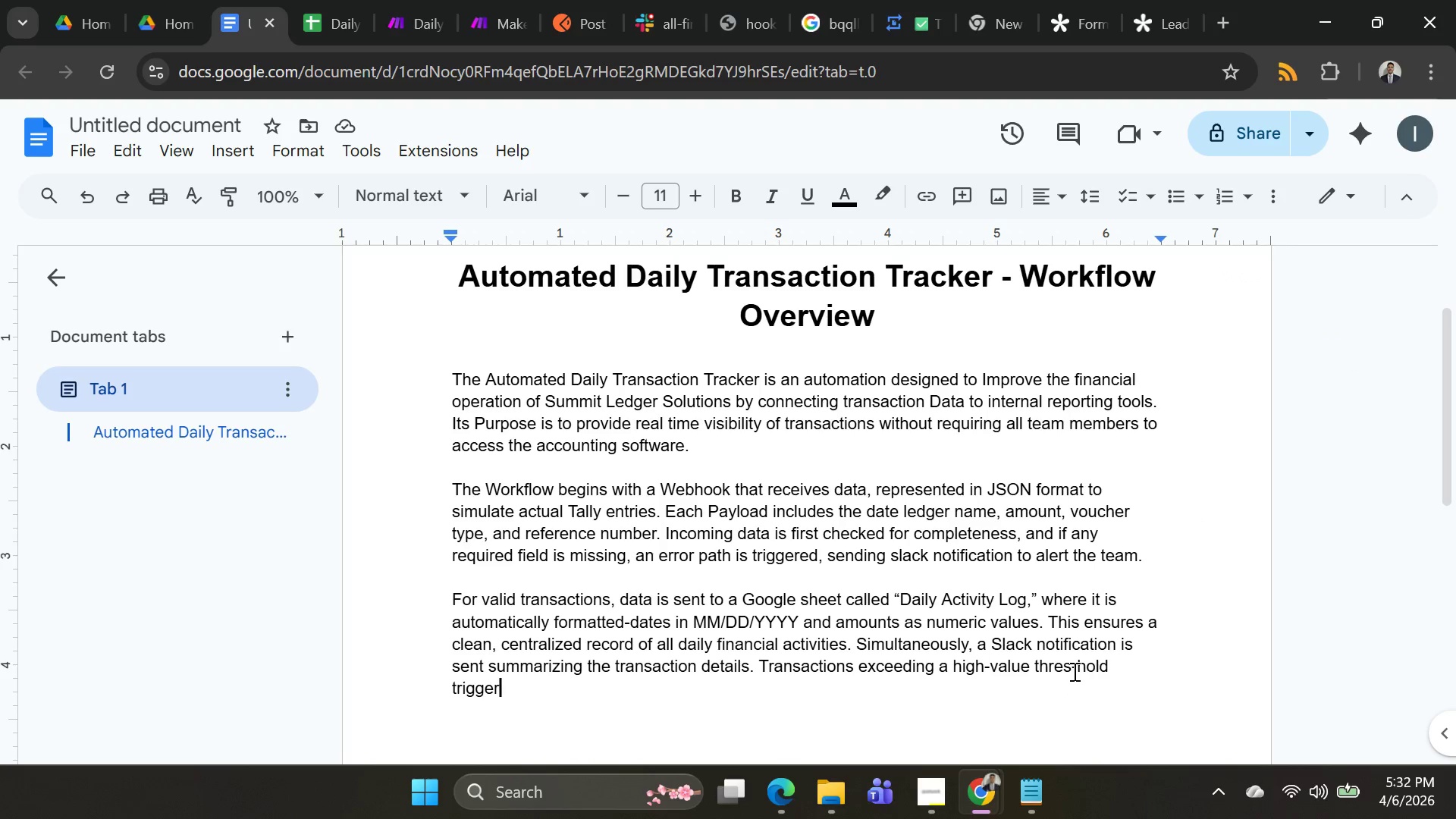 
left_click([1077, 670])
 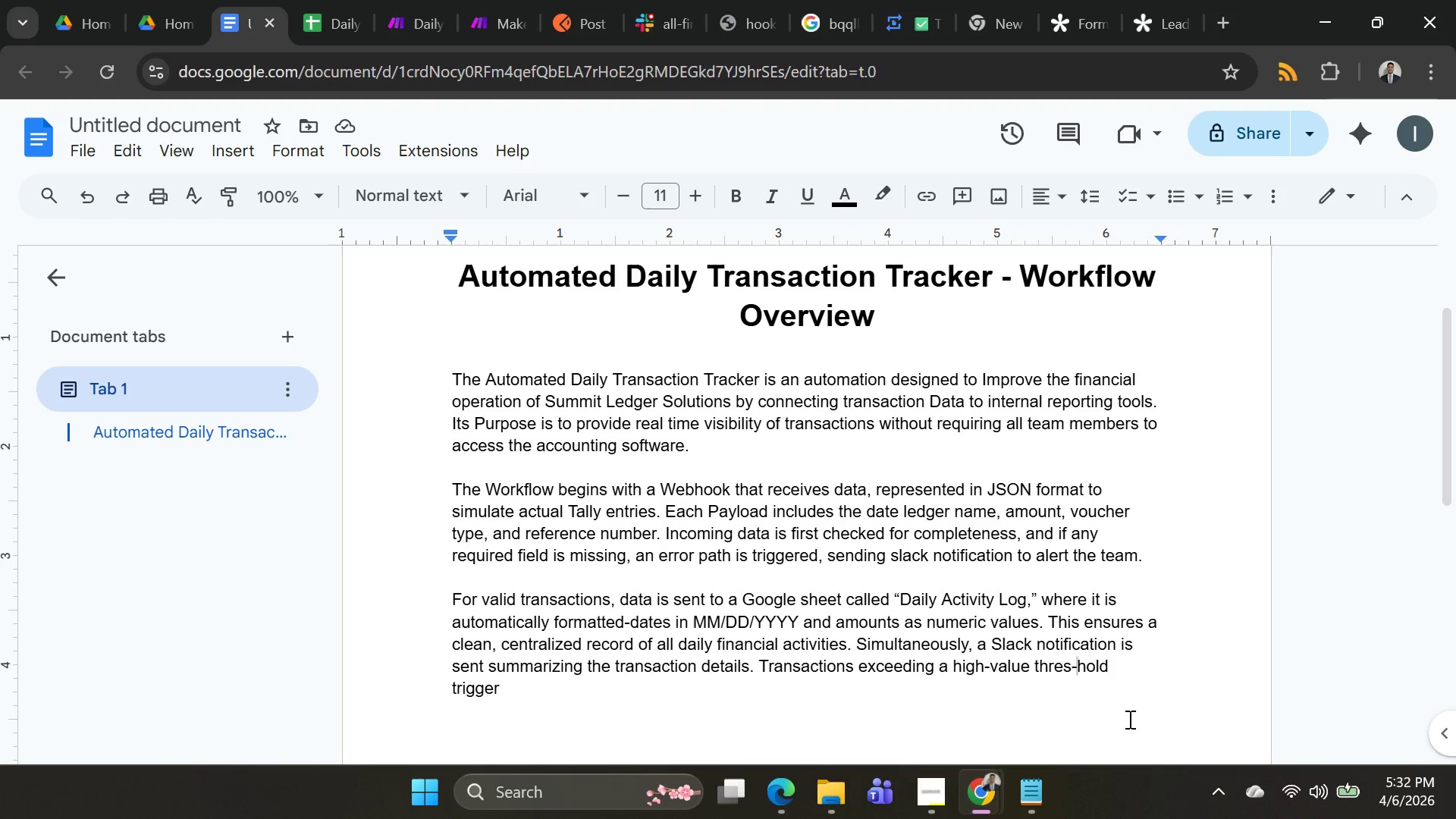 
key(Delete)
 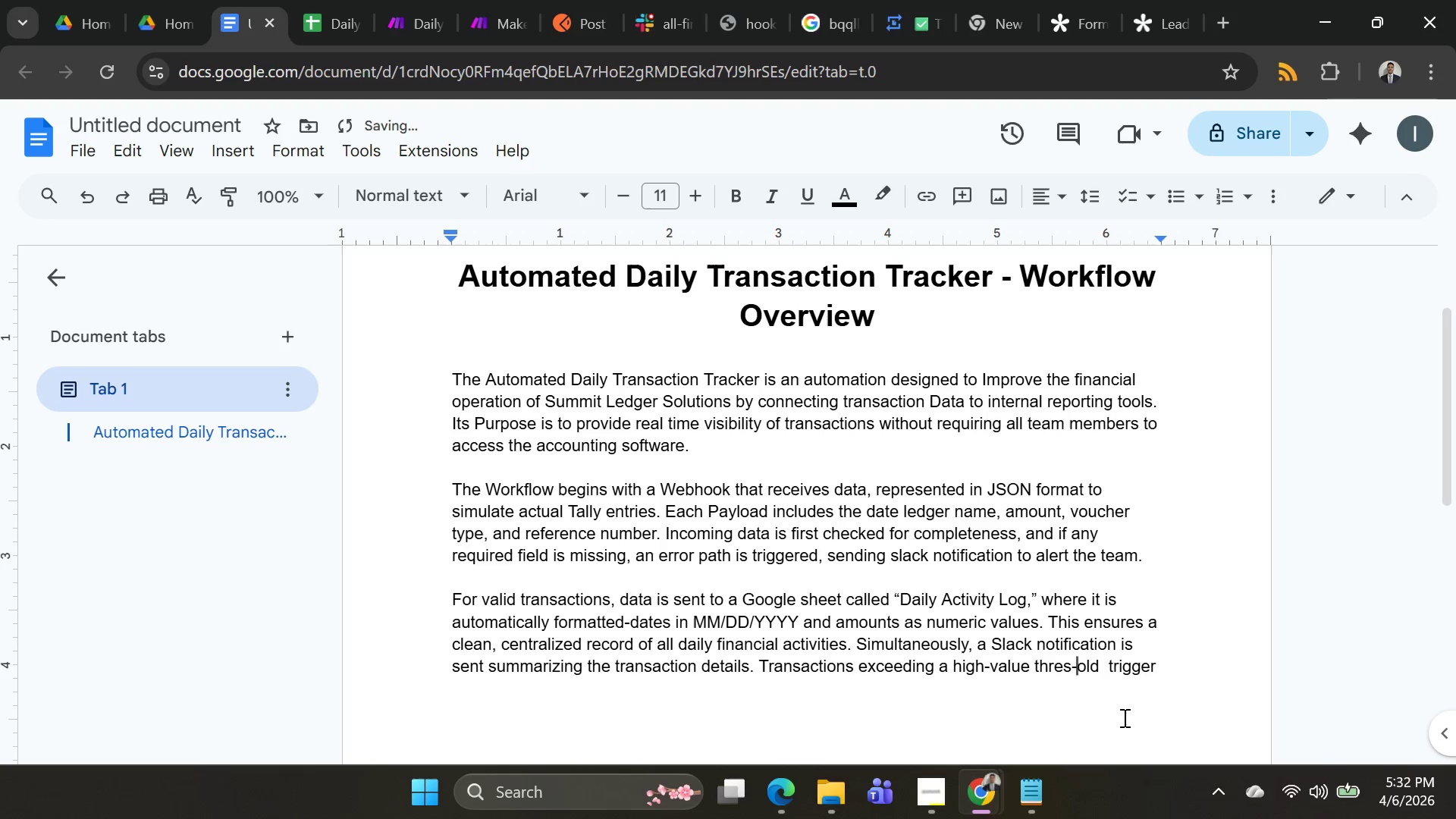 
key(Backspace)
 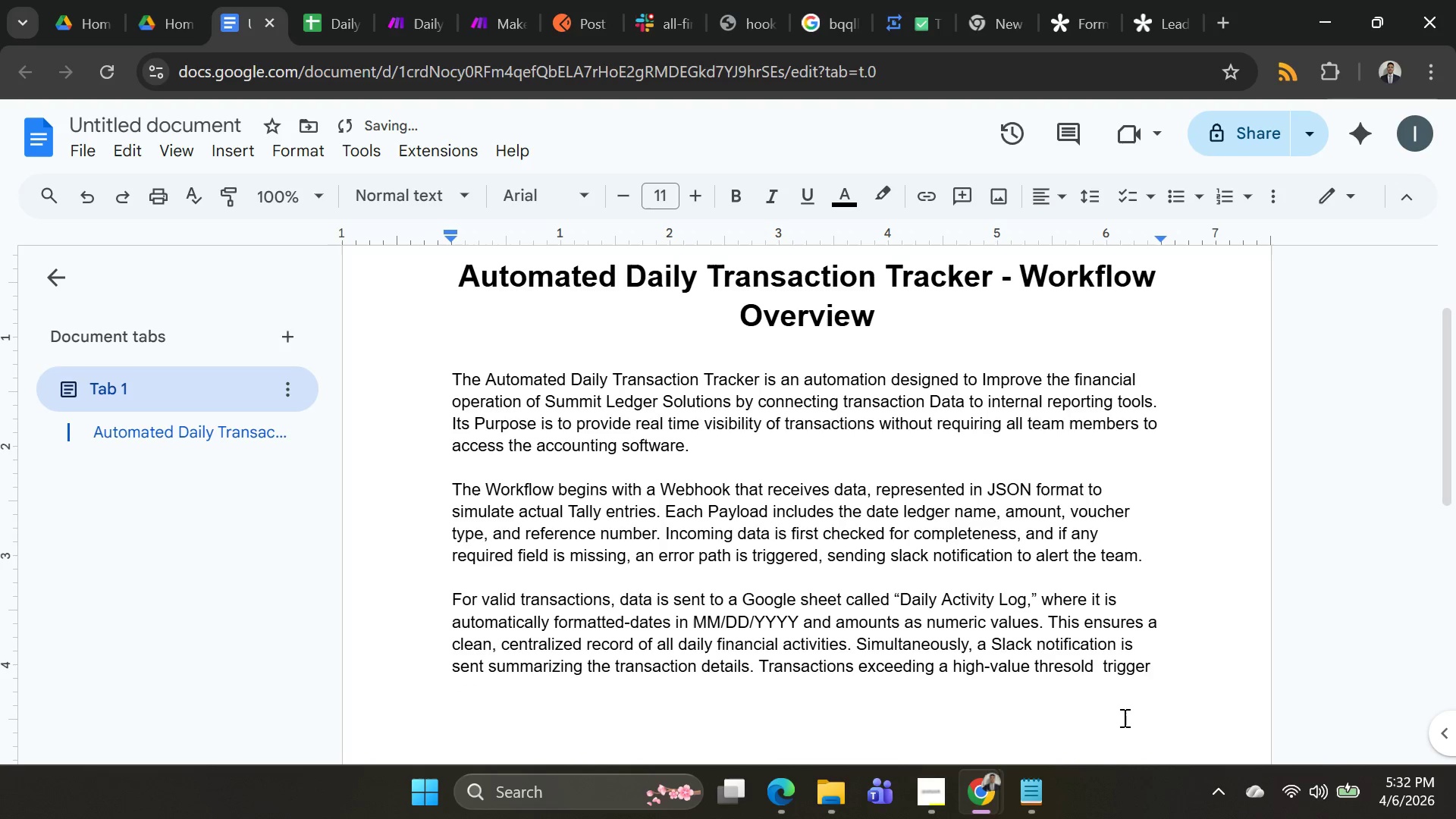 
key(H)
 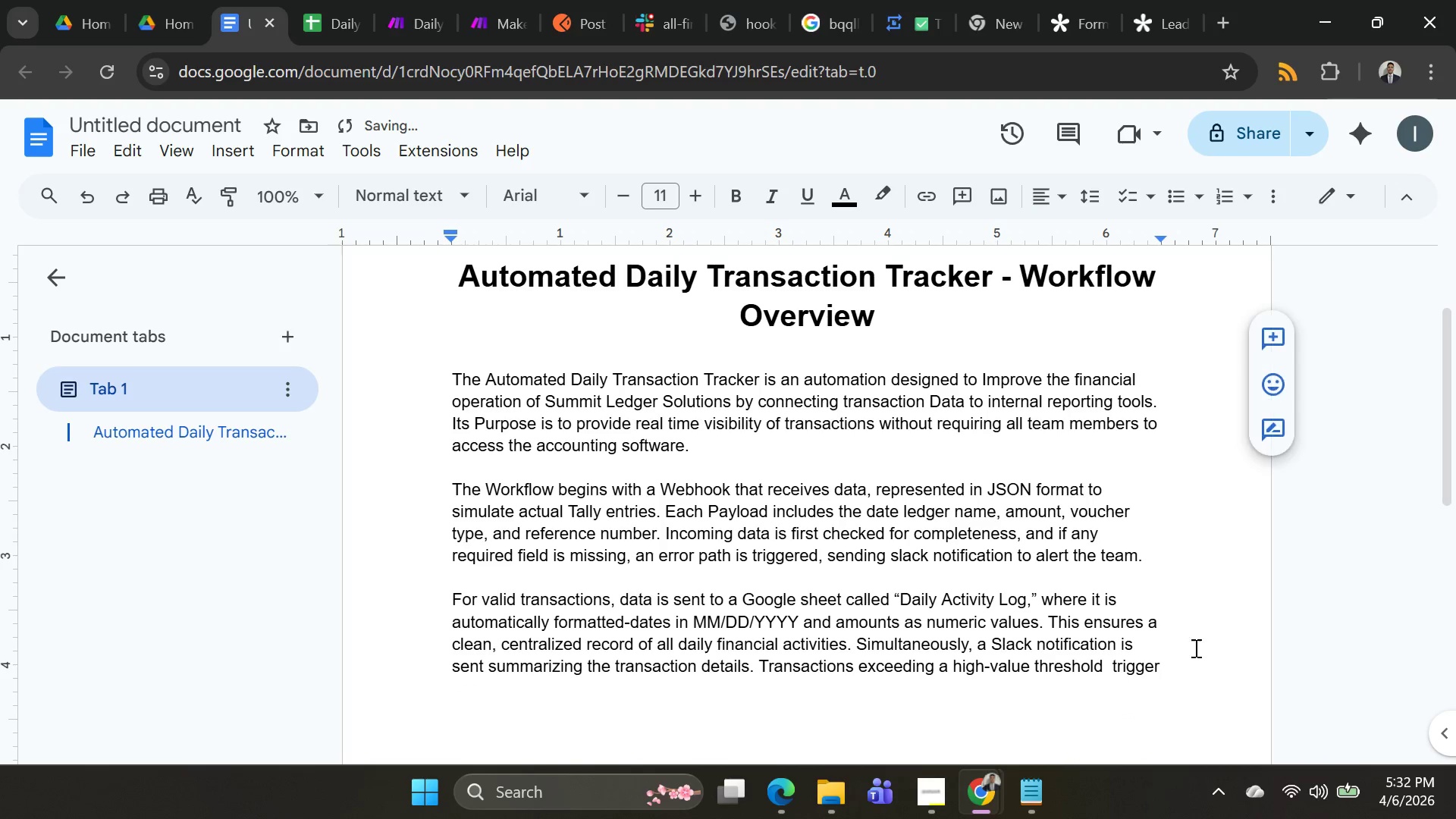 
left_click([1178, 668])
 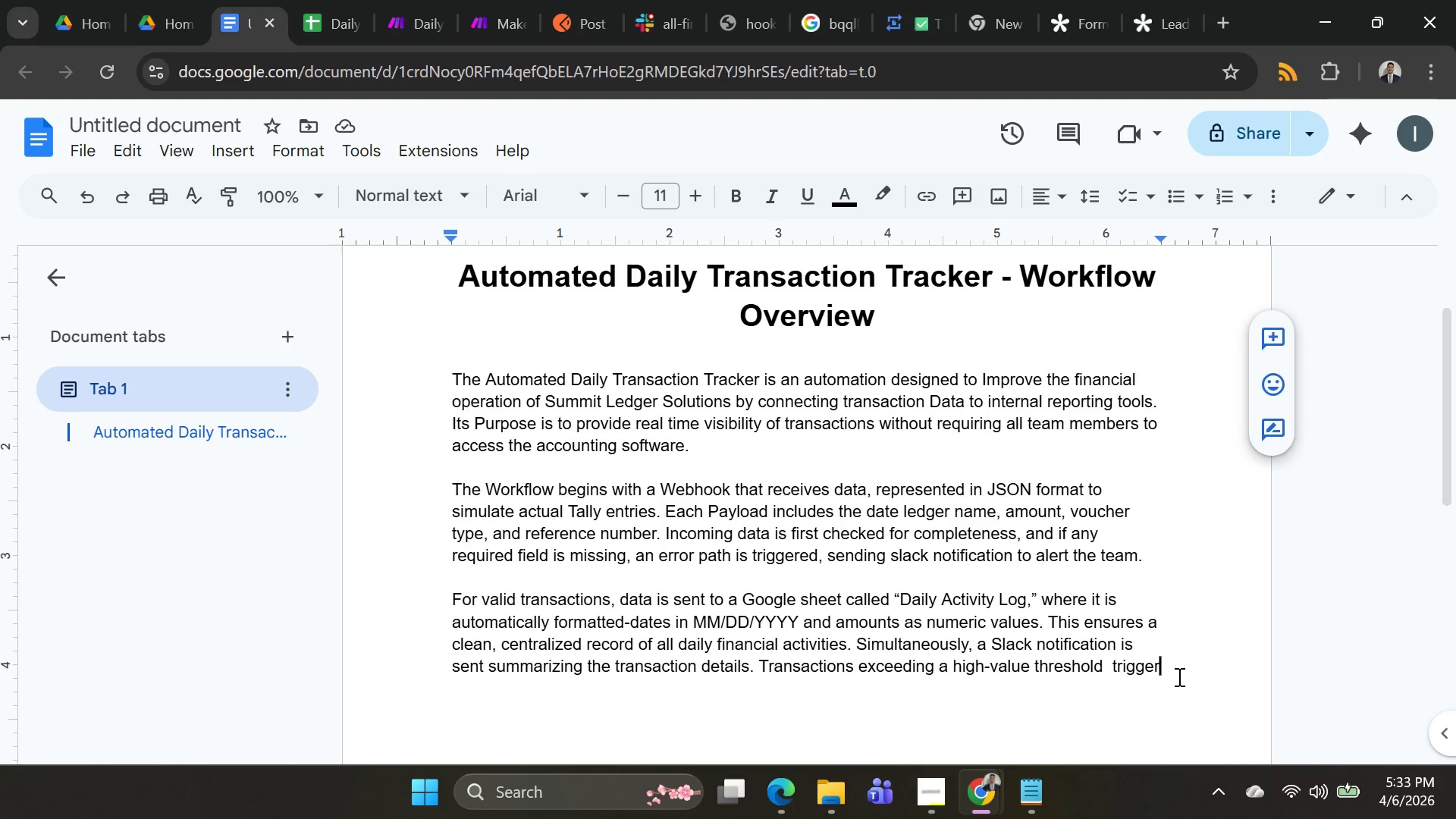 
wait(5.77)
 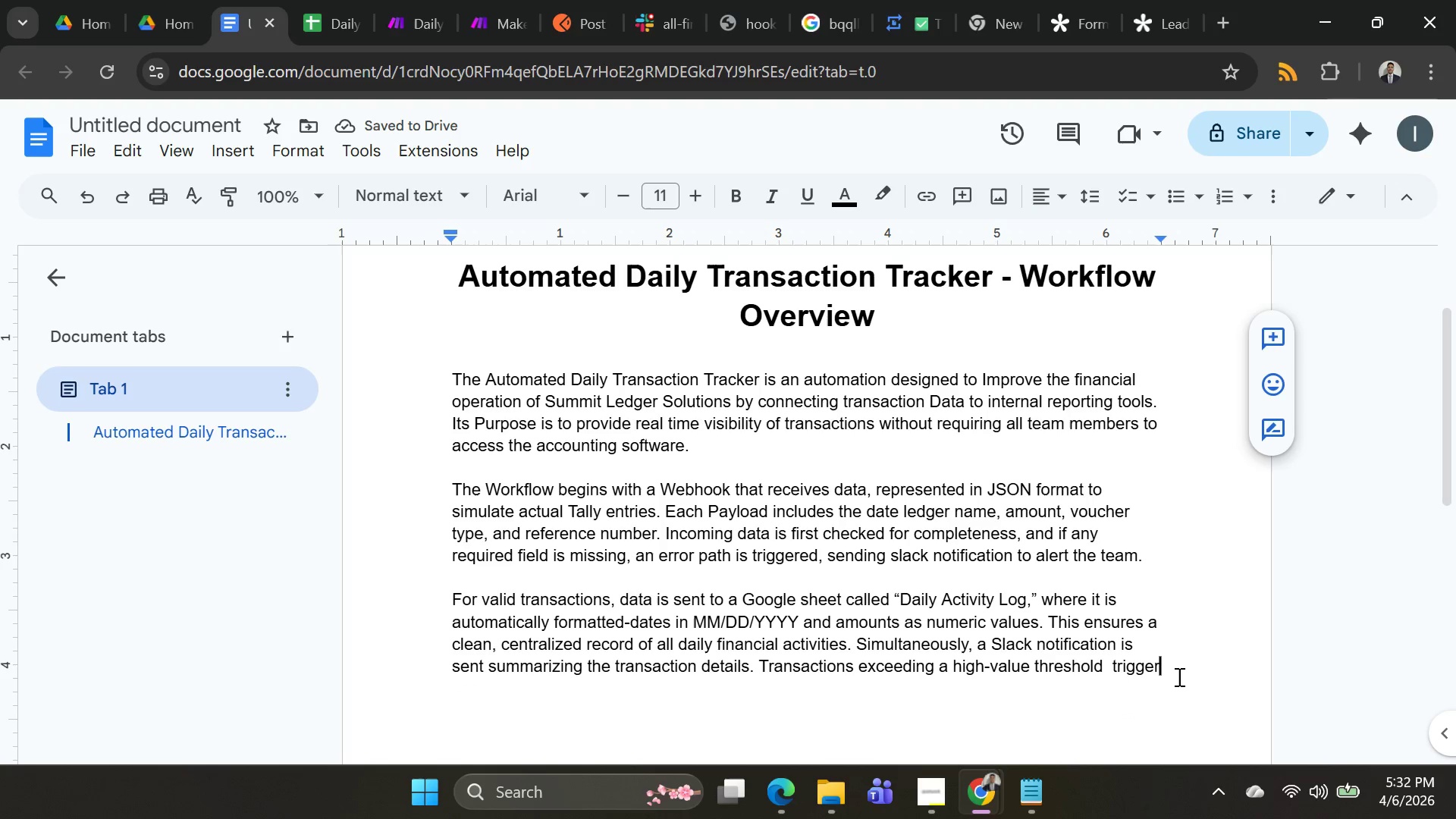 
type( a speicial all)
key(Backspace)
type(ert )
 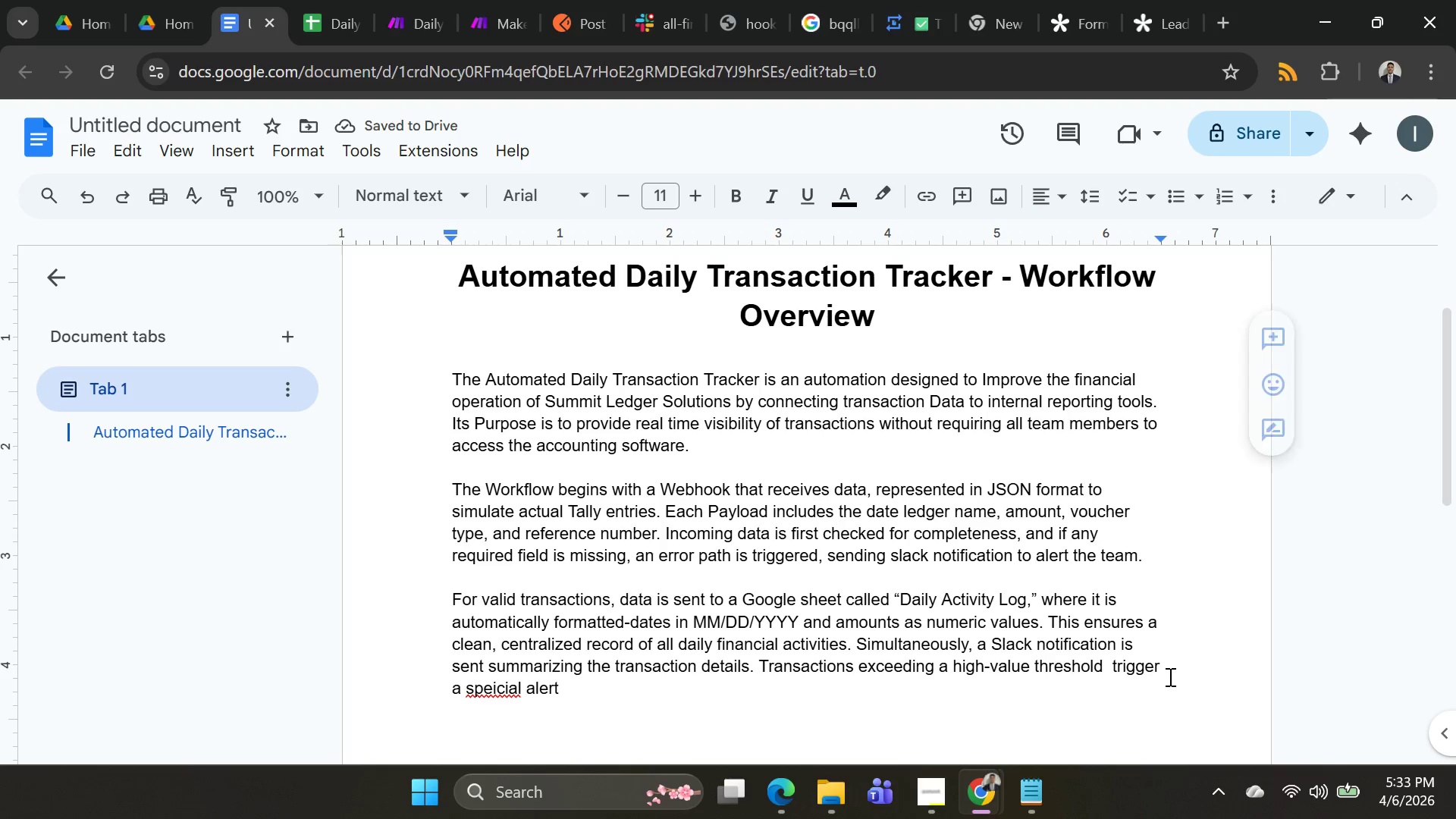 
key(Backspace)
type(, highlighted )
key(Backspace)
key(Backspace)
type(in)
key(Backspace)
key(Backspace)
key(Backspace)
type(ing the )
key(Backspace)
key(Backspace)
key(Backspace)
key(Backspace)
type(significal)
key(Backspace)
type(nt financia )
key(Backspace)
type(l event )
key(Backspace)
type(s Immediately to the team)
 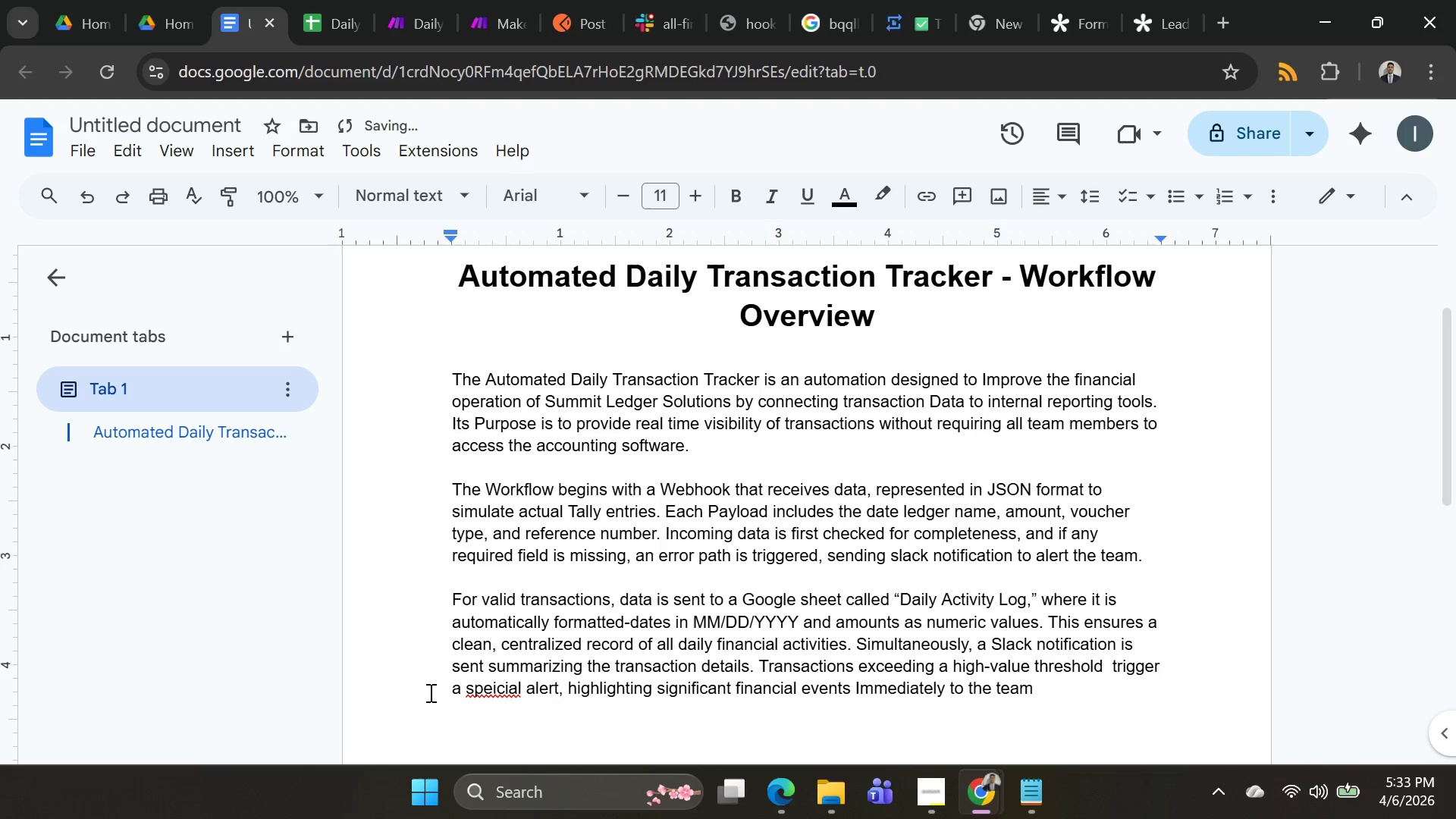 
right_click([494, 698])
 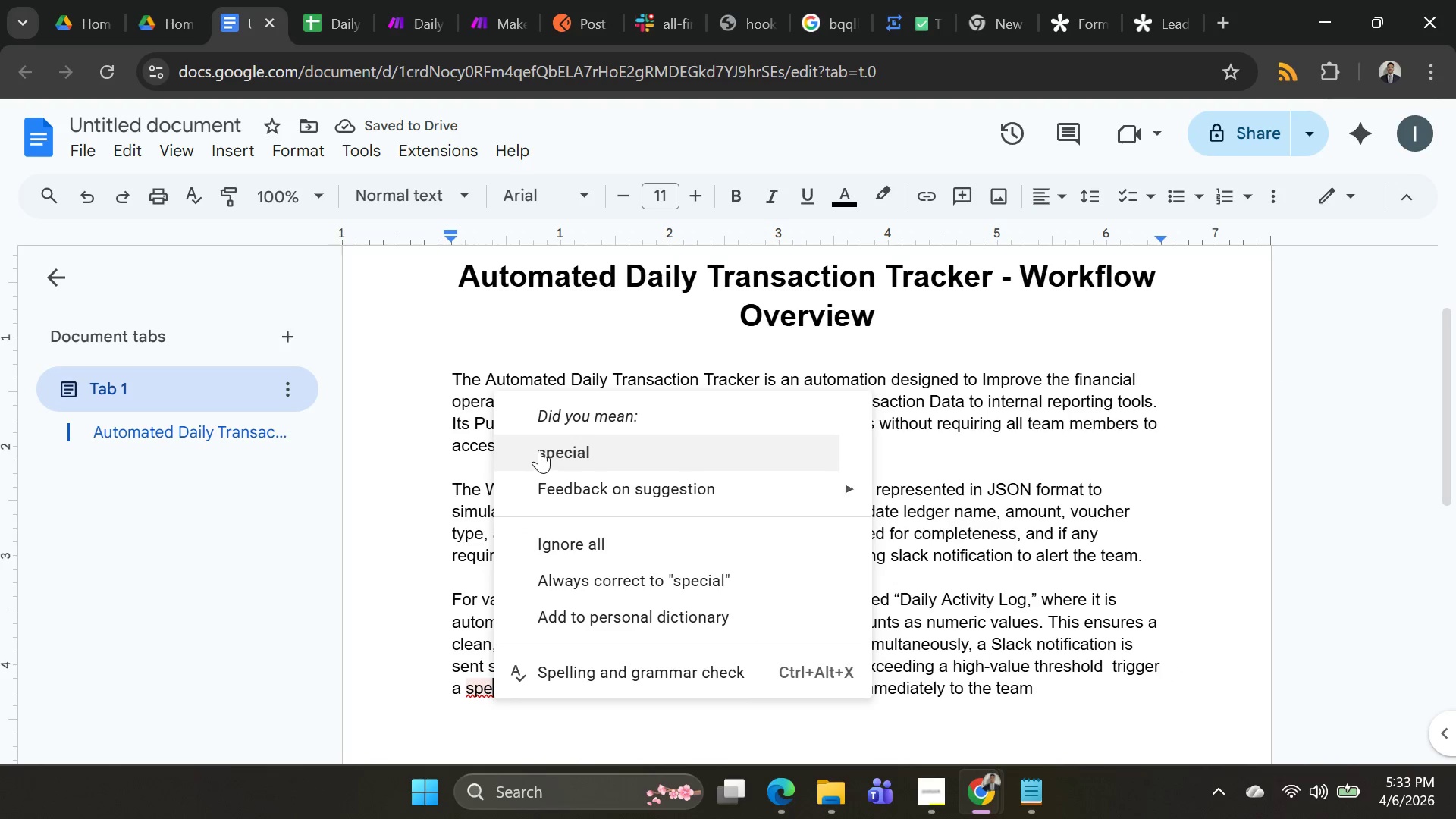 
left_click([539, 447])
 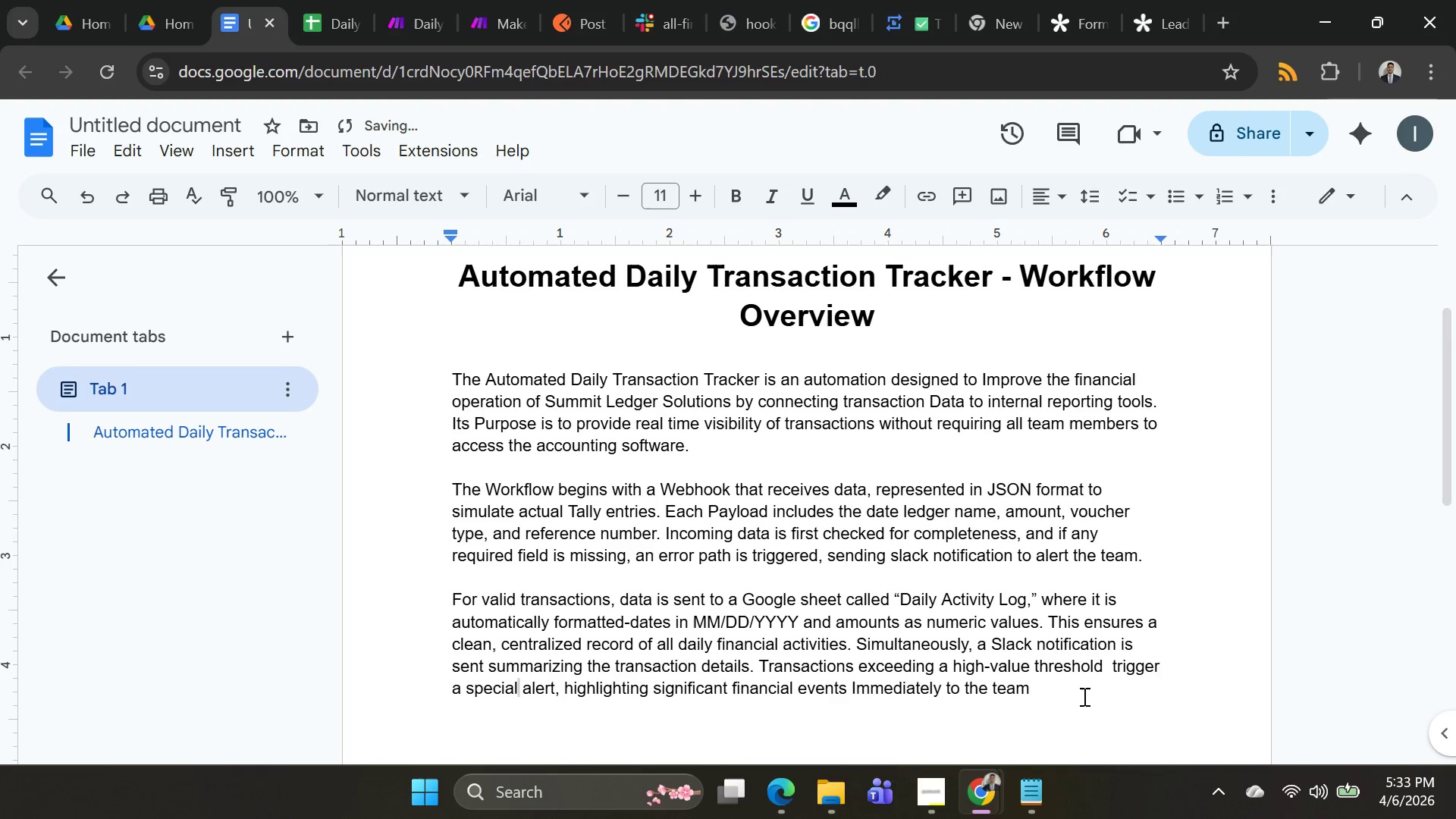 
left_click([1085, 695])
 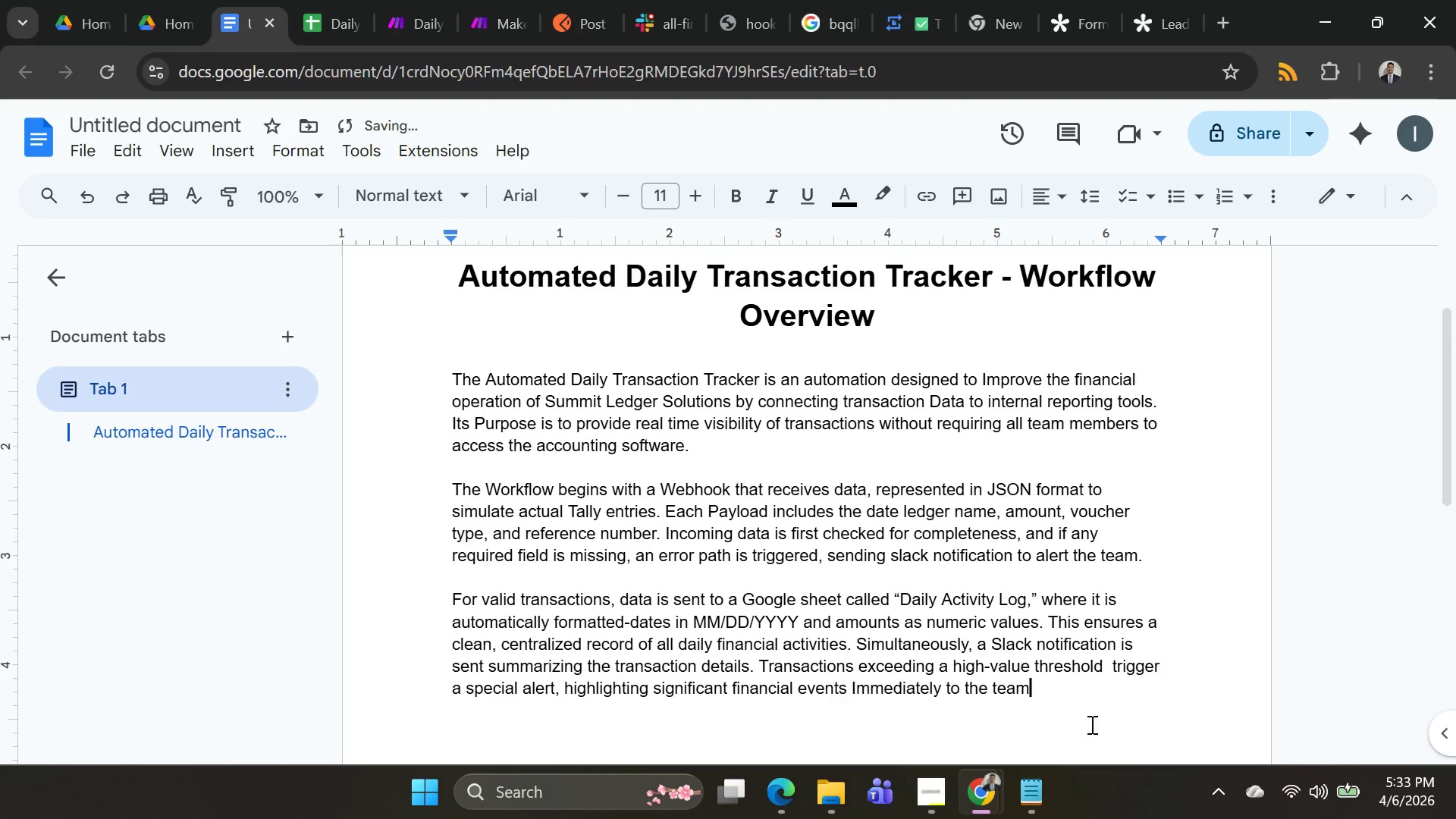 
key(Period)
 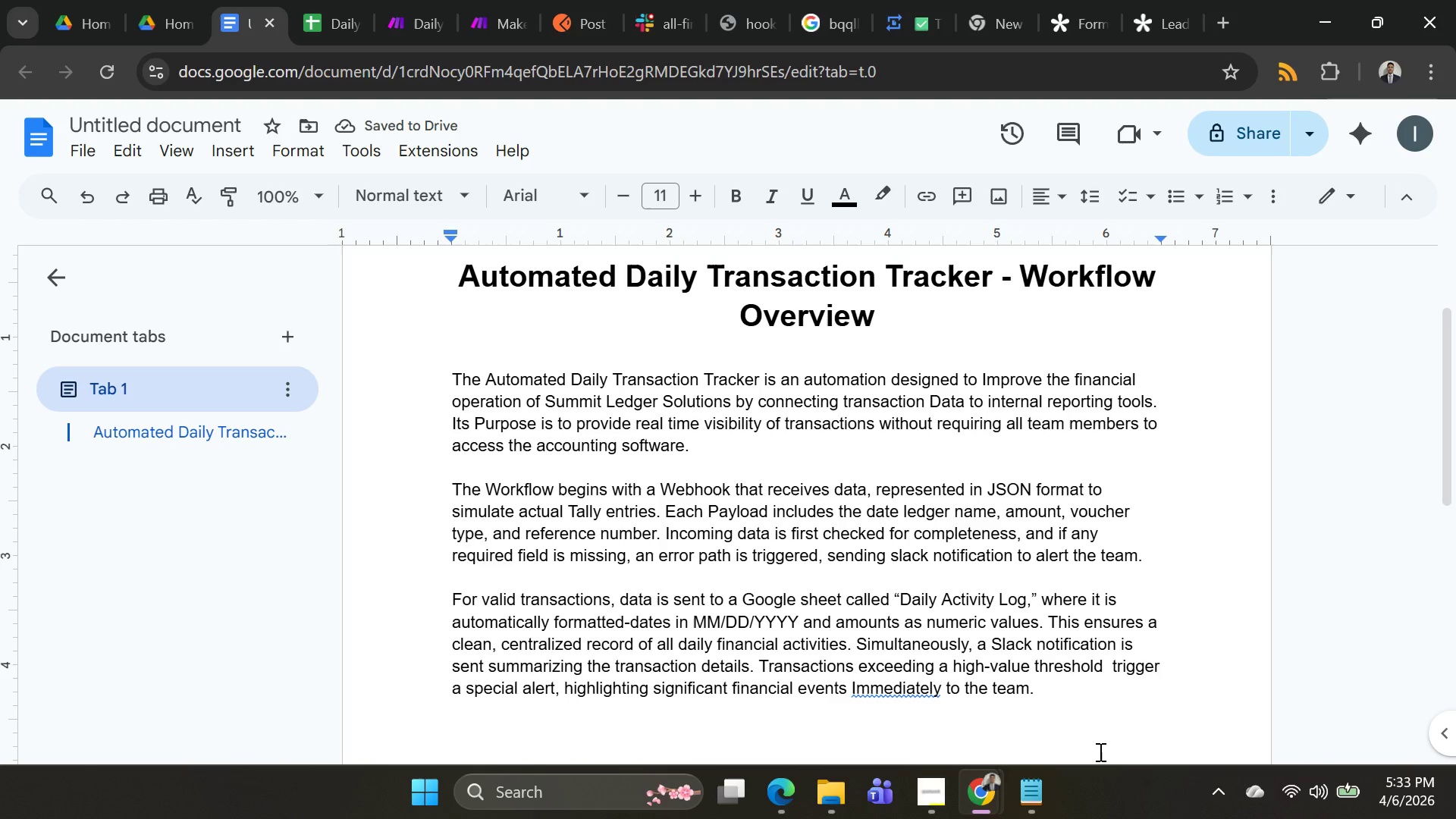 
key(Shift+Enter)
 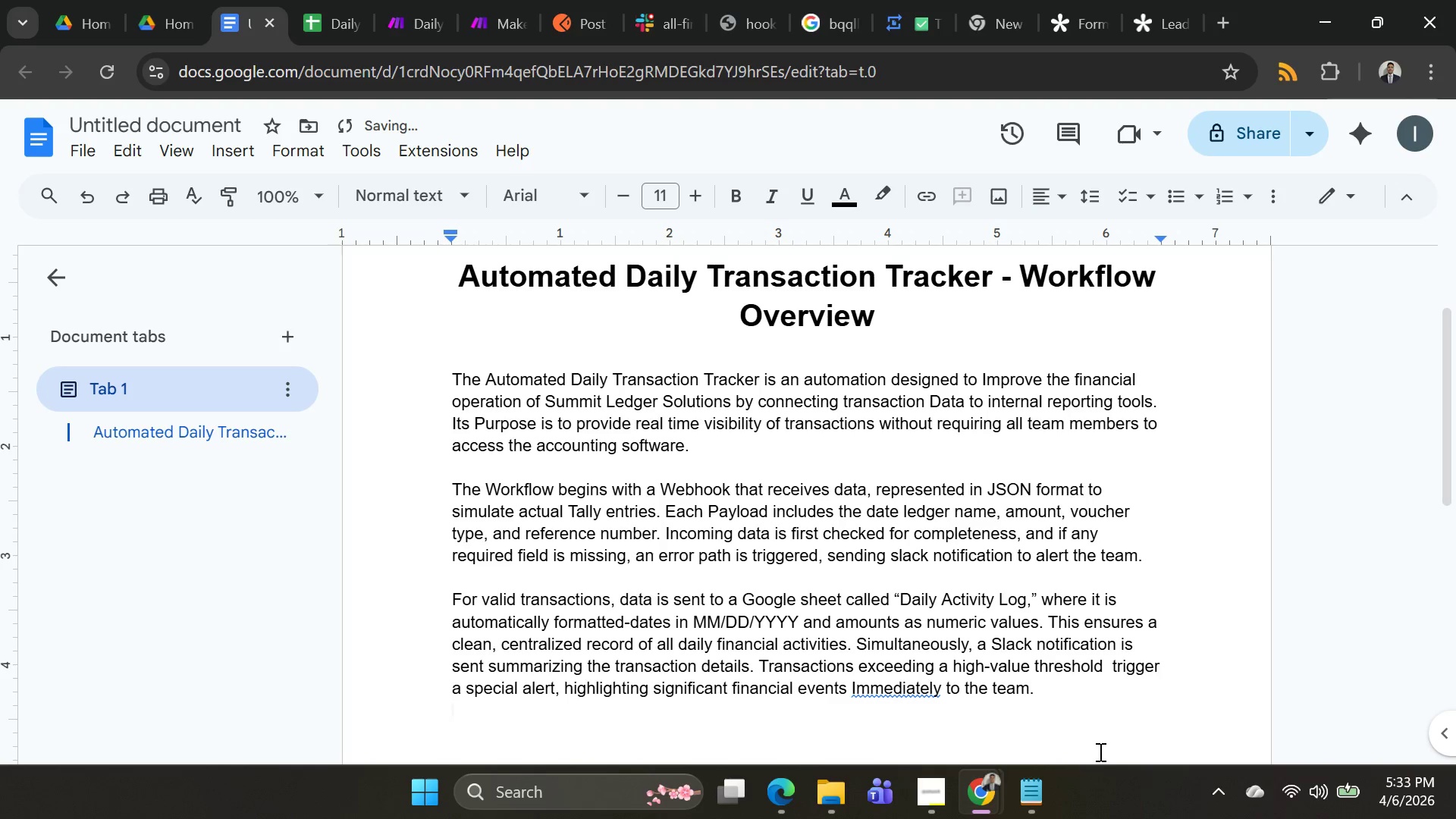 
key(Shift+Enter)
 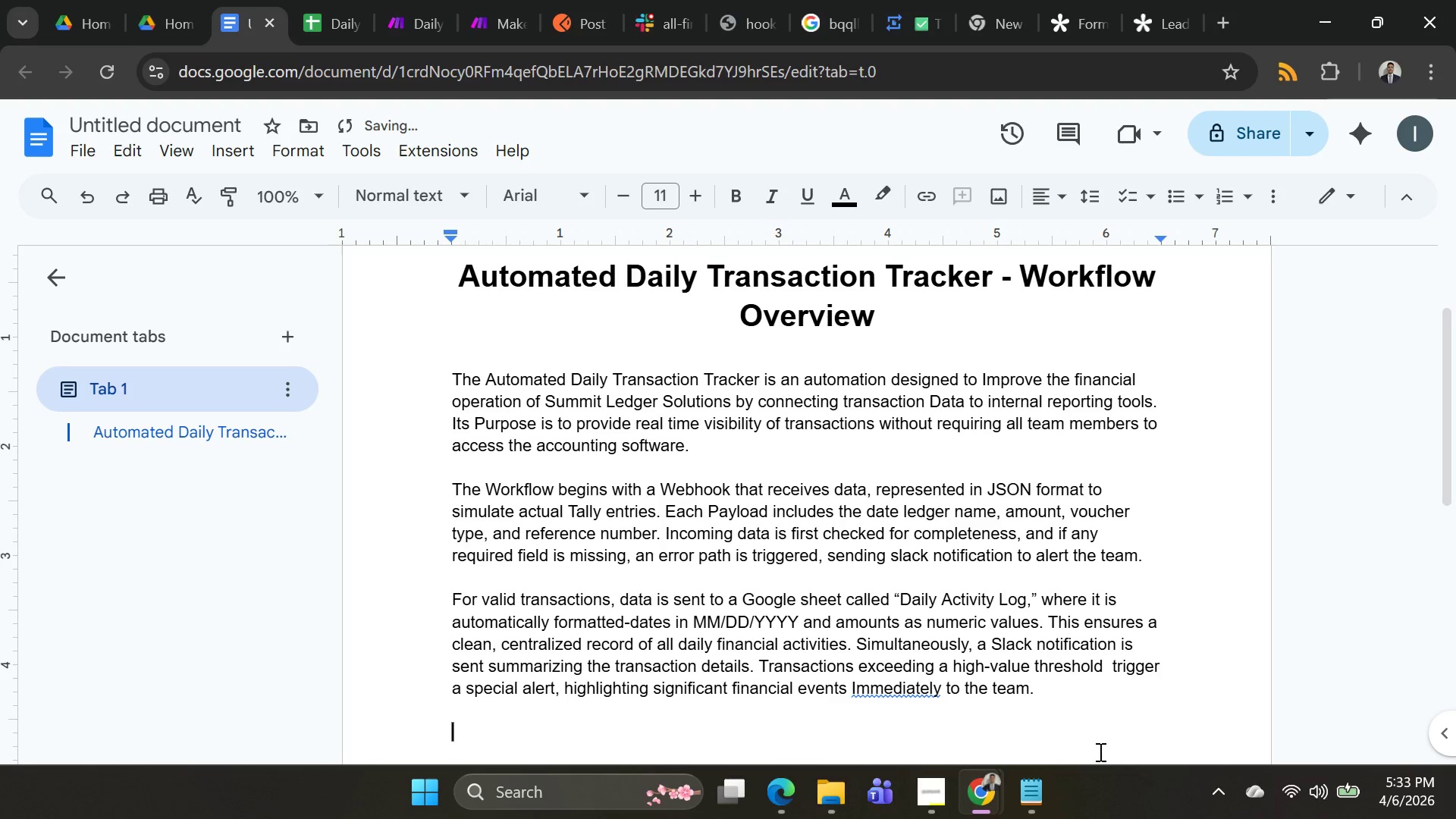 
type(By using Jsn)
key(Backspace)
type(on )
key(Backspace)
key(Backspace)
key(Backspace)
key(Backspace)
key(Backspace)
type(jso)
key(Backspace)
key(Backspace)
type(SON )
key(Backspace)
type( Pay)
key(Backspace)
key(Backspace)
key(Backspace)
type(payloads to su)
key(Backspace)
type(imulate tallt )
key(Backspace)
key(Backspace)
type(y )
key(Backspace)
key(Backspace)
key(Backspace)
key(Backspace)
key(Backspace)
key(Backspace)
type(Tally in)
 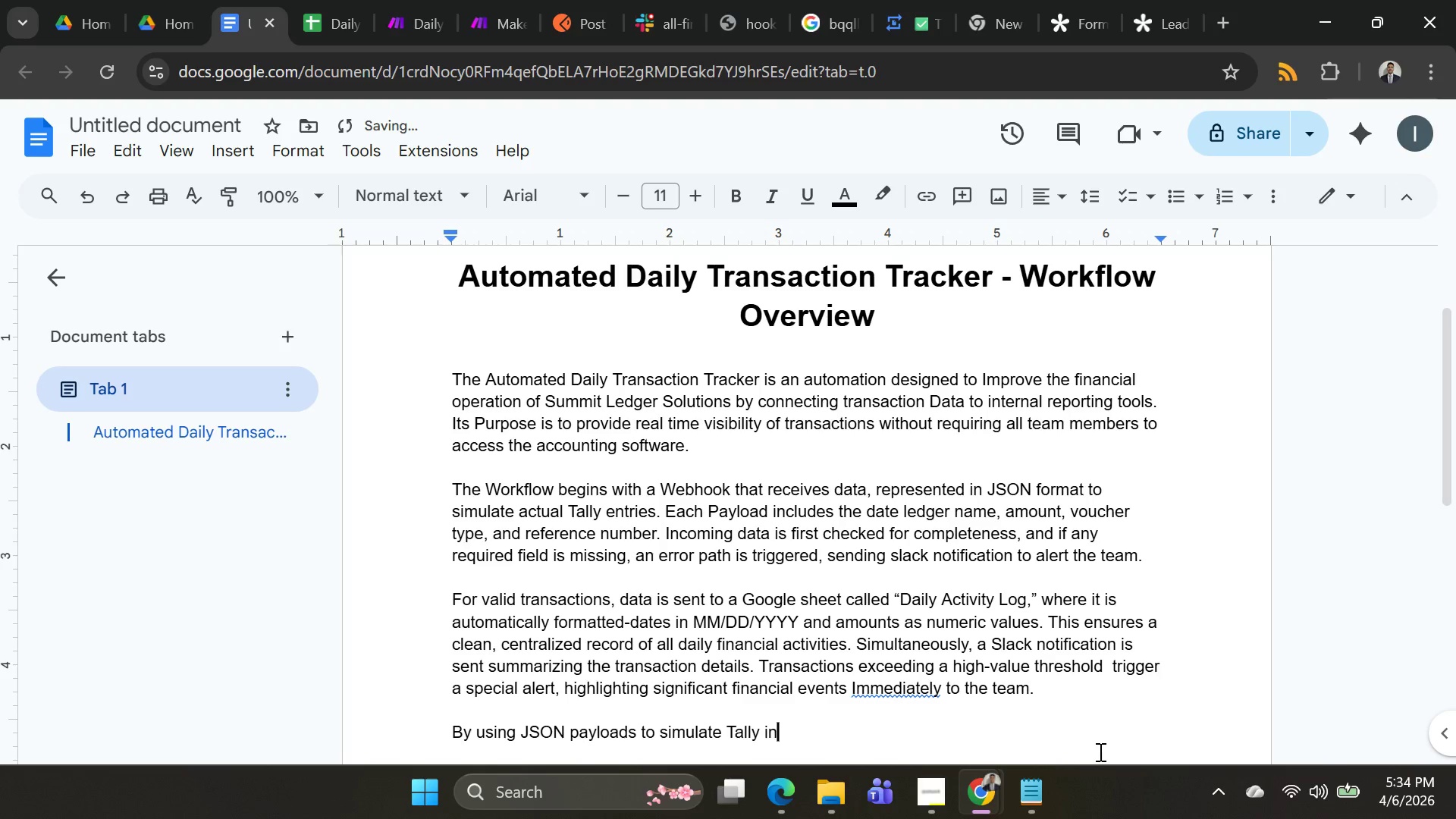 
type(tries th)
key(Backspace)
key(Backspace)
type(,the autom)
key(Backspace)
type(mation ex)
key(Backspace)
type(ntre)
key(Backspace)
type(ies)
key(Backspace)
key(Backspace)
key(Backspace)
type(eis )
key(Backspace)
key(Backspace)
key(Backspace)
type(ies )
key(Backspace)
type(,the )
 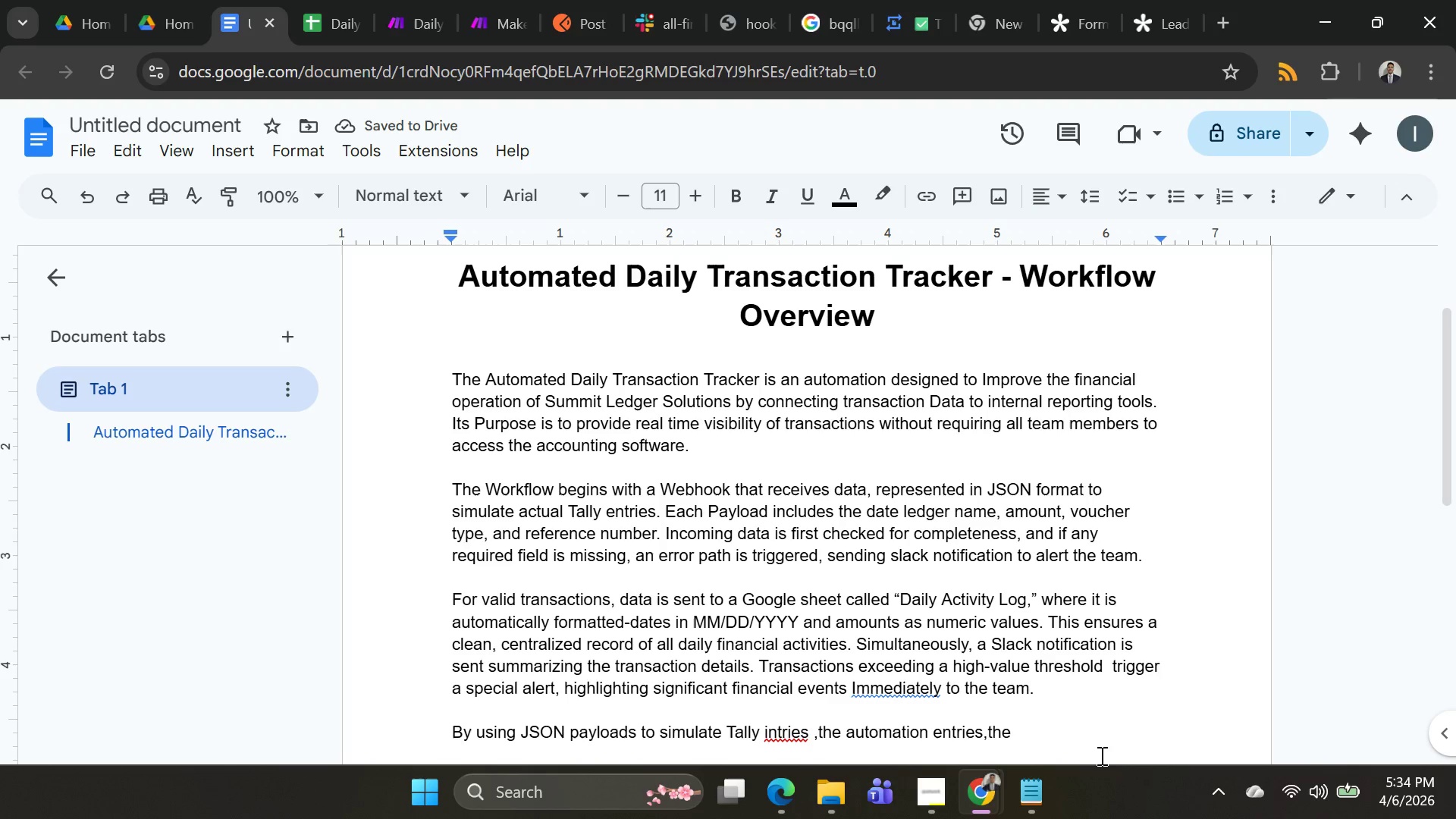 
wait(5.03)
 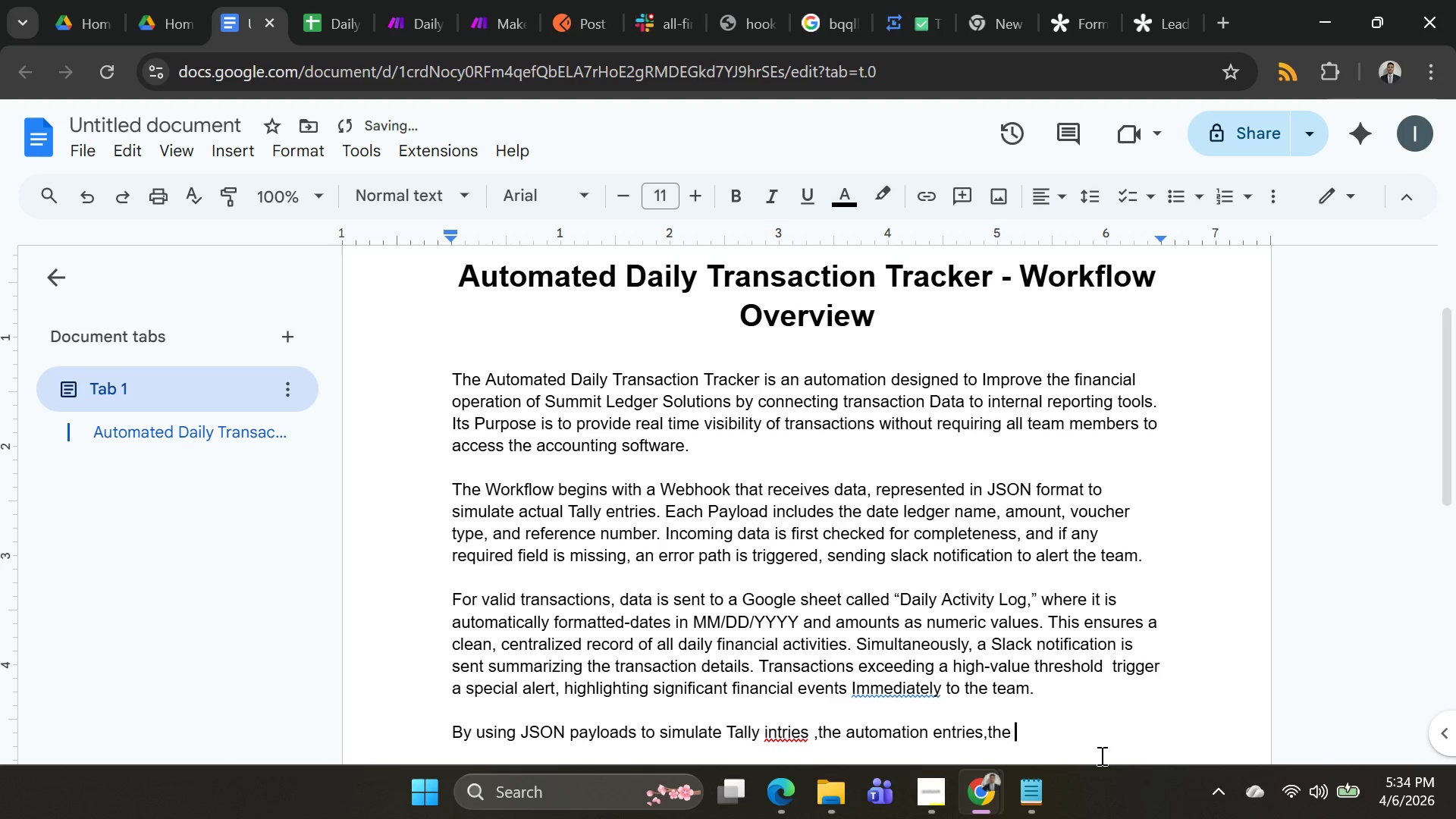 
type(automation demonstrate )
key(Backspace)
type(s )
key(Backspace)
type( full workflow )
 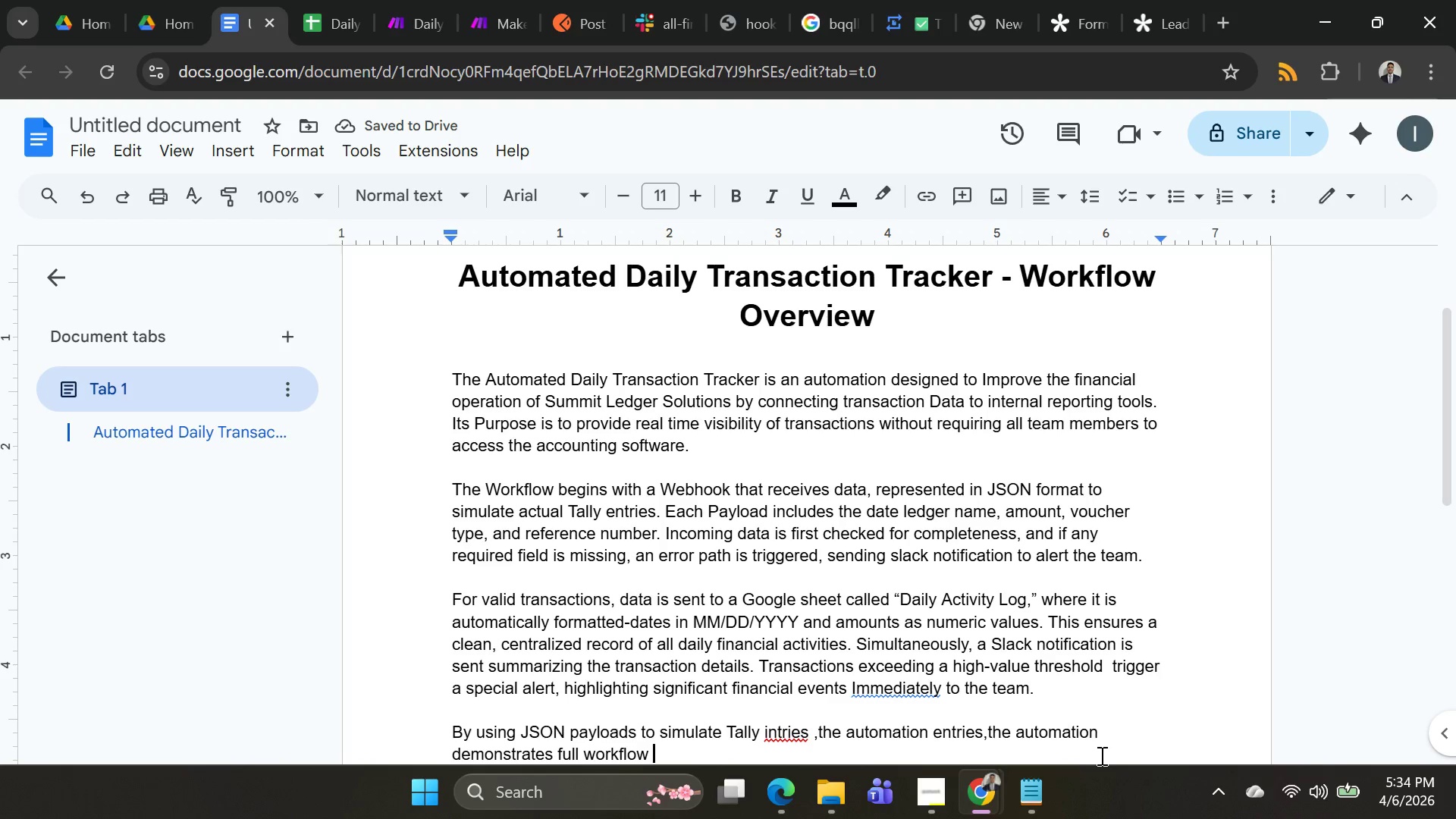 
type(capapa)
key(Backspace)
key(Backspace)
type(bilities without reqiuring demstrates ful )
key(Backspace)
key(Backspace)
key(Backspace)
key(Backspace)
key(Backspace)
key(Backspace)
key(Backspace)
key(Backspace)
key(Backspace)
key(Backspace)
key(Backspace)
key(Backspace)
key(Backspace)
key(Backspace)
key(Backspace)
key(Backspace)
key(Backspace)
key(Backspace)
key(Backspace)
key(Backspace)
 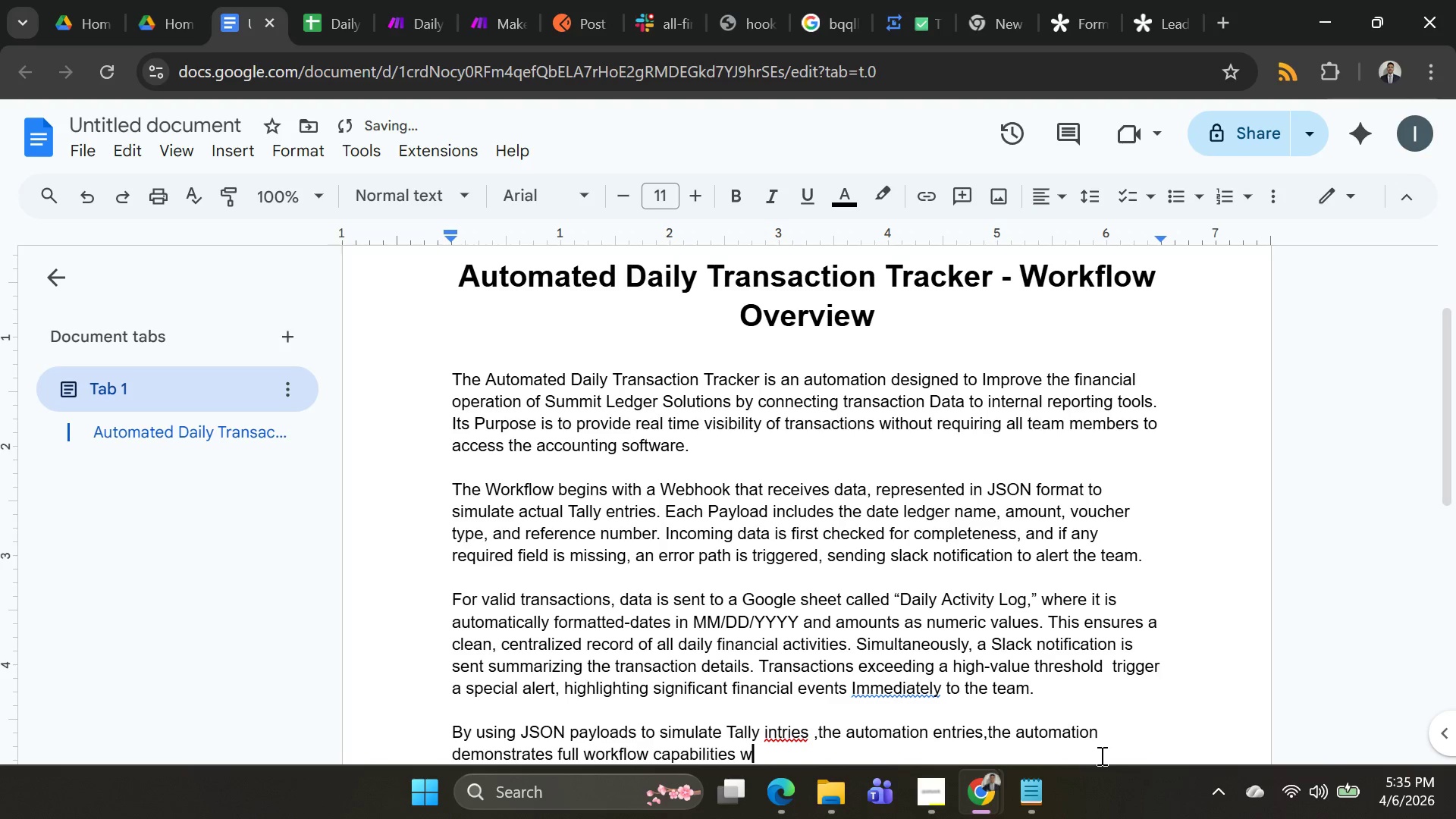 
key(Backspace)
type(without reqiuring durect )
key(Backspace)
key(Backspace)
key(Backspace)
key(Backspace)
key(Backspace)
key(Backspace)
type(irect acess to a l)
key(Backspace)
type(ive )
key(Backspace)
key(Backspace)
key(Backspace)
key(Backspace)
type(live )
 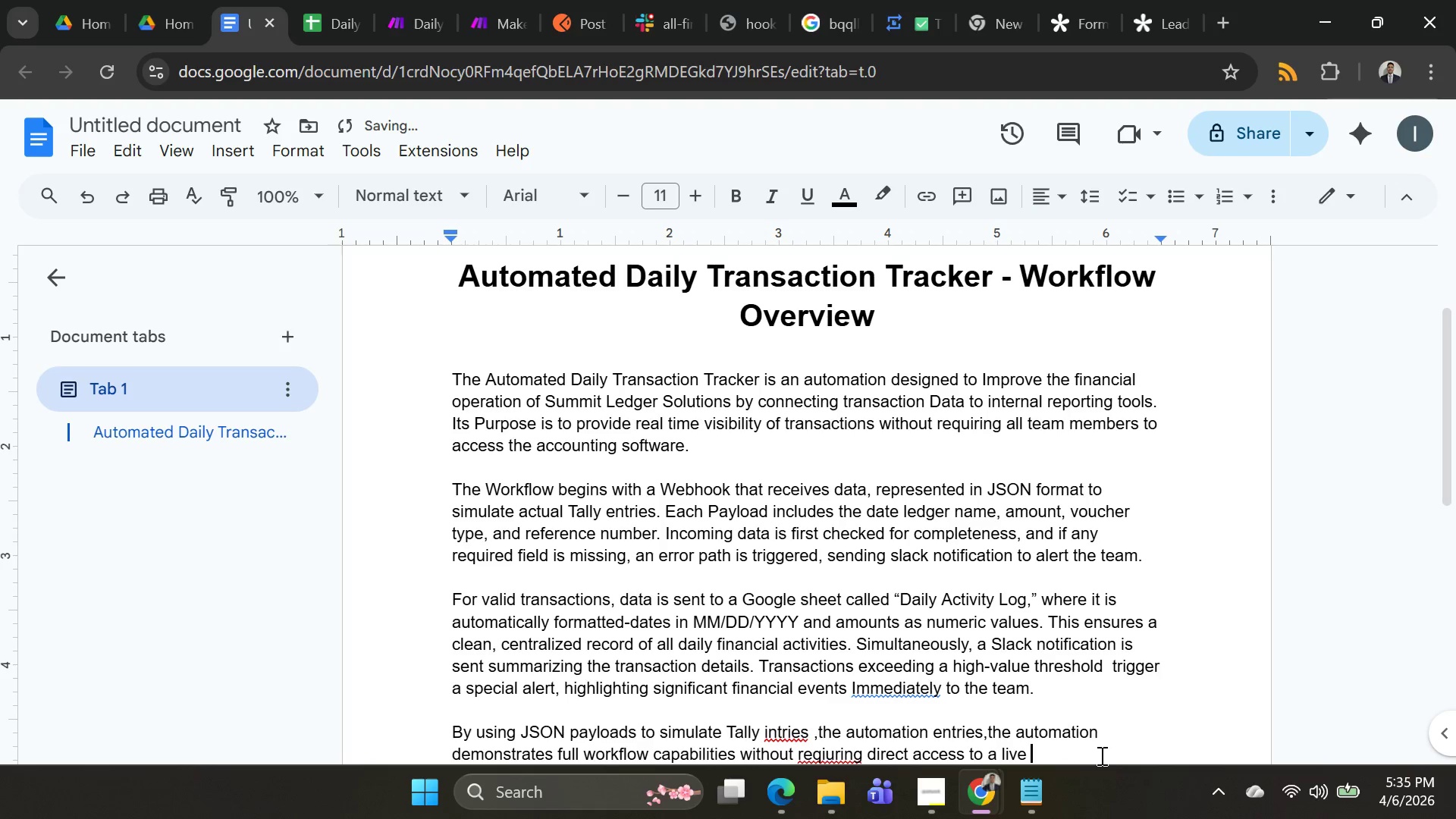 
type(Tally ss)
key(Backspace)
type(ysmte)
key(Backspace)
key(Backspace)
key(Backspace)
type(tem)
 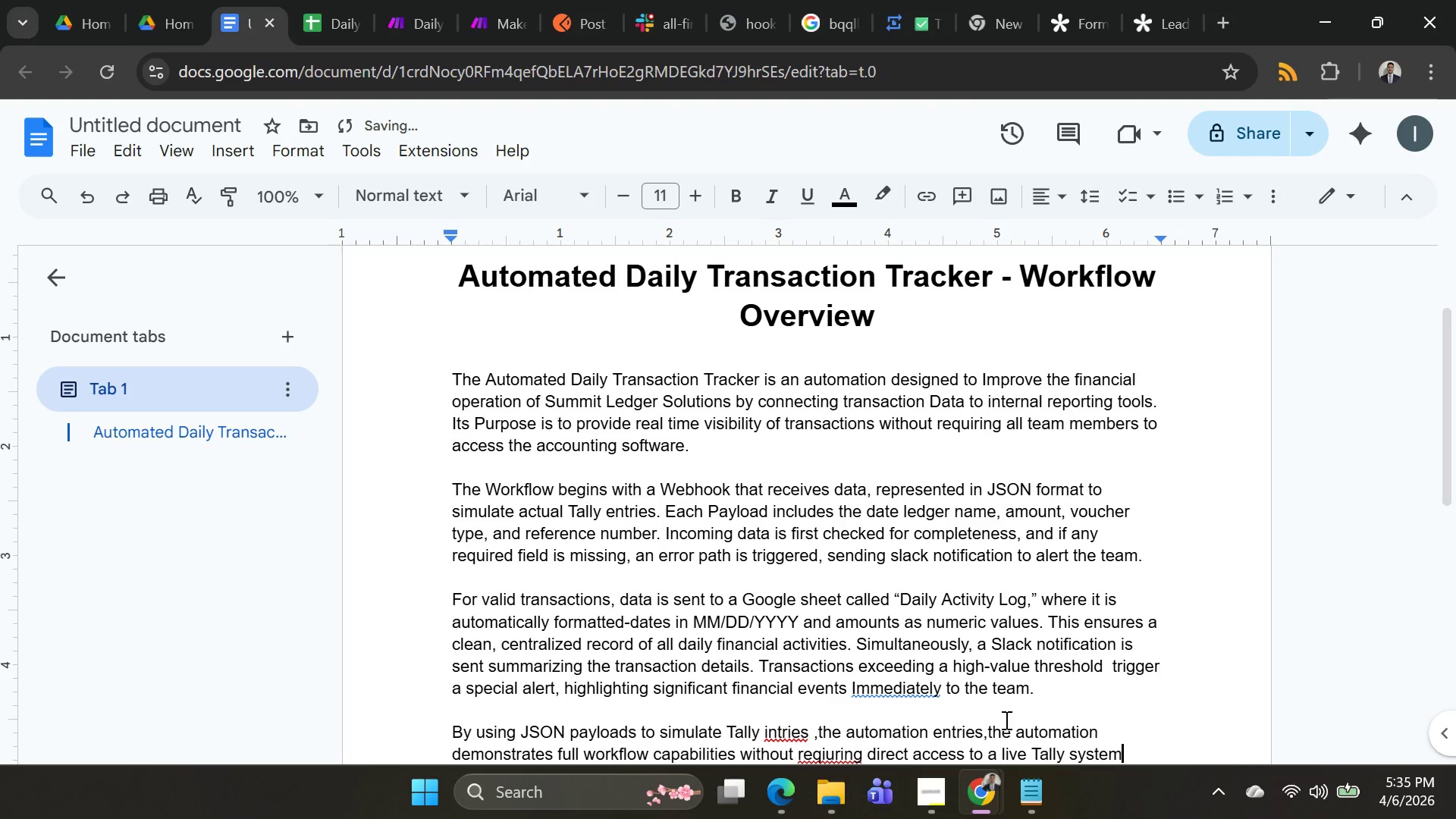 
scroll: coordinate [1020, 648], scroll_direction: down, amount: 1.0
 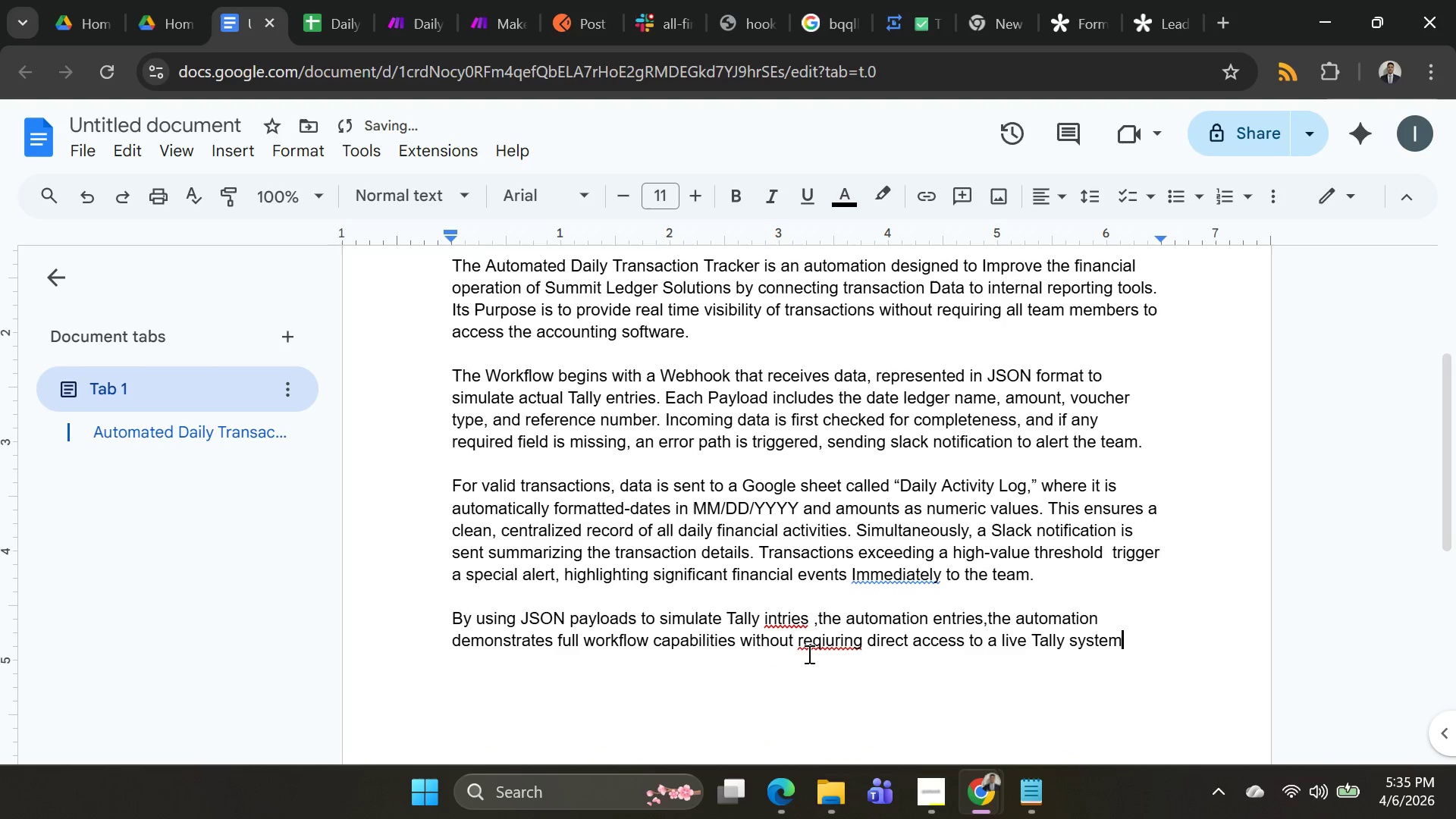 
right_click([811, 649])
 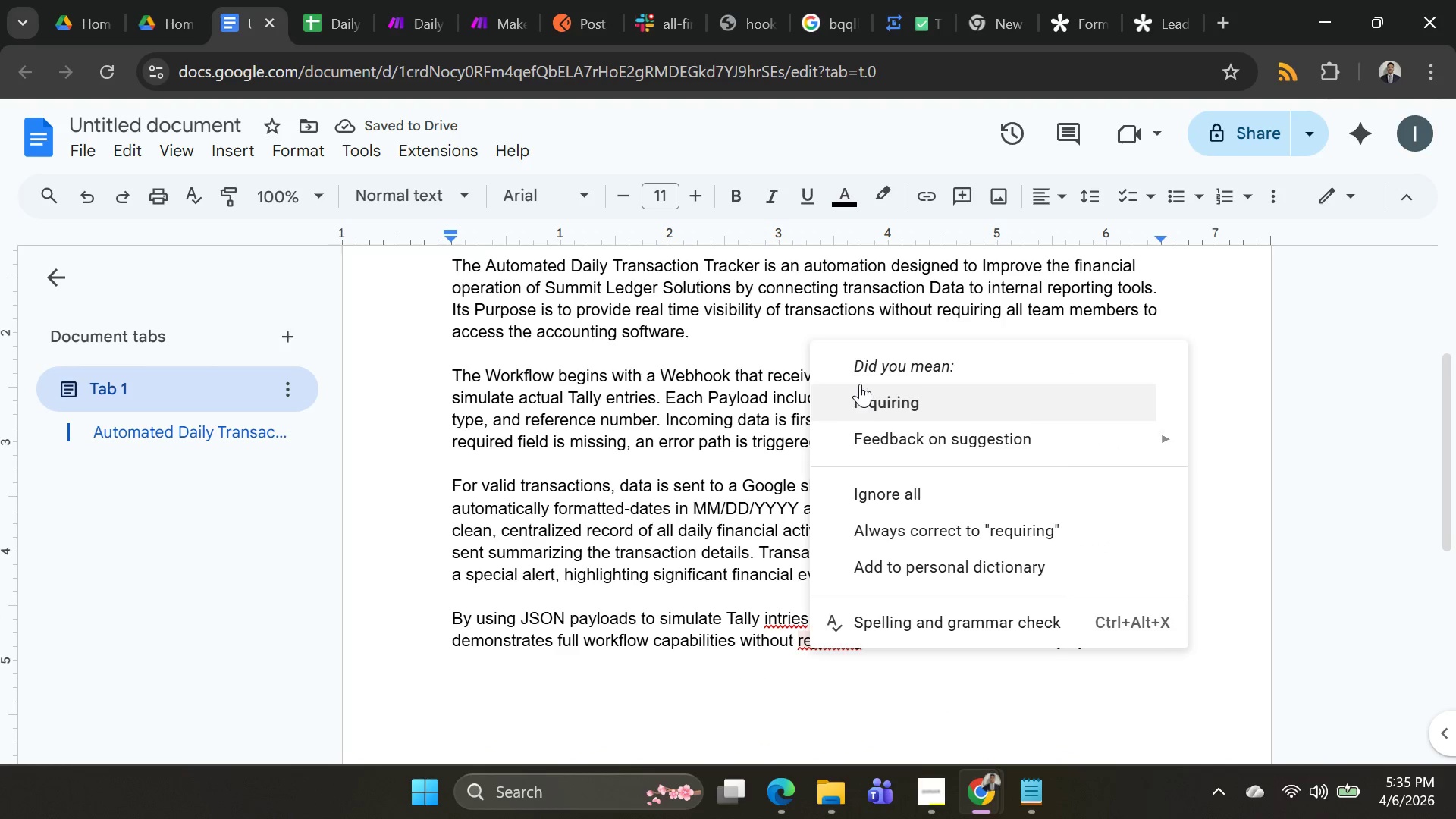 
left_click([863, 399])
 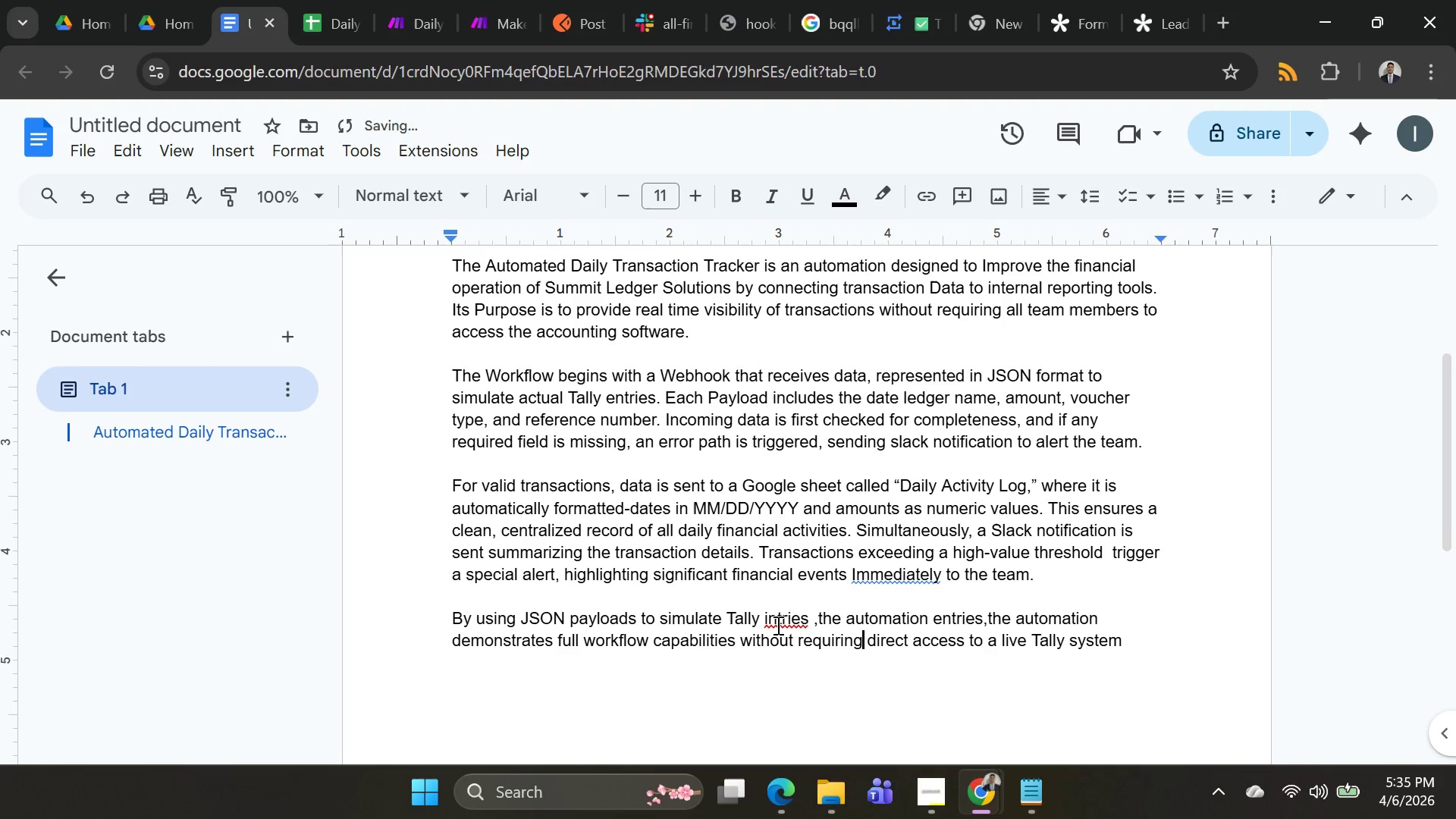 
right_click([777, 625])
 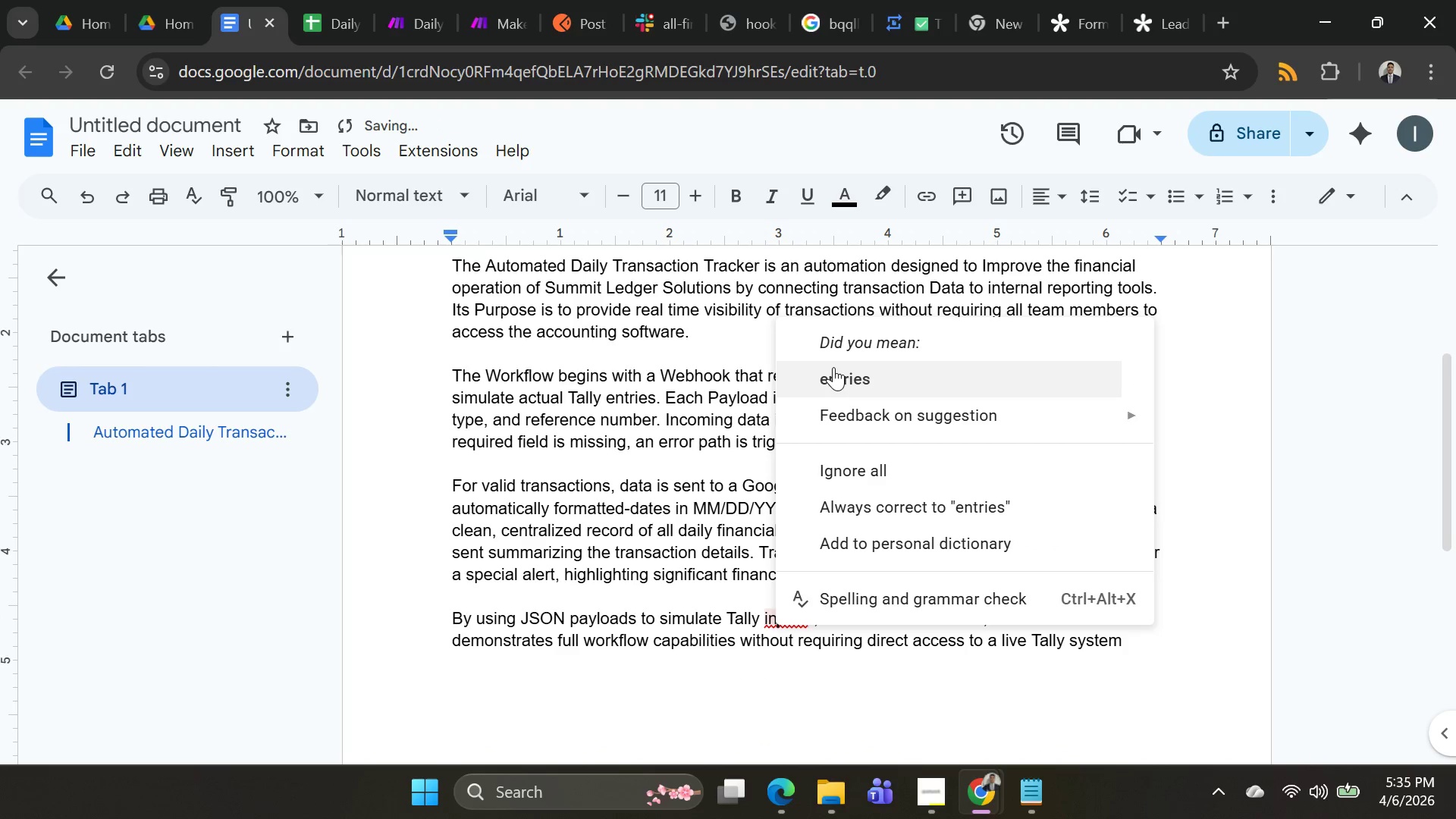 
left_click([833, 367])
 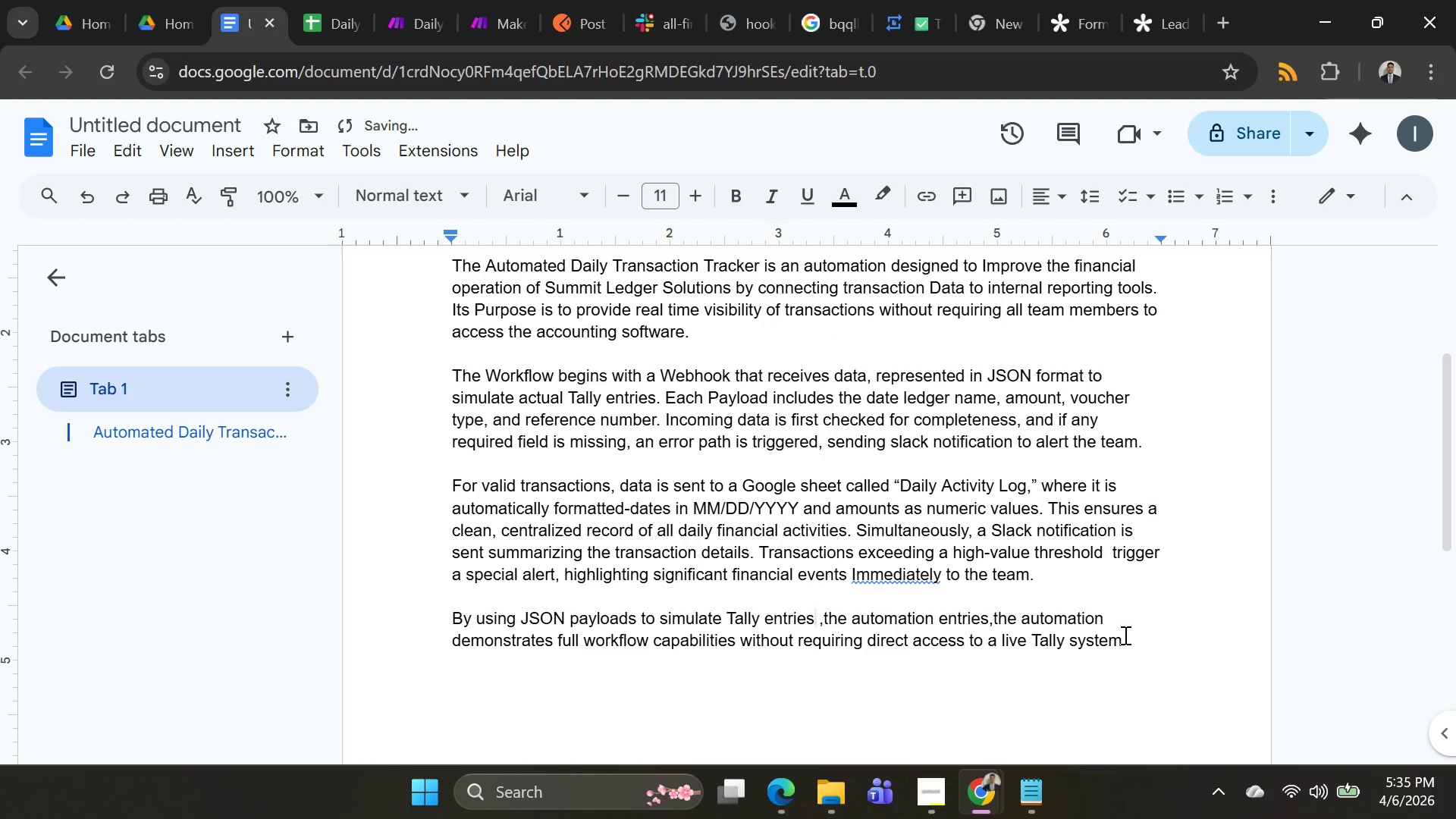 
left_click([1127, 644])
 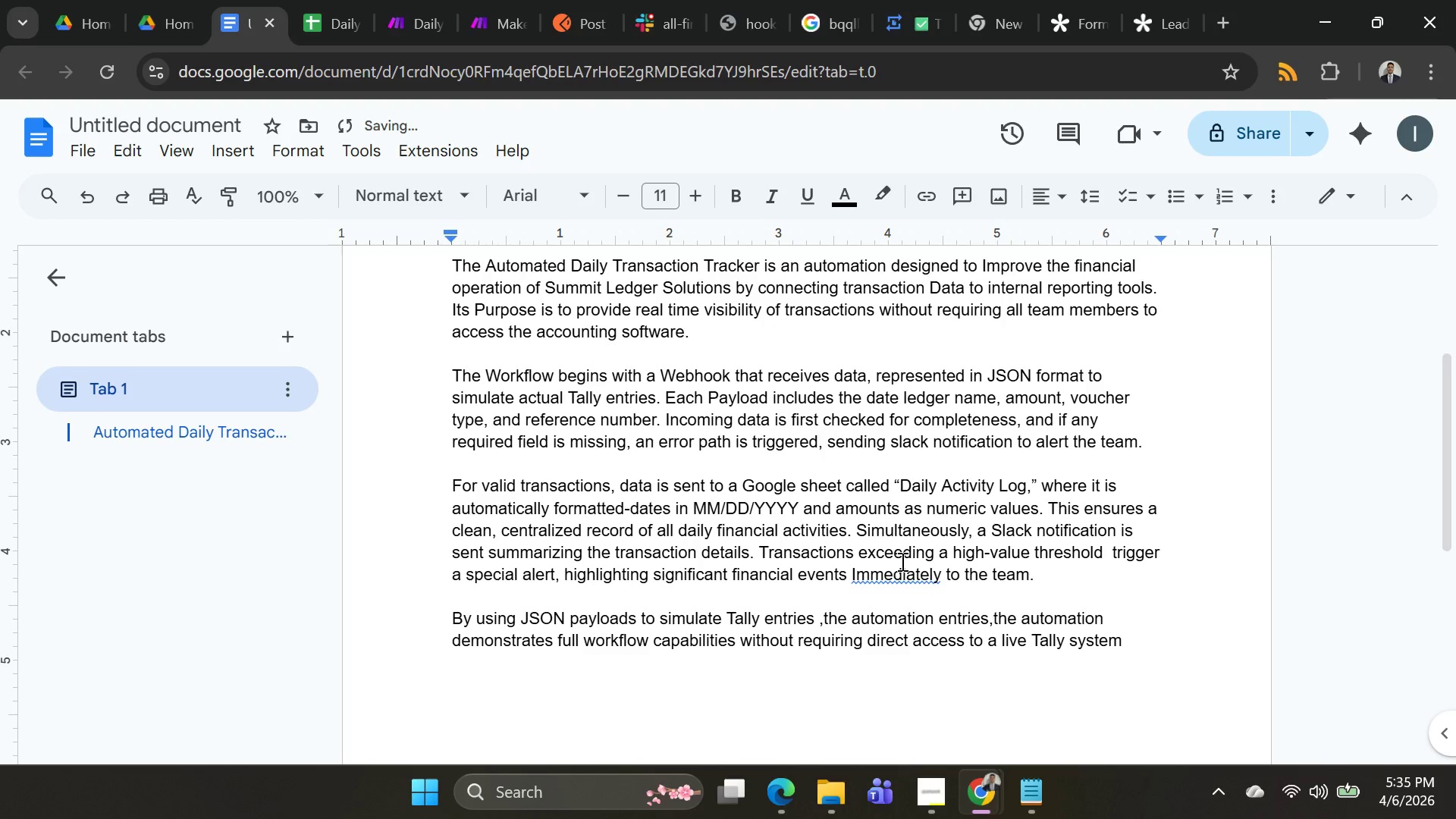 
right_click([891, 573])
 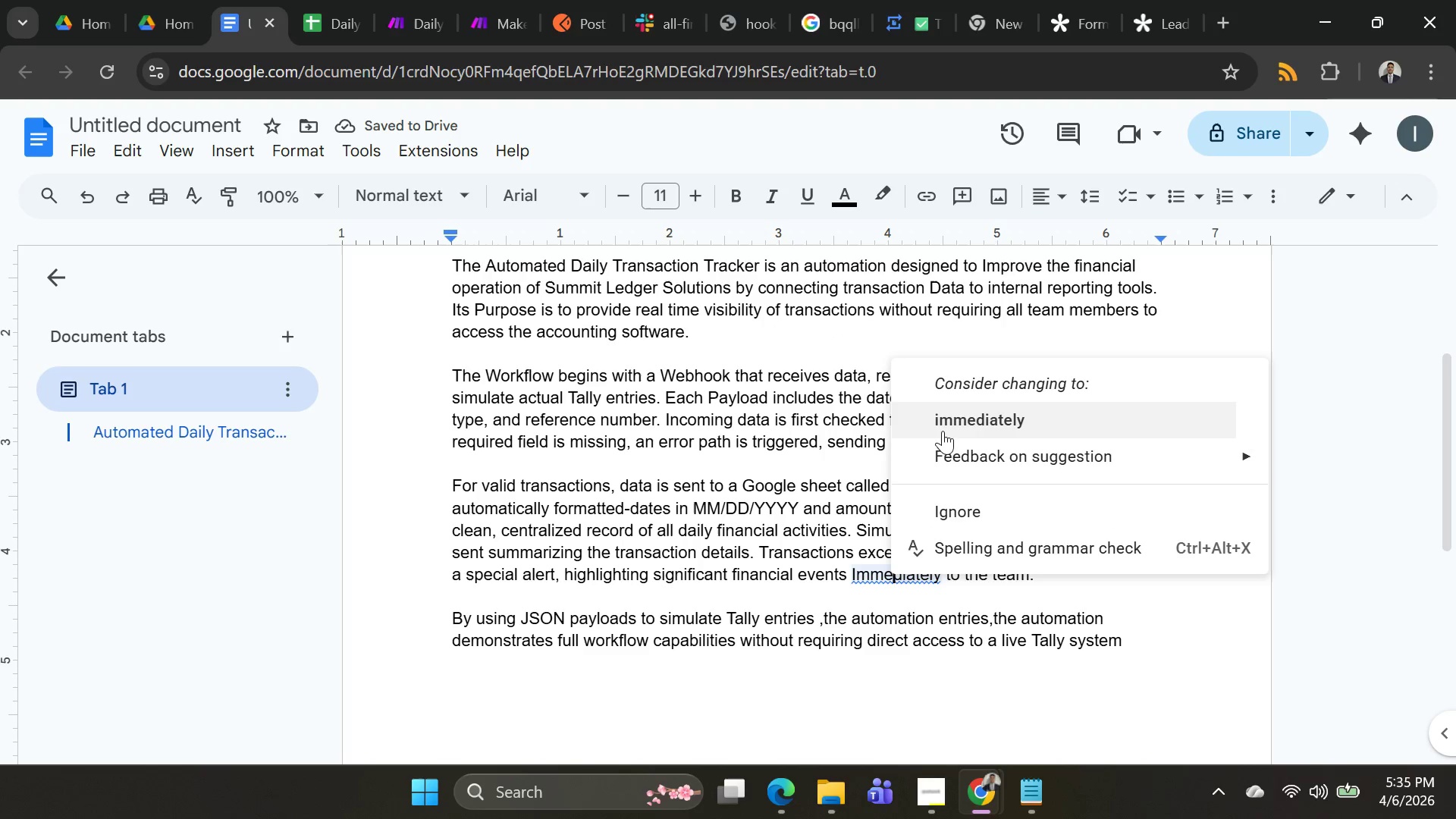 
left_click([946, 425])
 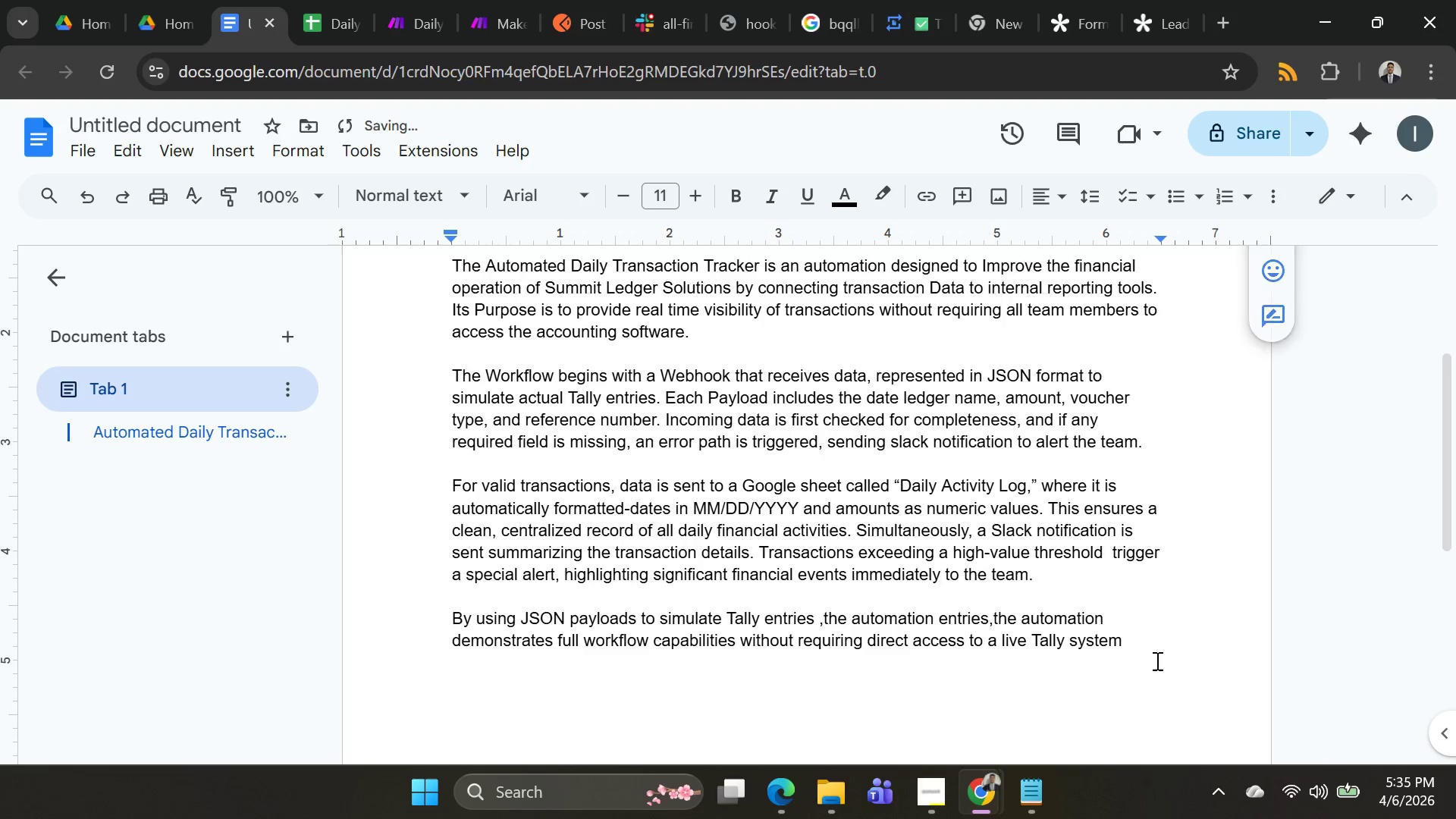 
left_click([1144, 646])
 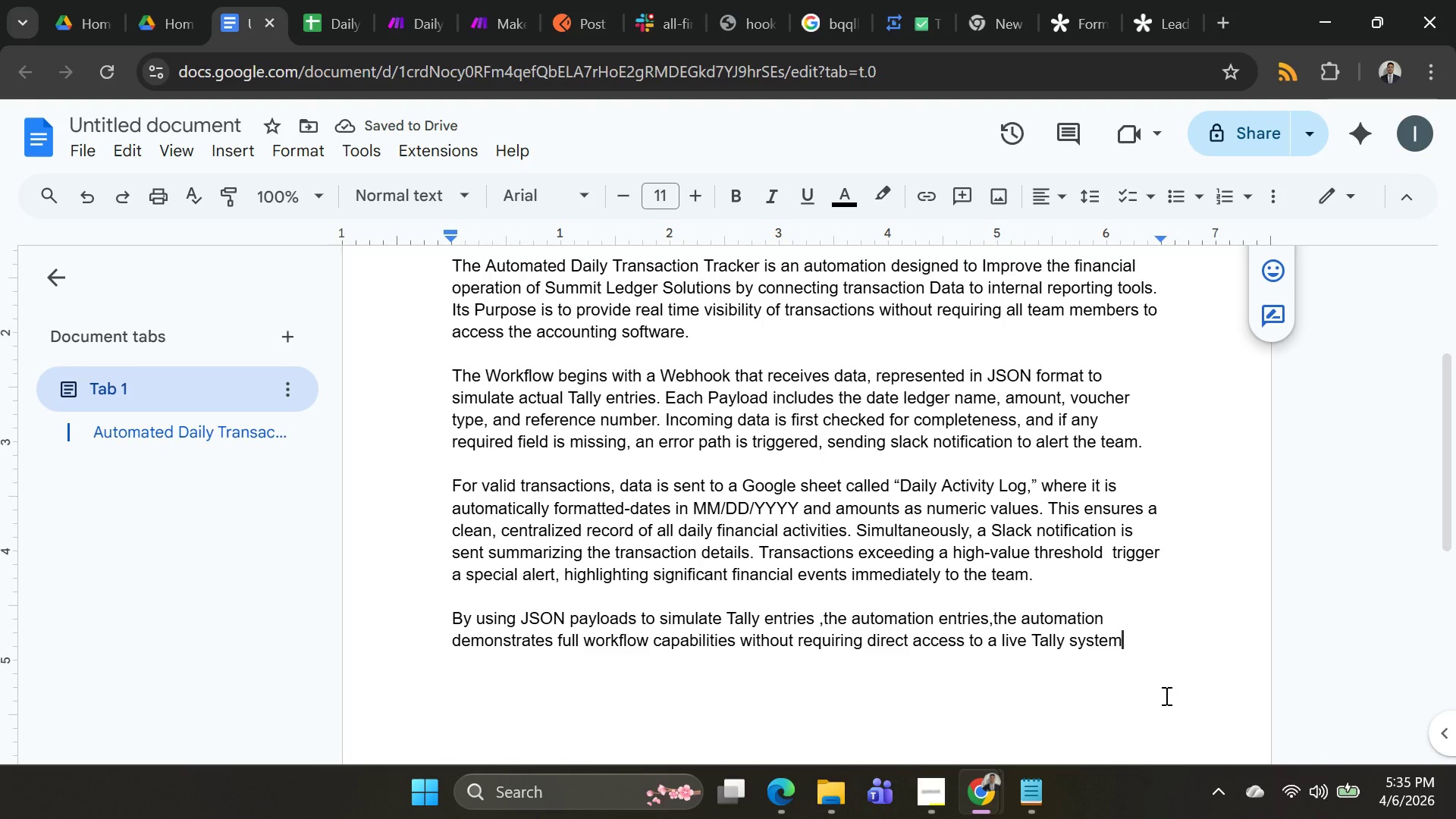 
key(Period)
 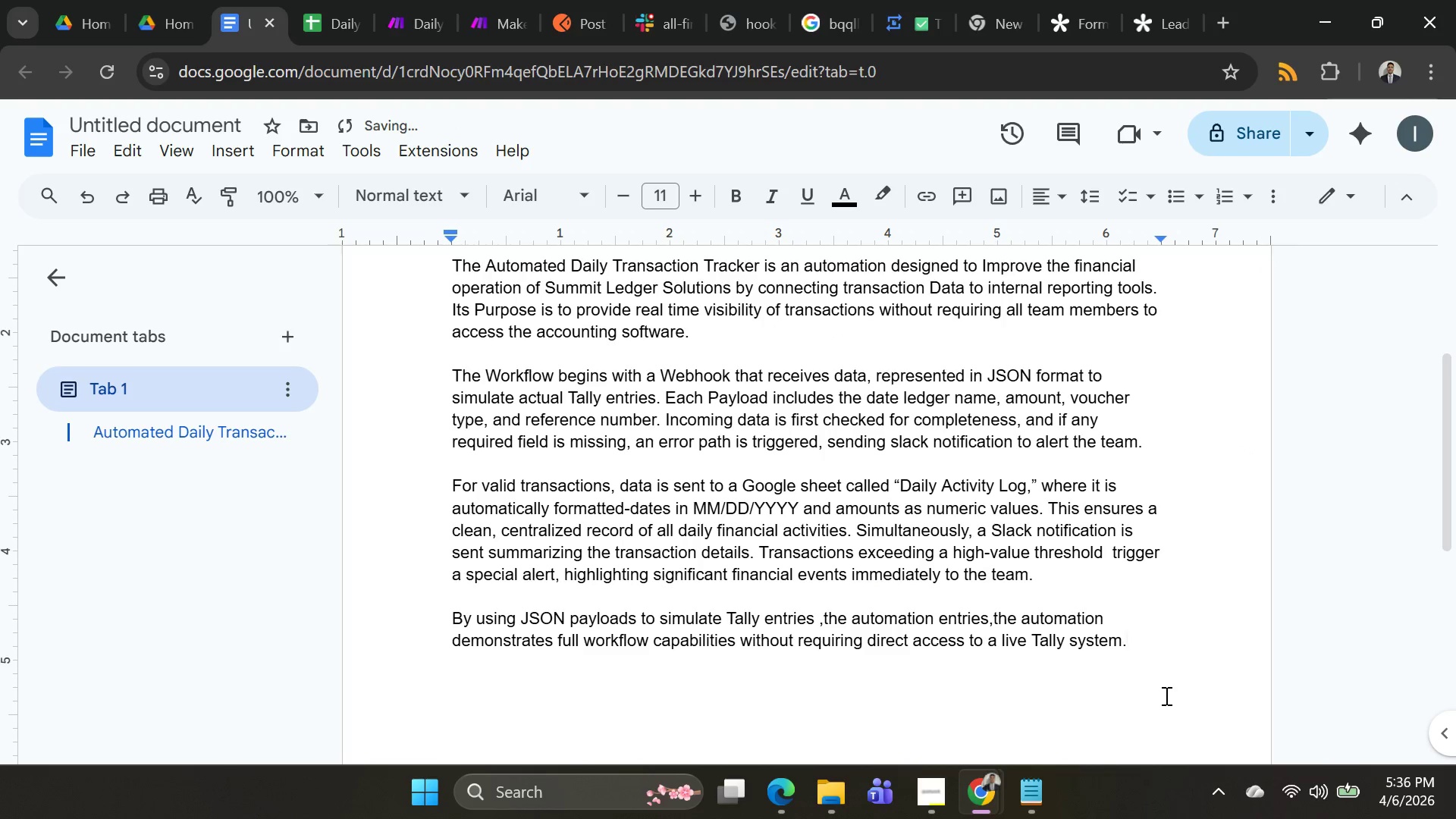 
key(Space)
 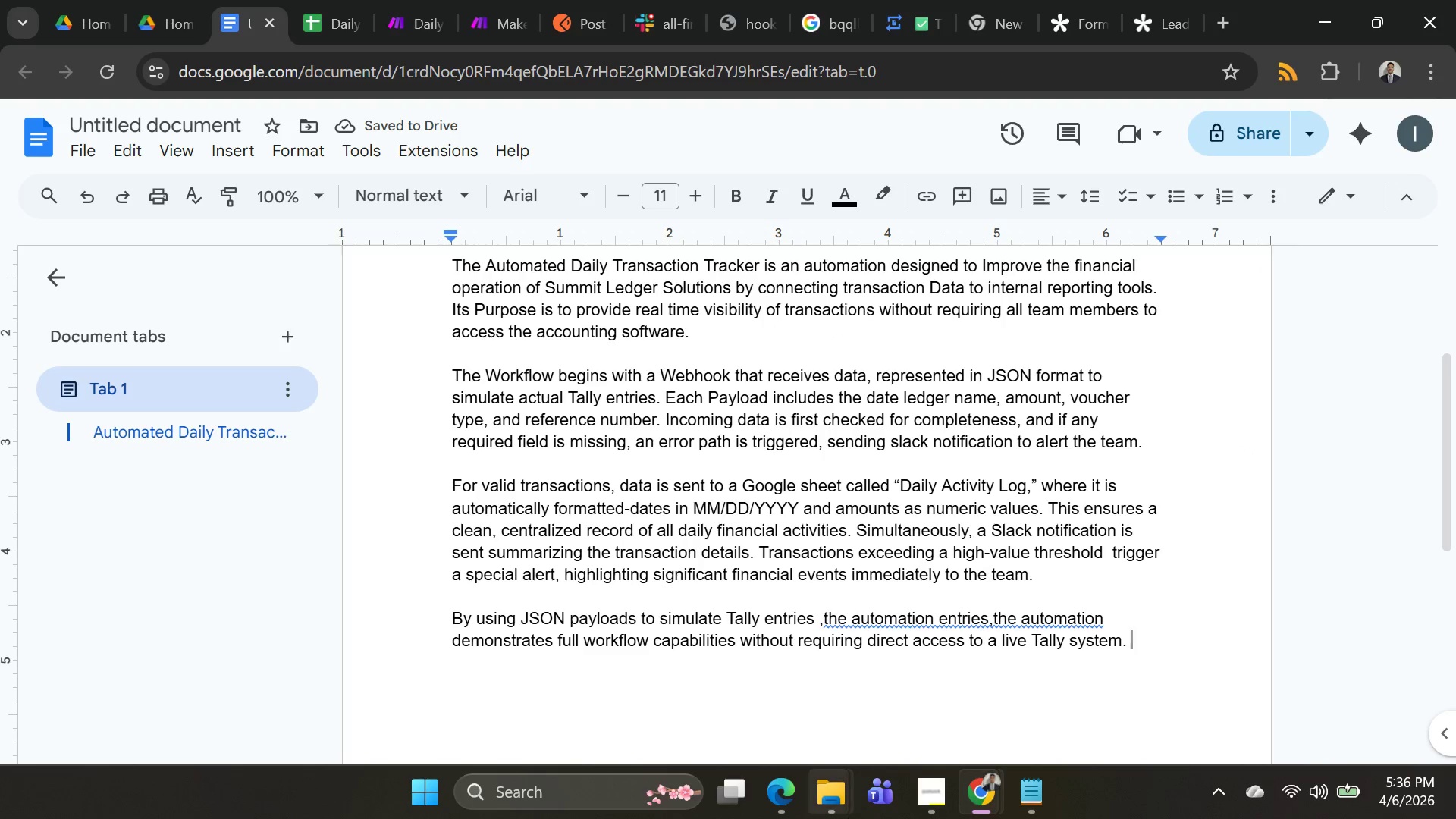 
right_click([926, 620])
 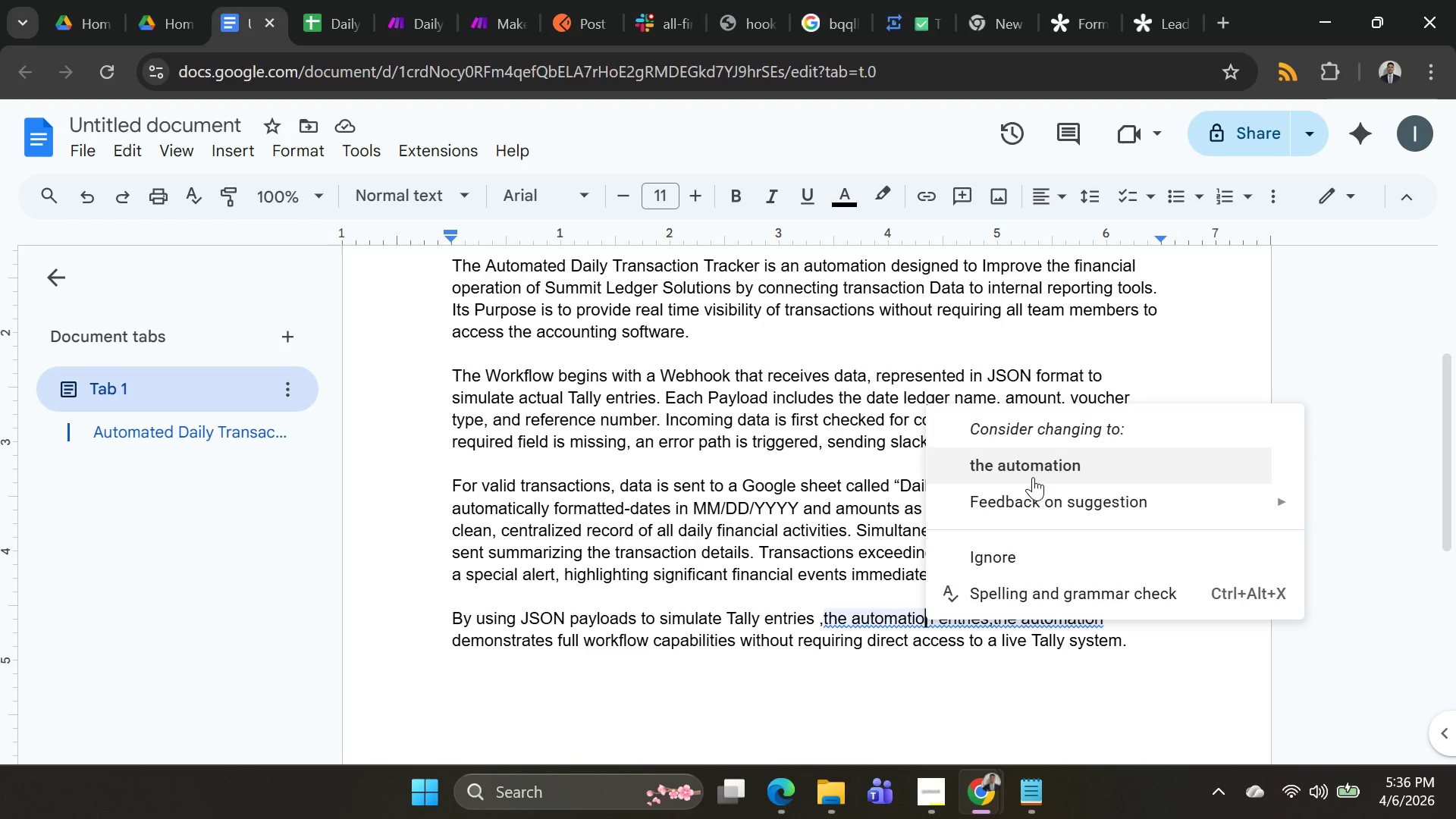 
left_click([1033, 477])
 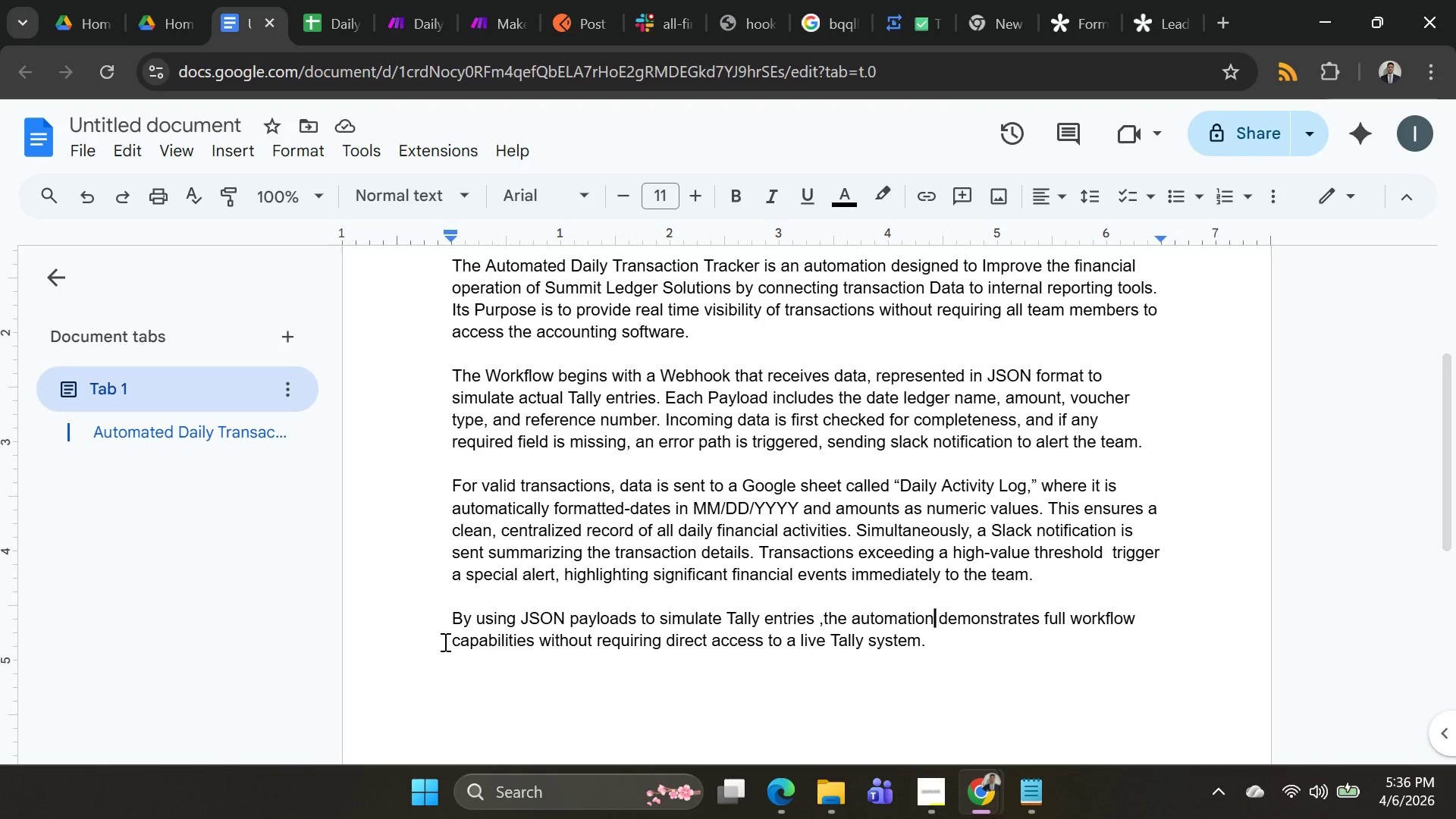 
wait(36.41)
 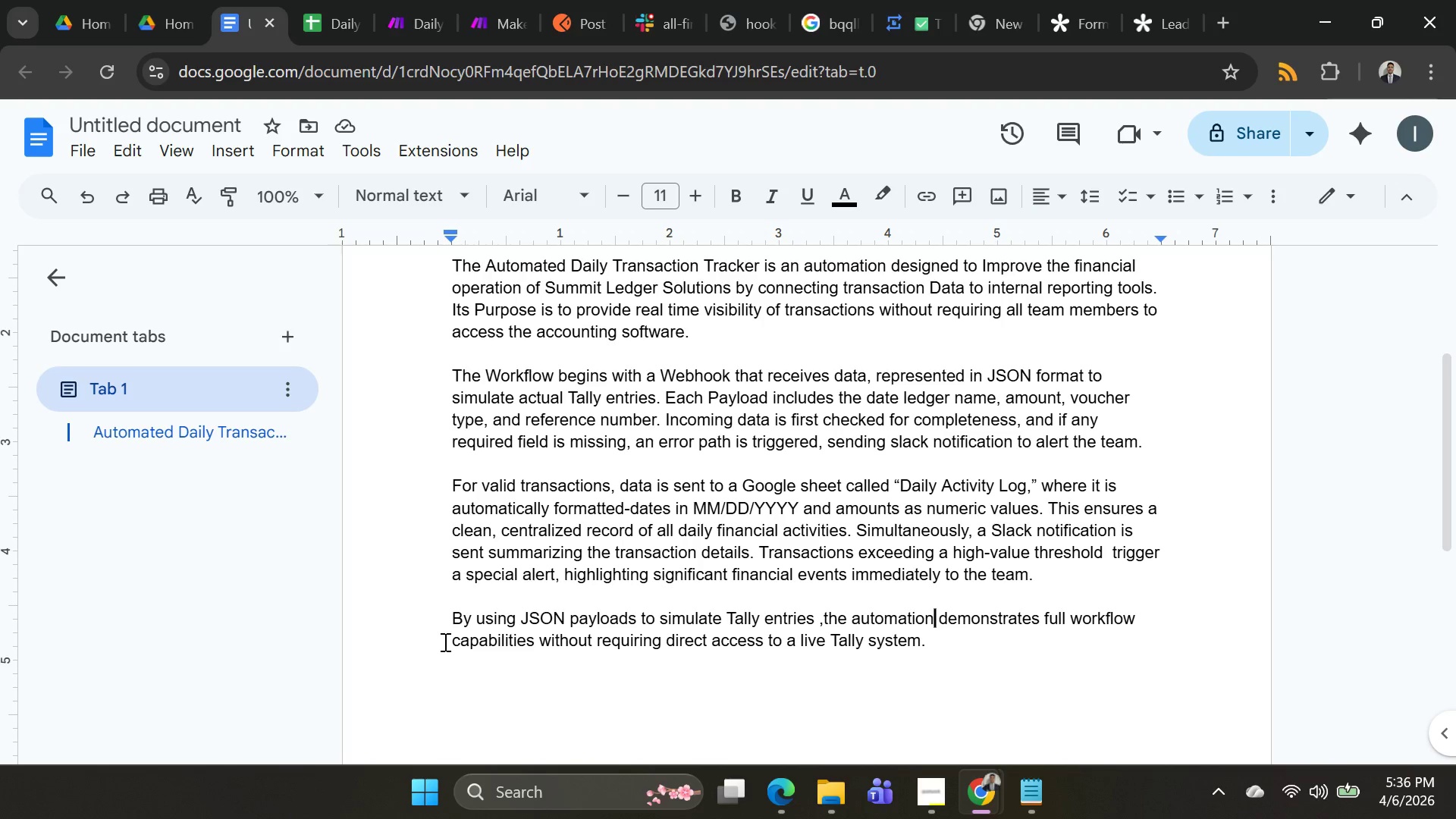 
left_click([817, 621])
 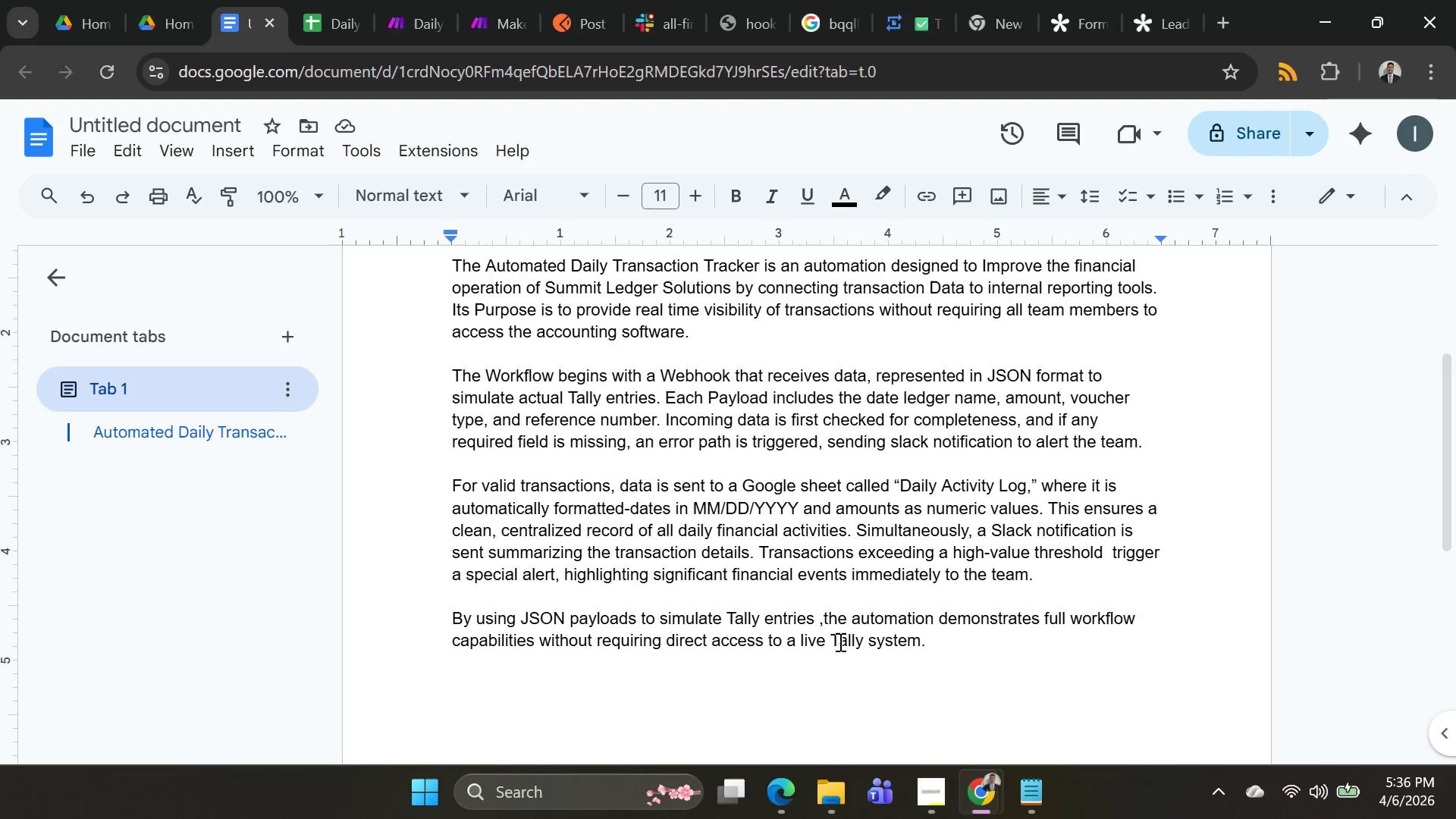 
key(Backspace)
 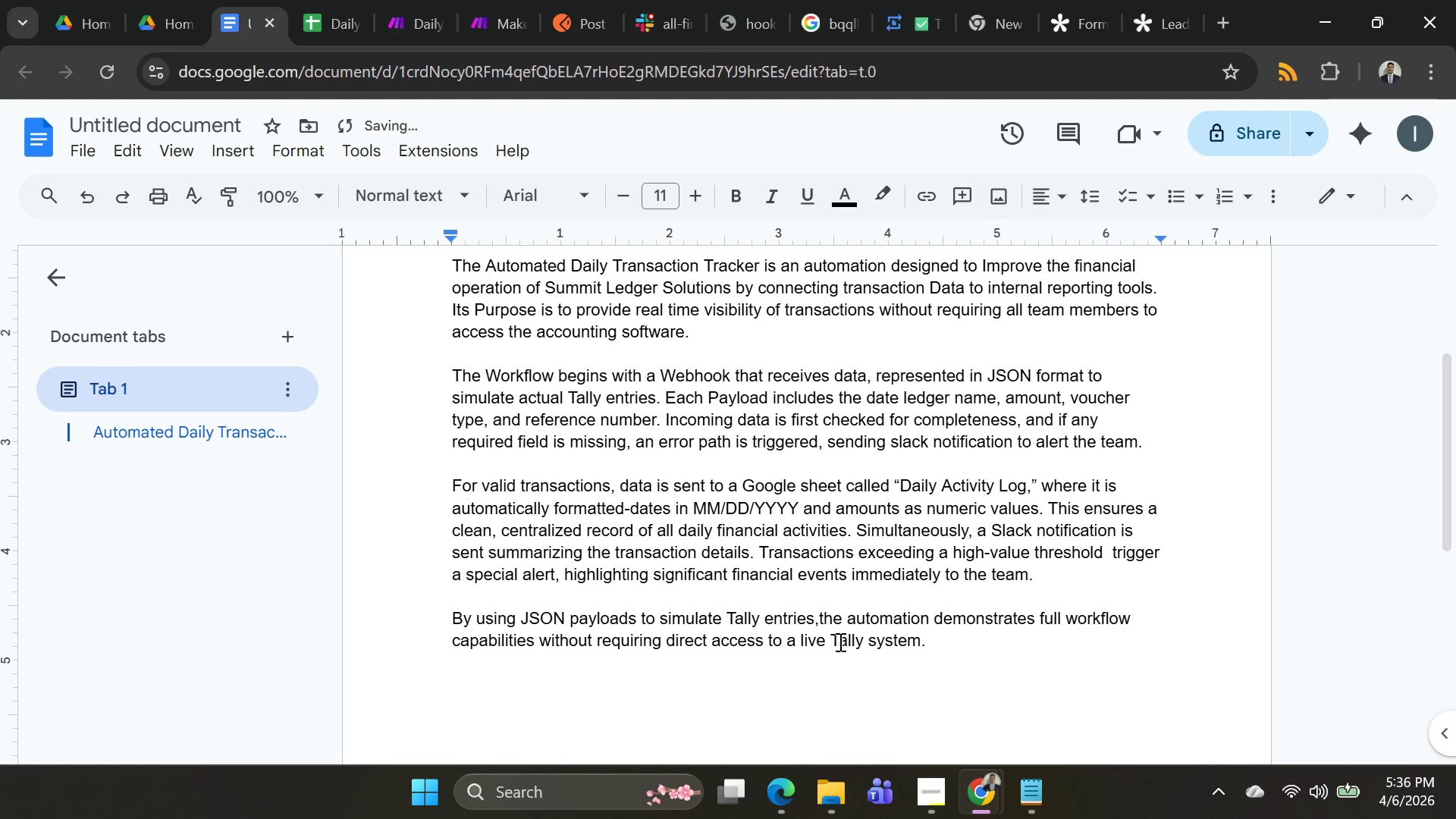 
key(ArrowRight)
 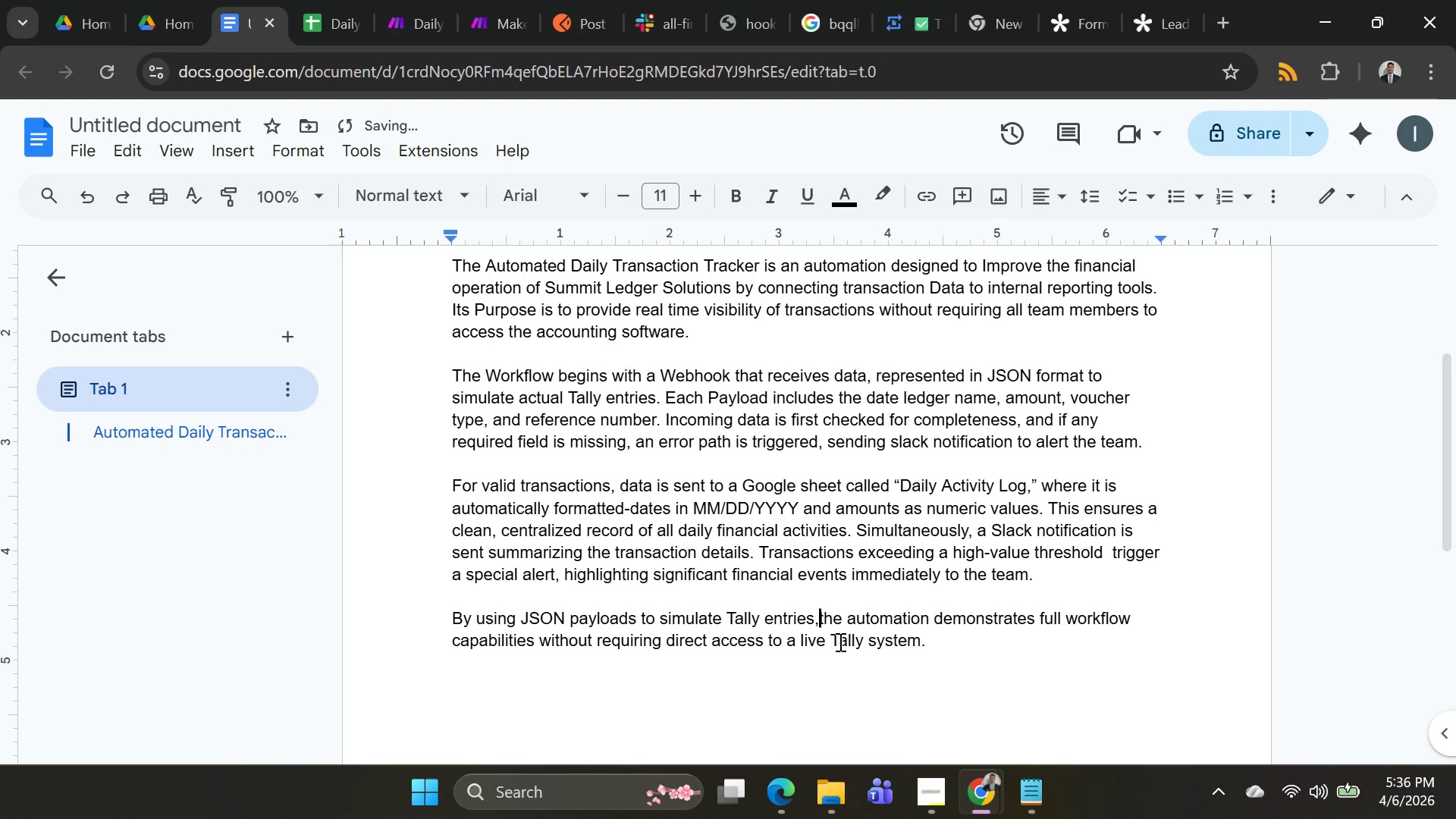 
key(Space)
 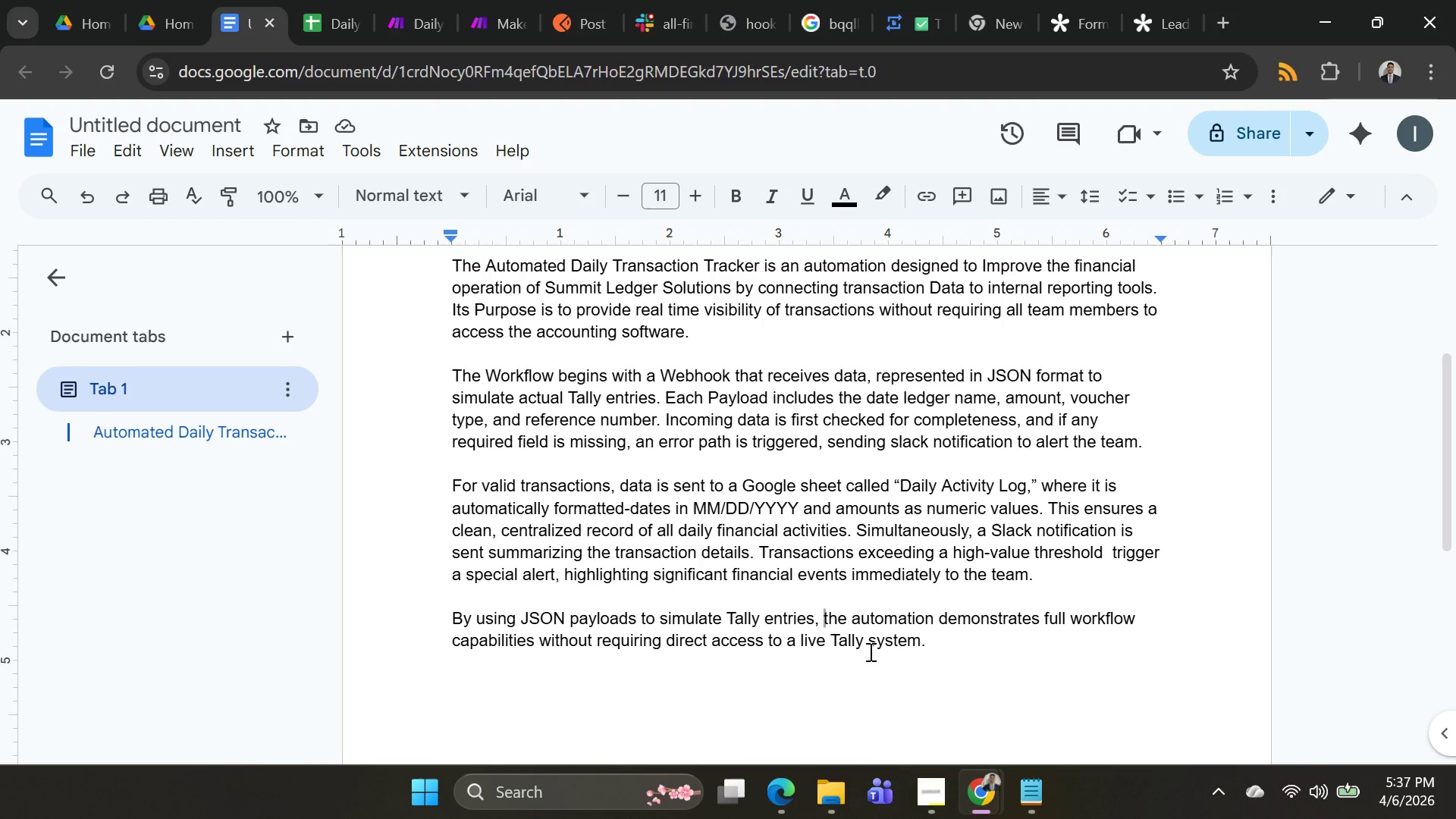 
wait(29.45)
 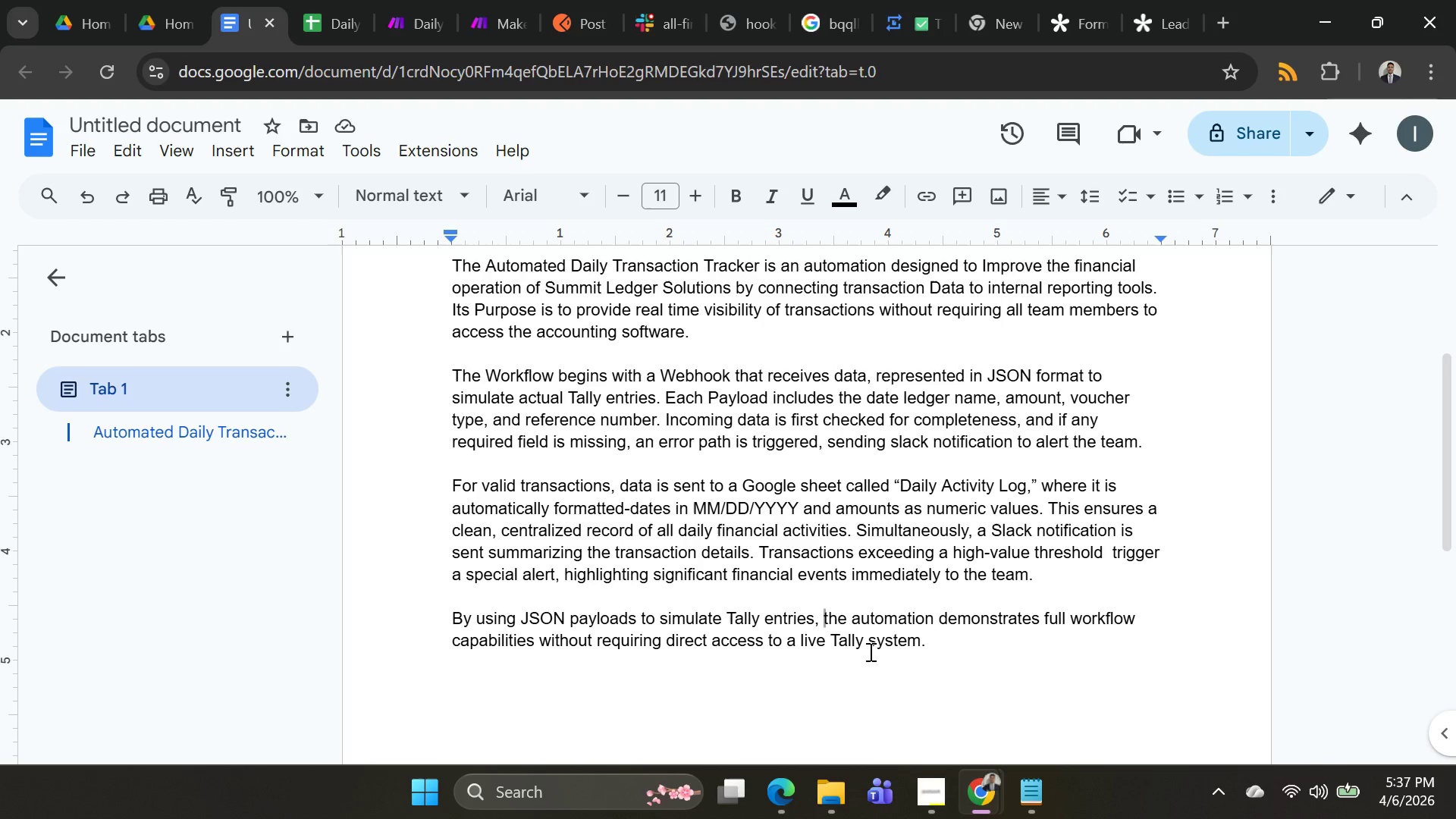 
left_click([925, 651])
 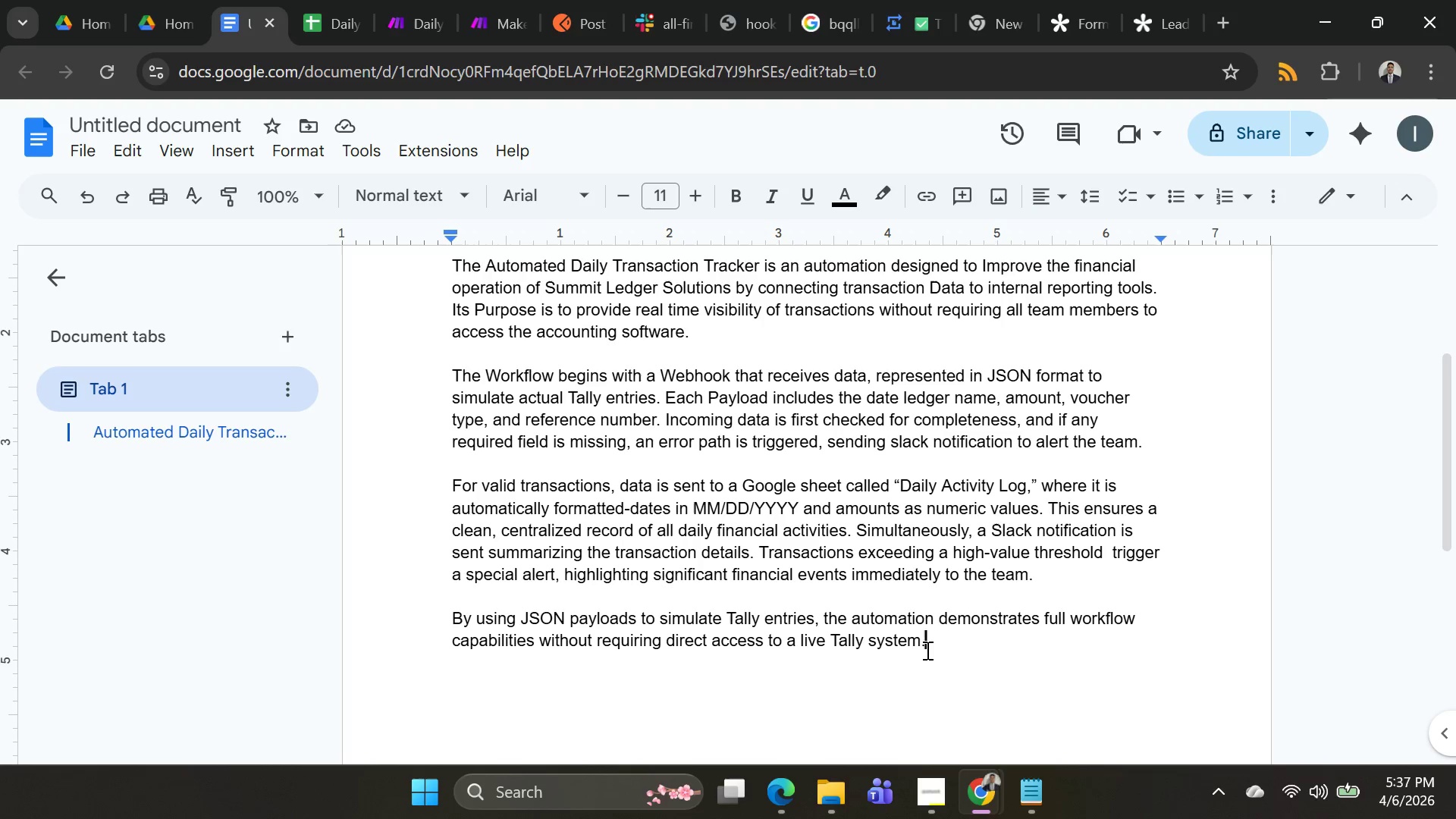 
left_click([926, 650])
 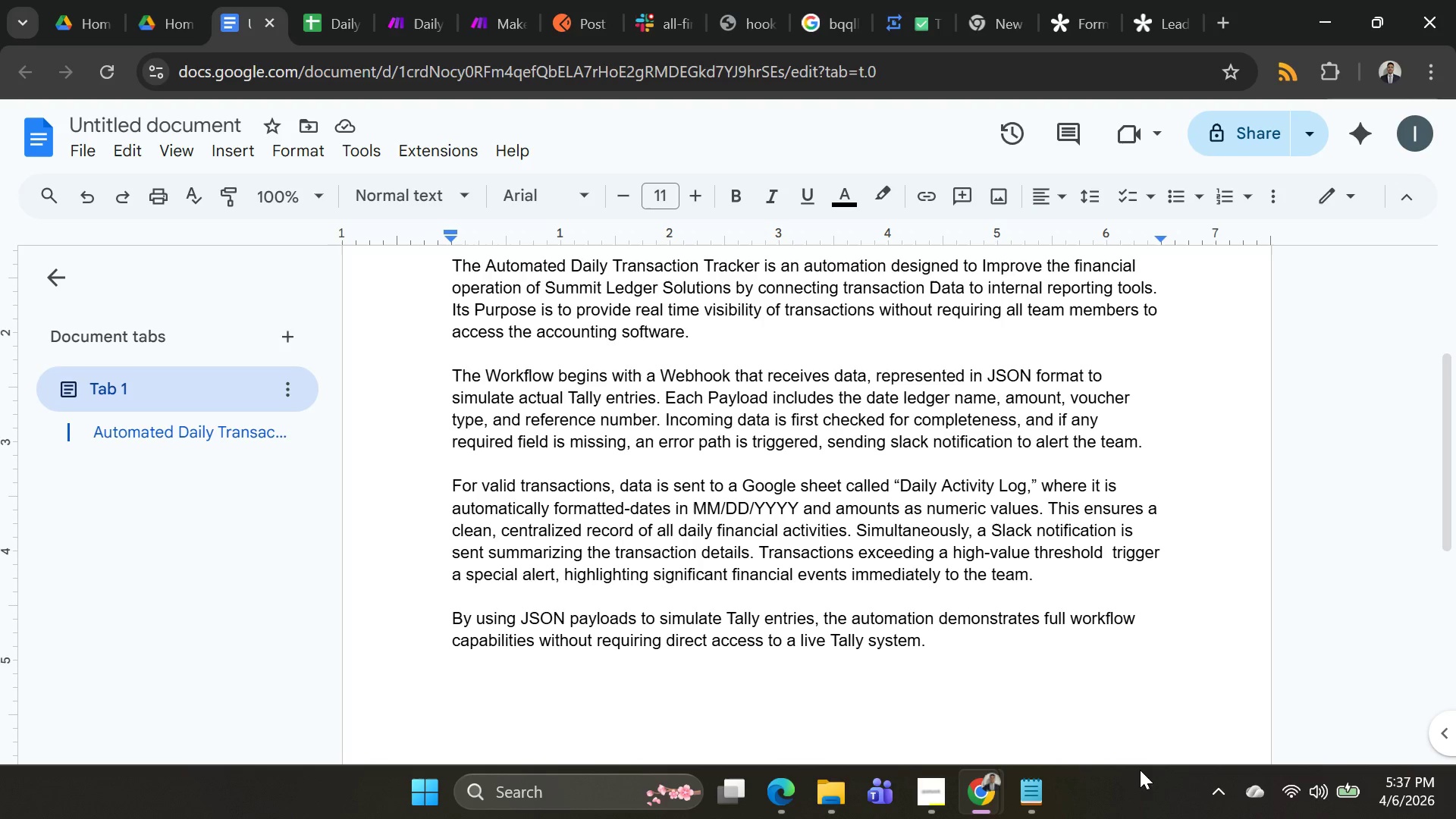 
type( THis )
key(Backspace)
key(Backspace)
key(Backspace)
key(Backspace)
type(his approacj )
key(Backspace)
key(Backspace)
type(h )
 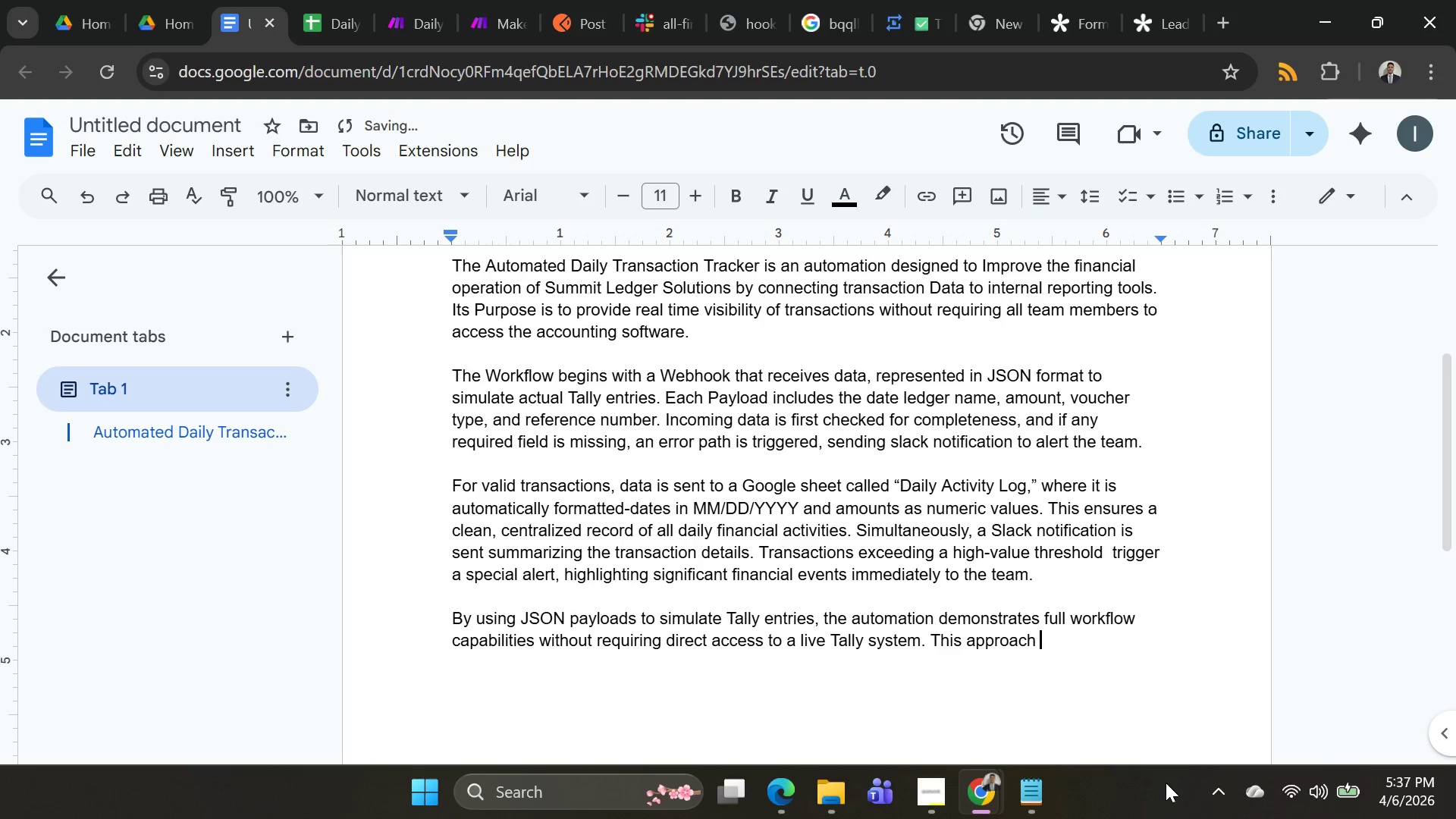 
type(allows the pr)
key(Backspace)
type(roject to showcase date)
key(Backspace)
type(a intenr)
key(Backspace)
key(Backspace)
type(gration, centralized logging, real time )
key(Backspace)
key(Backspace)
key(Backspace)
key(Backspace)
key(Backspace)
key(Backspace)
type(-m)
key(Backspace)
type(ime Slack alt)
key(Backspace)
type(erts )
key(Backspace)
type(, high value alerts )
key(Backspace)
key(Backspace)
key(Backspace)
key(Backspace)
key(Backspace)
type(h-value trasc)
key(Backspace)
type(acto)
key(Backspace)
type(ion filters )
key(Backspace)
type(, and ero)
key(Backspace)
type(rorhandl)
key(Backspace)
key(Backspace)
key(Backspace)
key(Backspace)
key(Backspace)
type( handling.)
 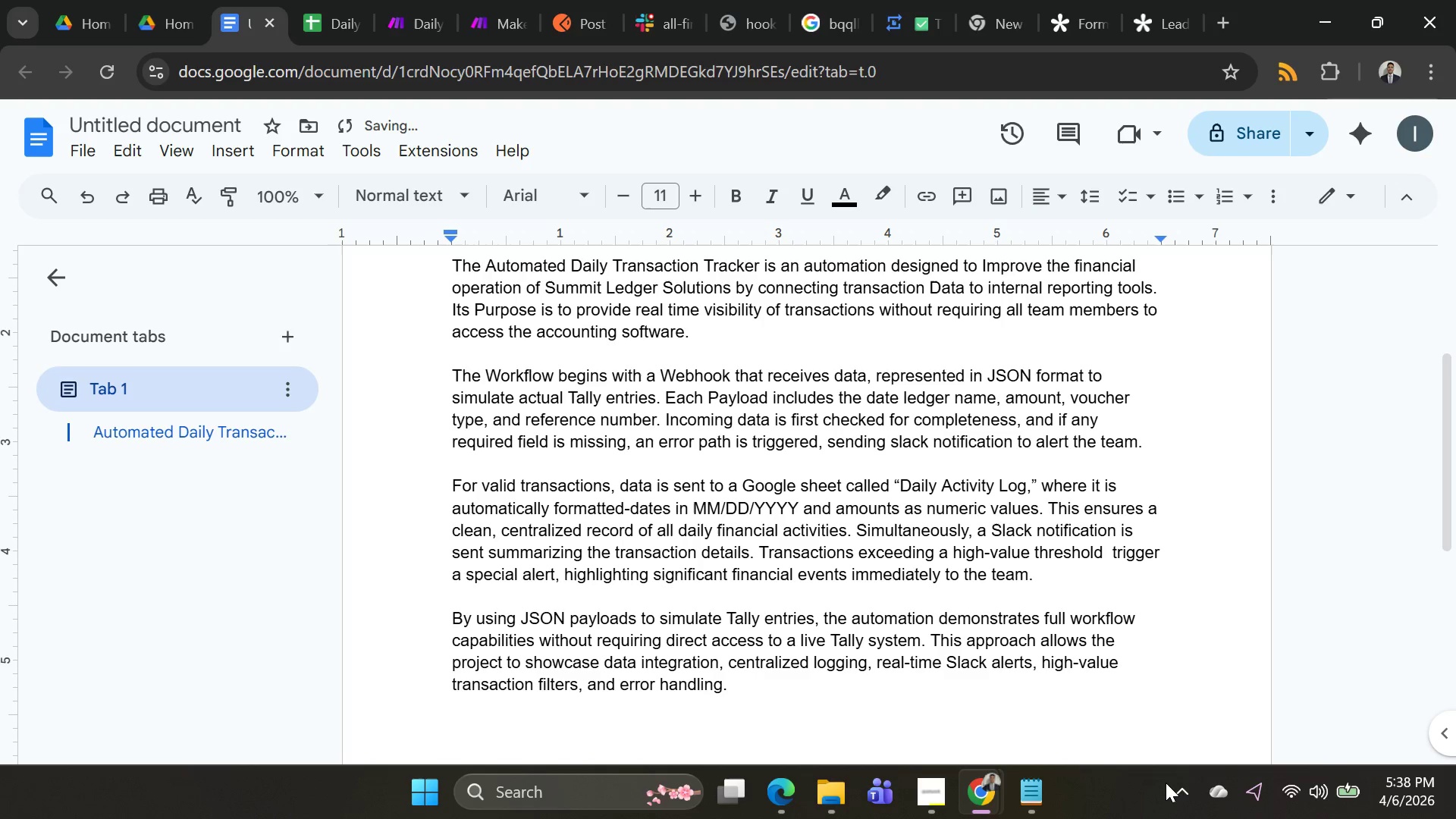 
key(Shift+Enter)
 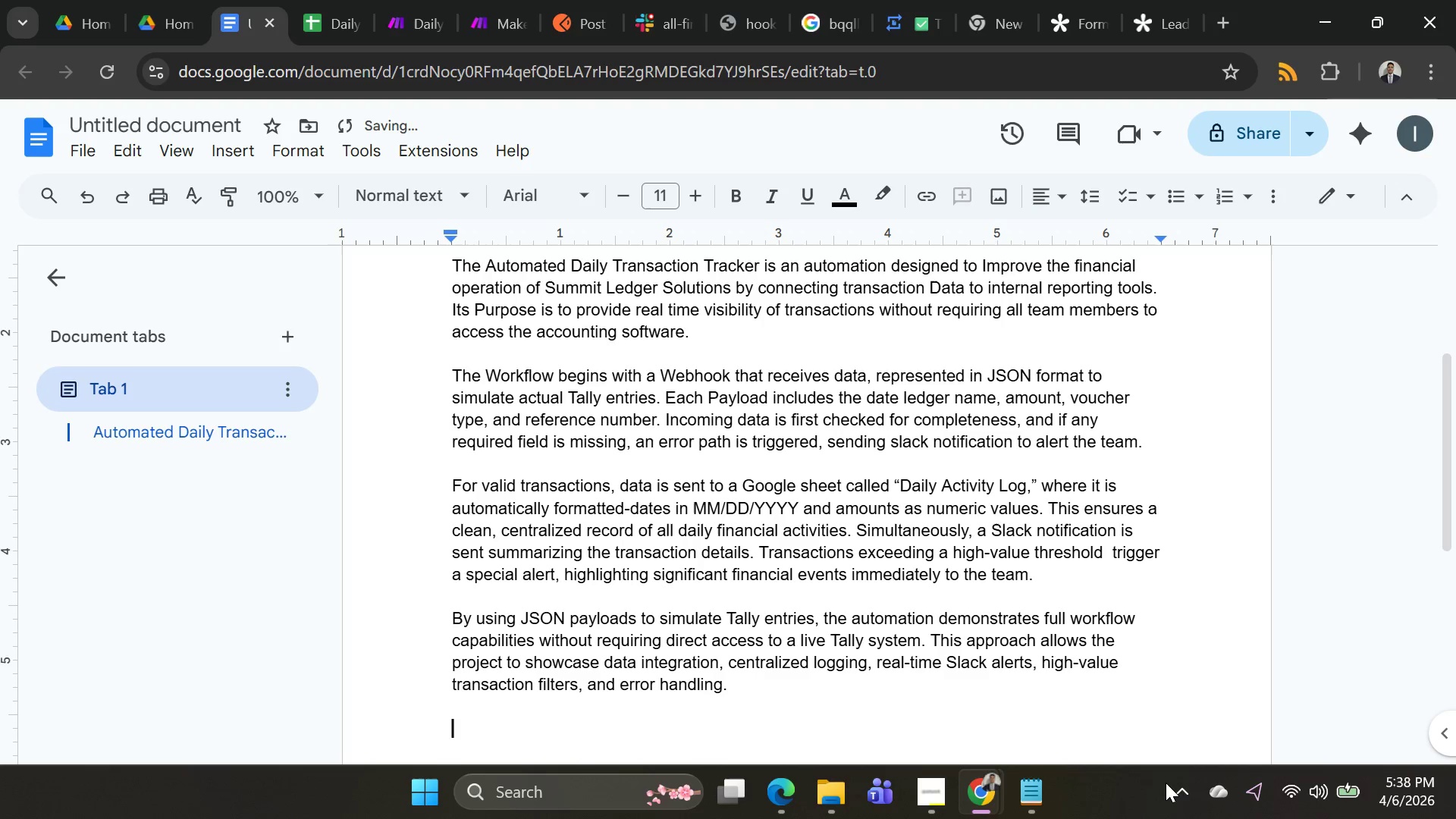 
key(Shift+Enter)
 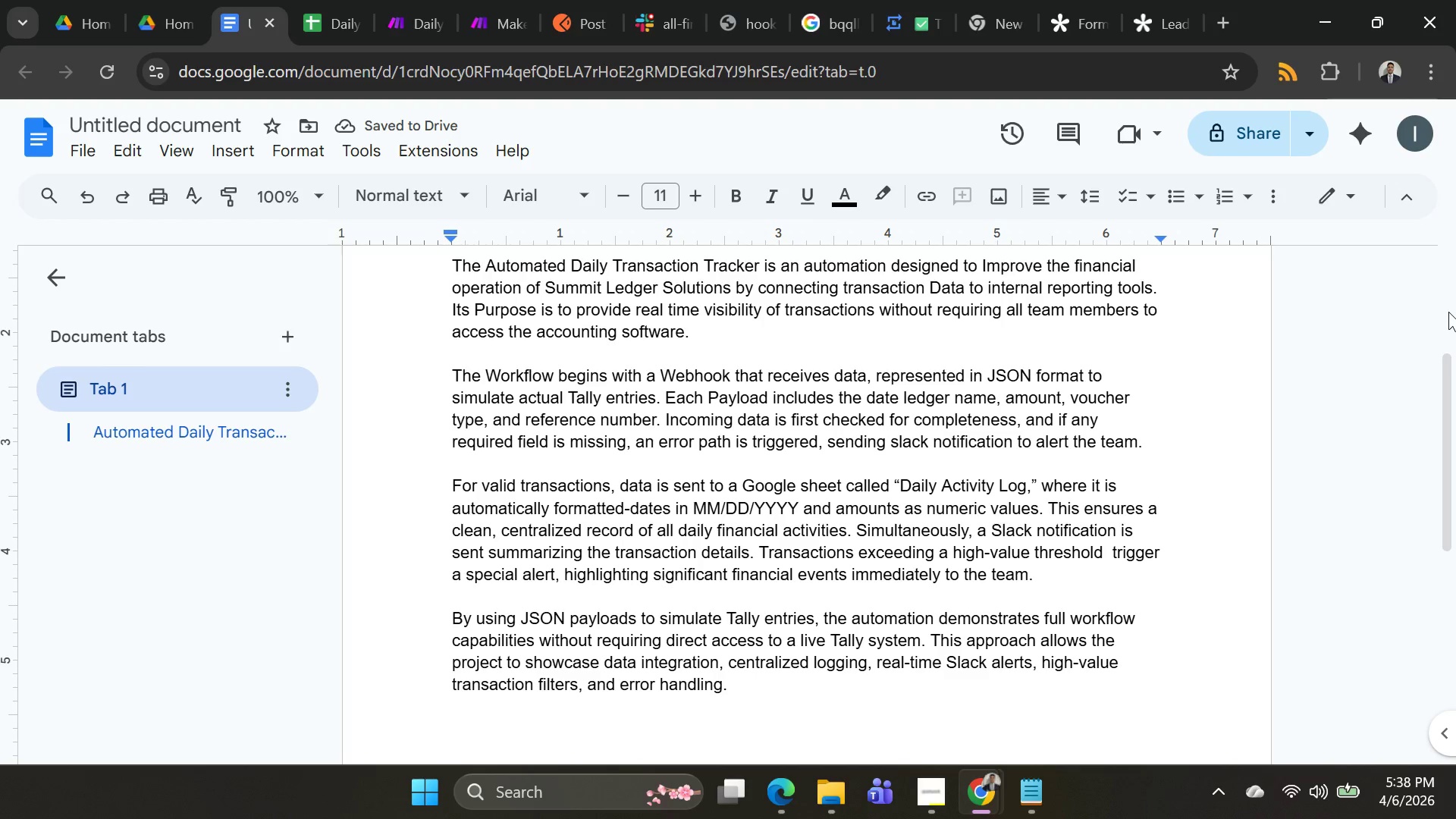 
wait(5.39)
 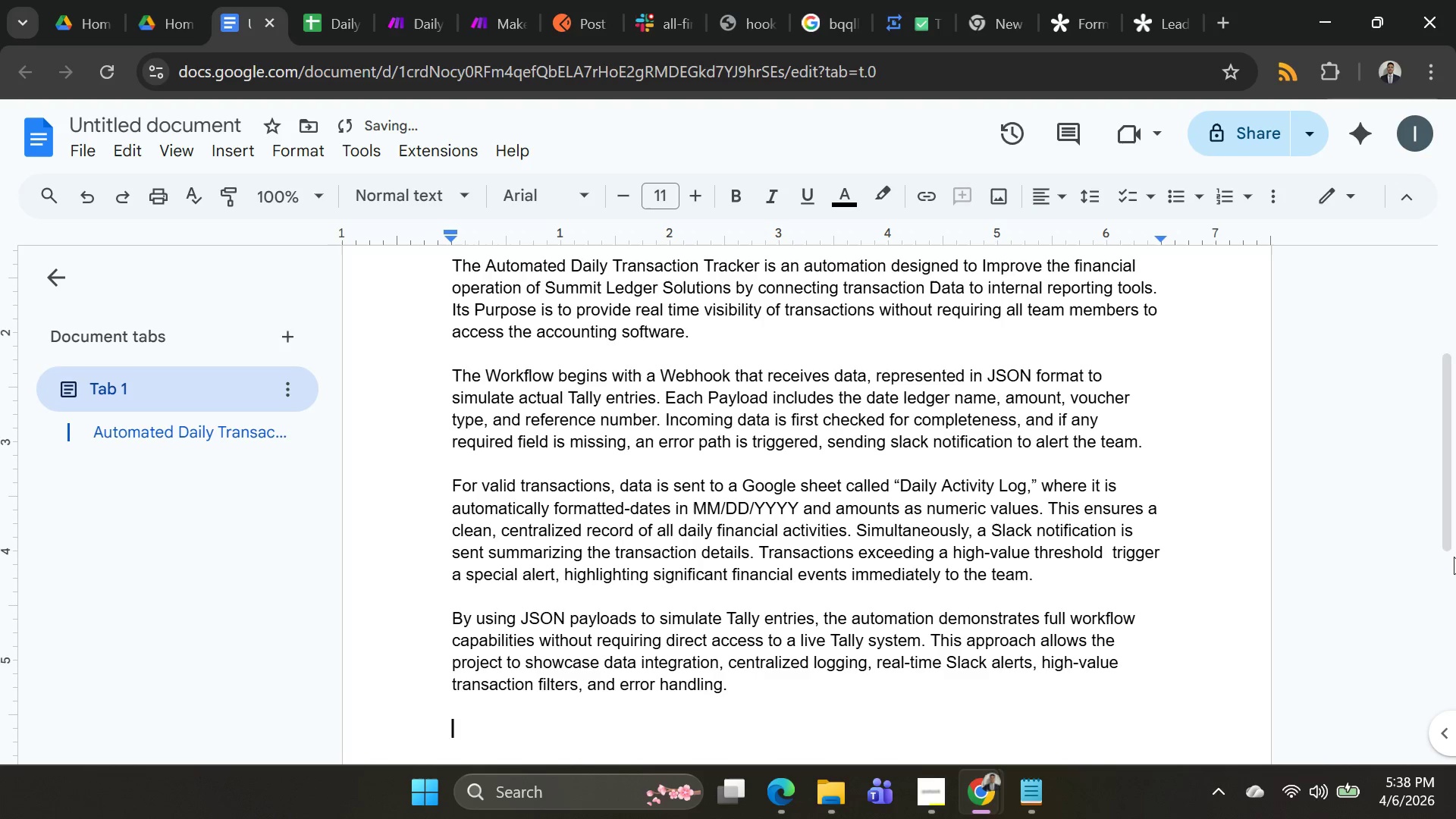 
type(Overall )
key(Backspace)
type(, this automation red)
key(Backspace)
type(duves )
key(Backspace)
key(Backspace)
type(s manual data etry)
key(Backspace)
key(Backspace)
key(Backspace)
type(ntry )
key(Backspace)
type(, ensures accurate reoc)
key(Backspace)
key(Backspace)
type(cords)
 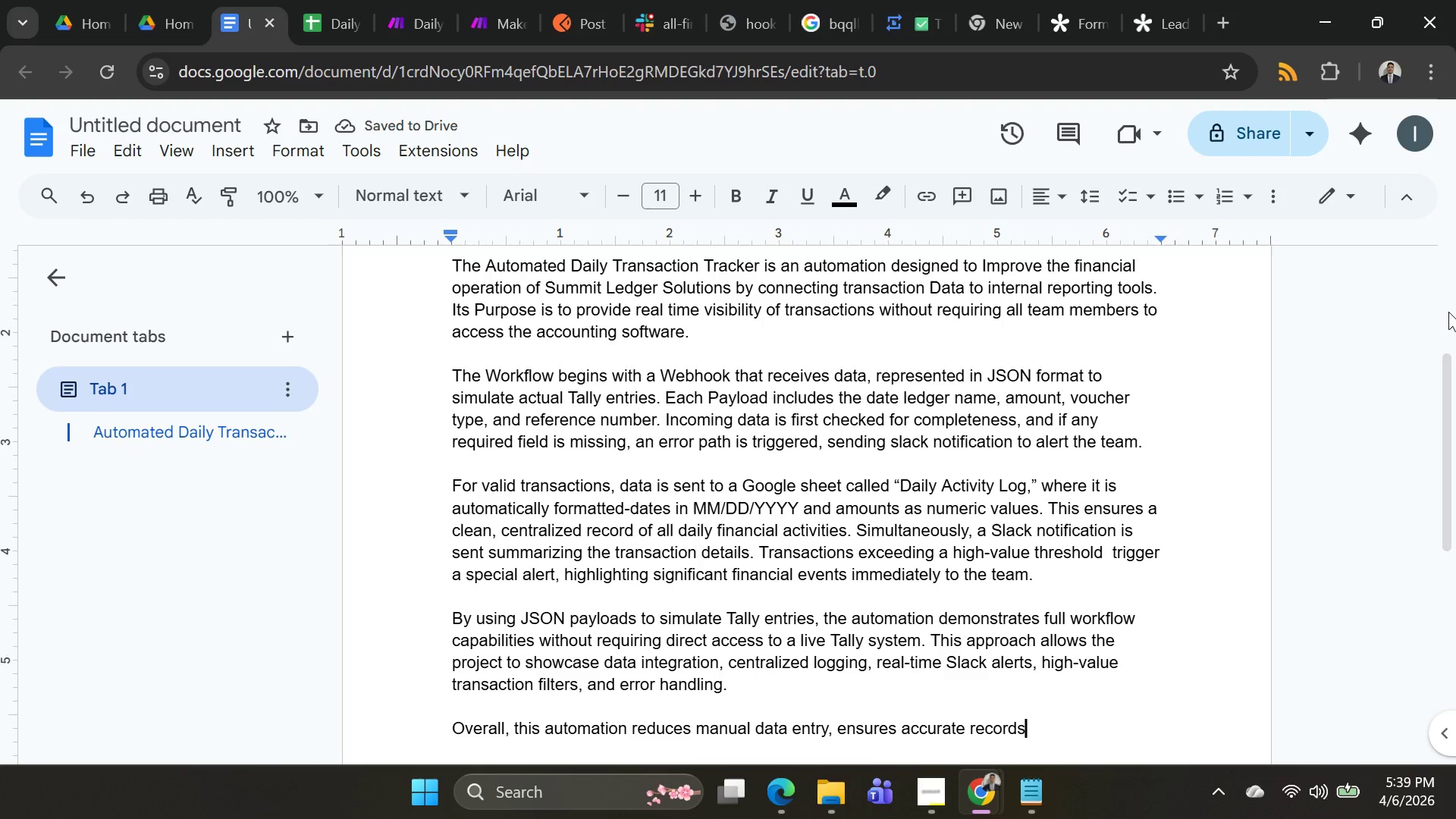 
type(, and enables instant commi)
key(Backspace)
type(unications )
key(Backspace)
key(Backspace)
type(s )
key(Backspace)
key(Backspace)
type( for a high )
key(Backspace)
type(-value transcations)
key(Backspace)
type( )
key(Backspace)
key(Backspace)
type(s )
 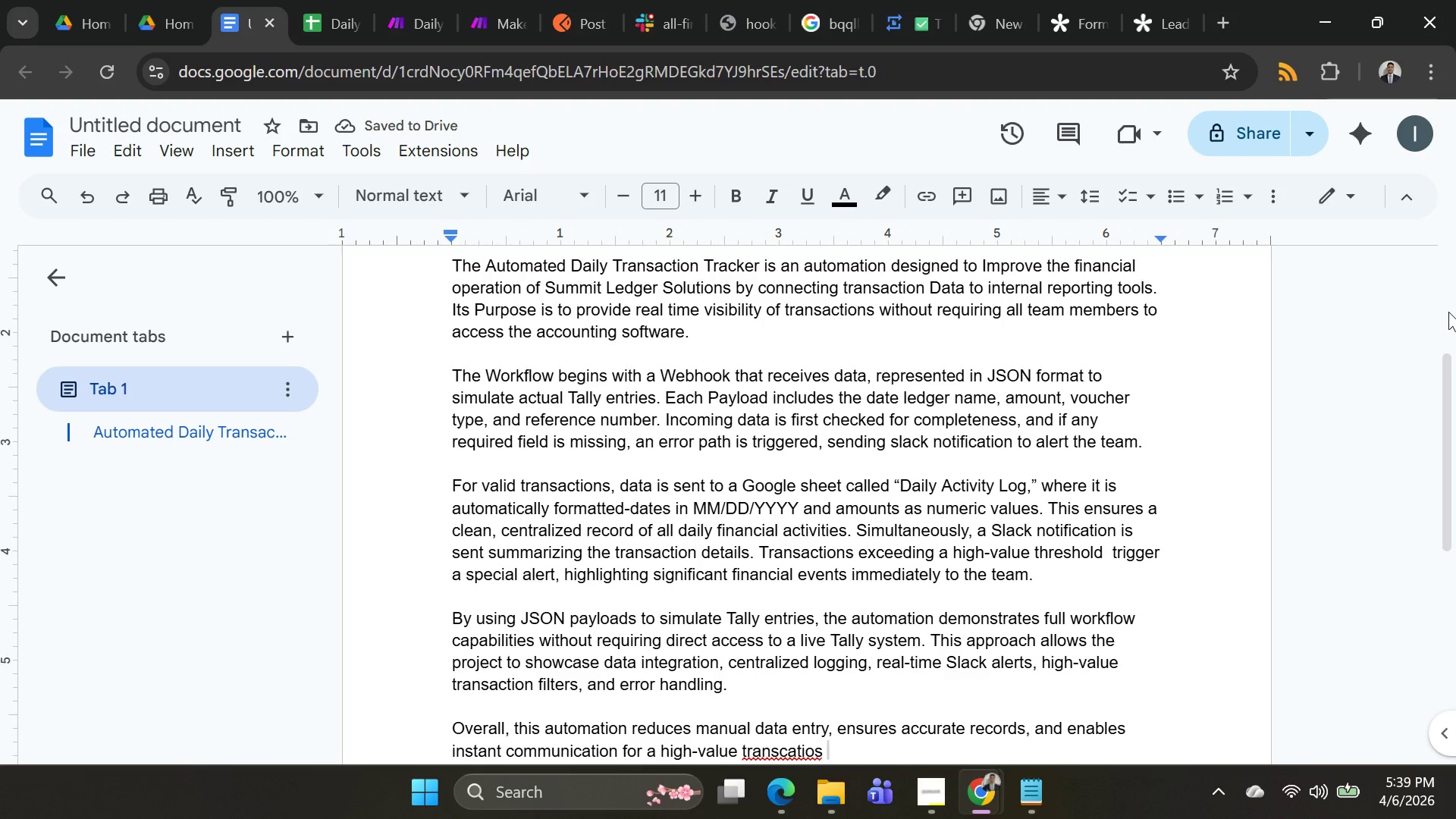 
wait(5.03)
 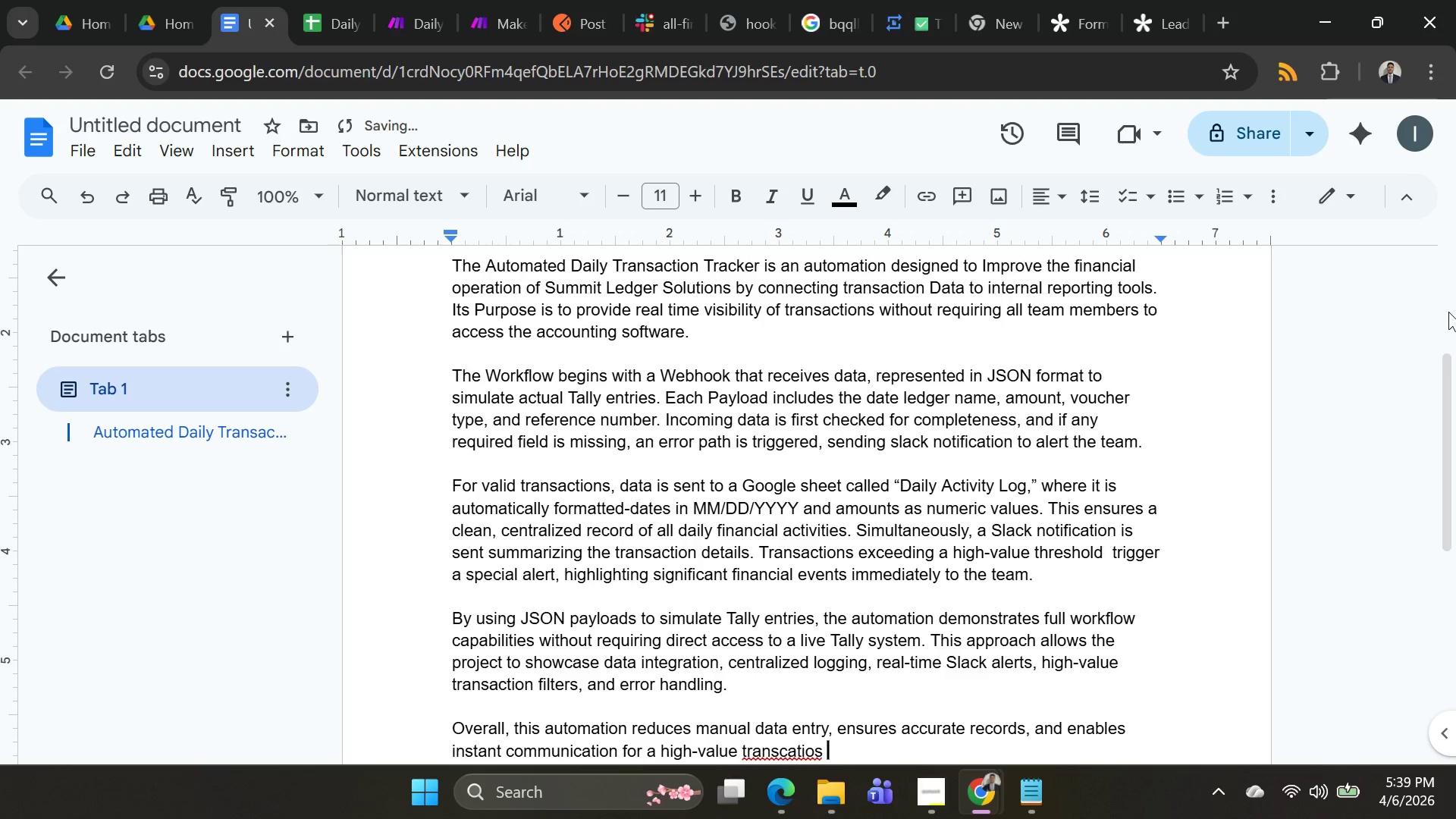 
key(Backspace)
key(Backspace)
type(ns,By int)
key(Backspace)
key(Backspace)
key(Backspace)
key(Backspace)
key(Backspace)
key(Backspace)
key(Backspace)
type(. Byt n)
key(Backspace)
key(Backspace)
key(Backspace)
type( in)
key(Backspace)
key(Backspace)
type(iner)
key(Backspace)
type(grating )
 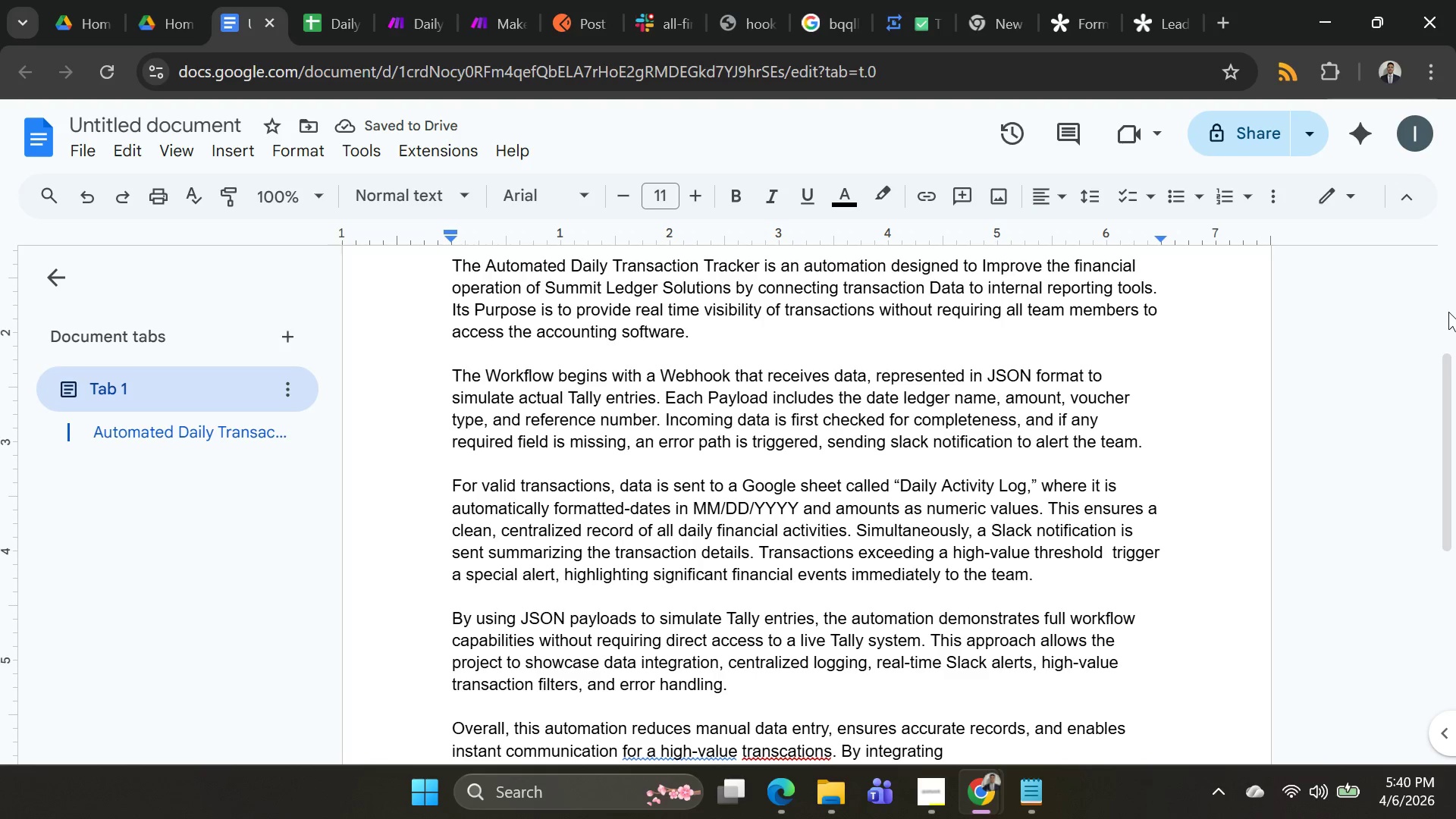 
type(JSon)
key(Backspace)
key(Backspace)
type(ON-simulated tally data with google shhets)
key(Backspace)
key(Backspace)
key(Backspace)
key(Backspace)
type(eets an )
key(Backspace)
type(d salc)
key(Backspace)
key(Backspace)
key(Backspace)
type(lack)
key(Backspace)
key(Backspace)
key(Backspace)
key(Backspace)
key(Backspace)
type(Sa)
key(Backspace)
type(lack, summ)
key(Backspace)
key(Backspace)
key(Backspace)
key(Backspace)
type(Summit e)
key(Backspace)
type(ledger )
key(Backspace)
key(Backspace)
key(Backspace)
key(Backspace)
key(Backspace)
key(Backspace)
key(Backspace)
type(LEd)
key(Backspace)
key(Backspace)
type(ede)
key(Backspace)
type(ger Solutions achieved )
key(Backspace)
key(Backspace)
type(s a seem)
key(Backspace)
key(Backspace)
type(amless d)
key(Backspace)
type(, ifffic)
key(Backspace)
key(Backspace)
key(Backspace)
key(Backspace)
type(ficient )
key(Backspace)
type(, and reliable fin)
key(Backspace)
key(Backspace)
key(Backspace)
type(financial tracking wrk)
key(Backspace)
key(Backspace)
type(orkflow)
 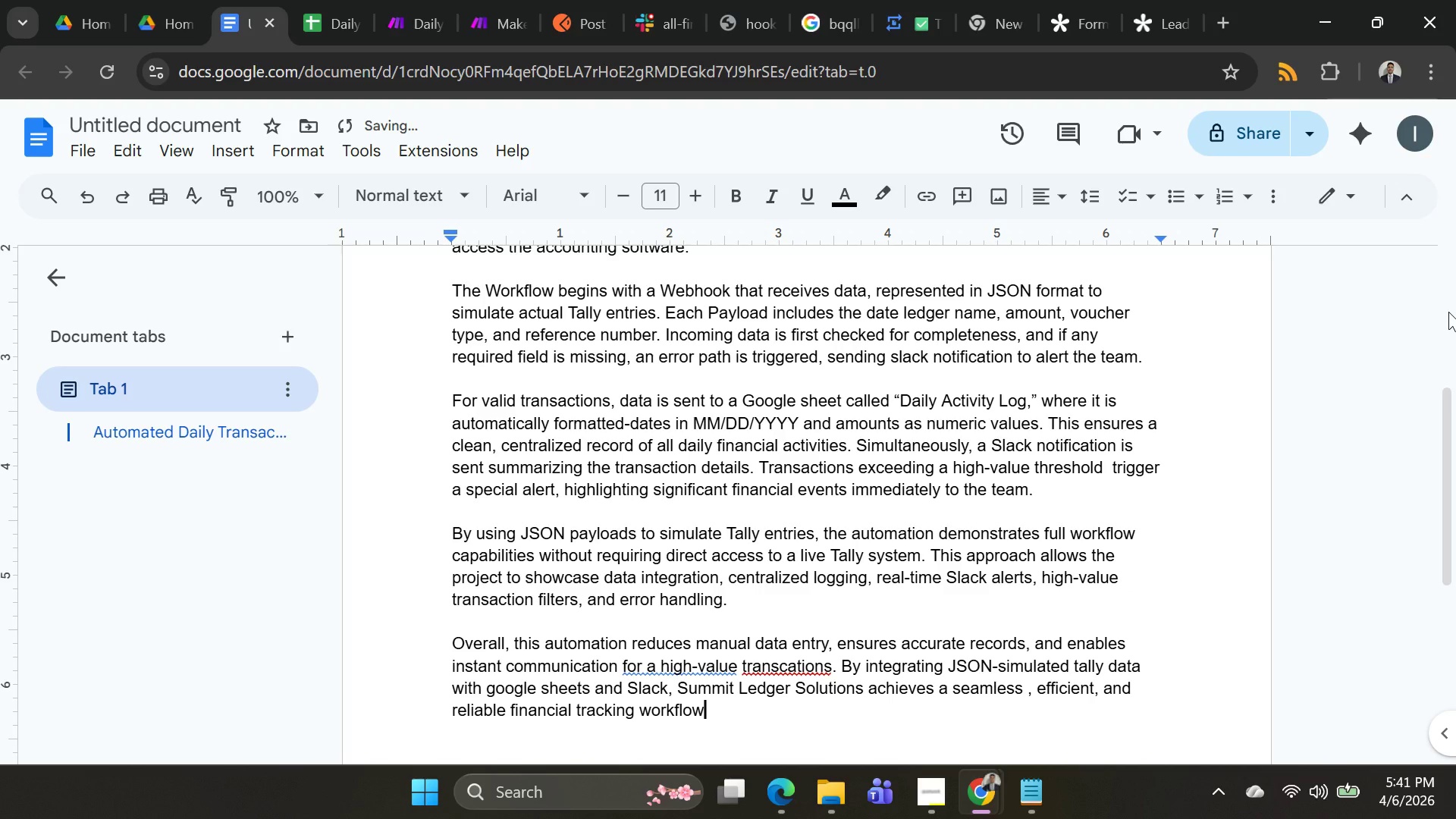 
key(Period)
 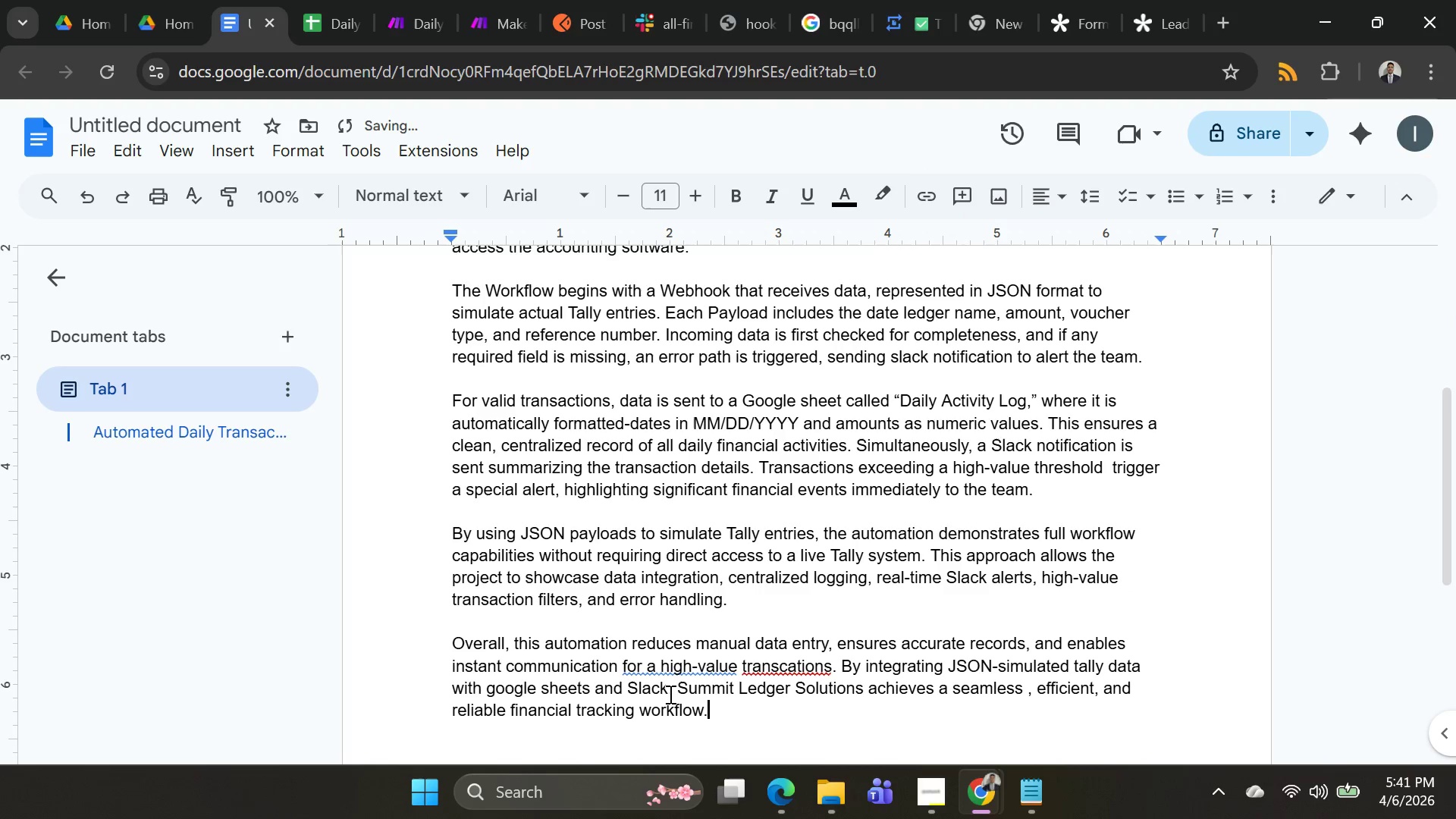 
right_click([698, 658])
 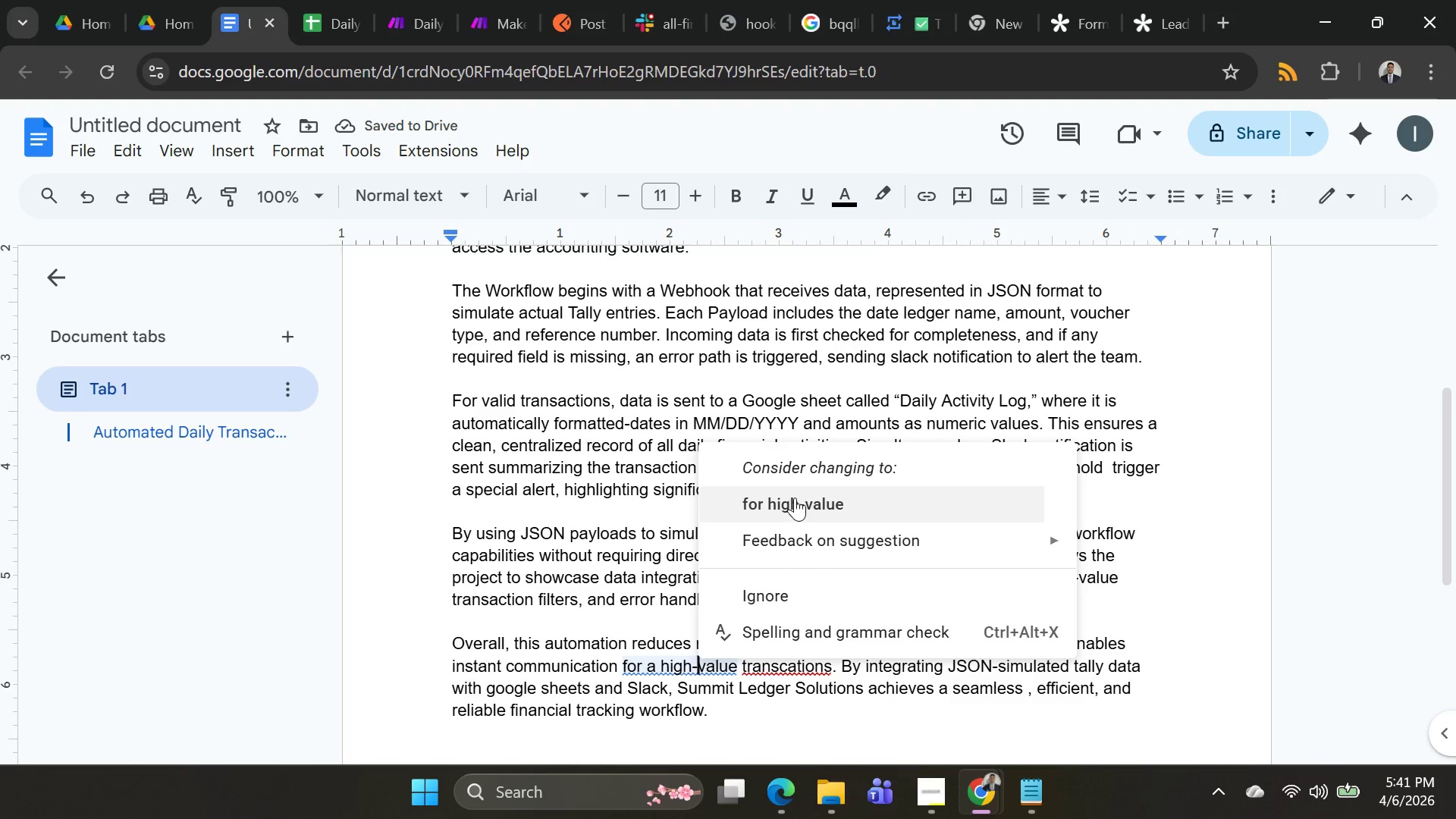 
left_click([795, 497])
 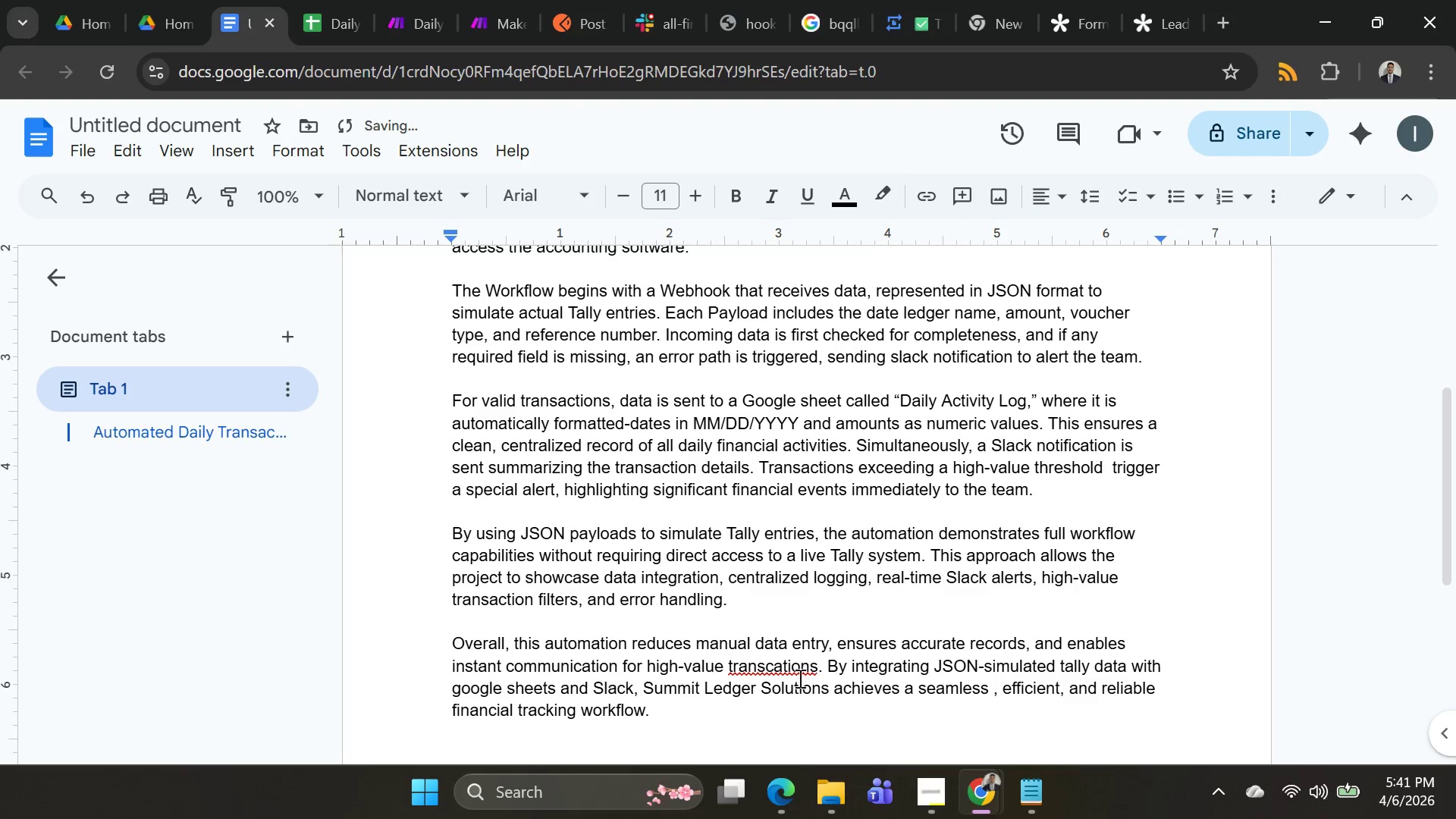 
right_click([796, 676])
 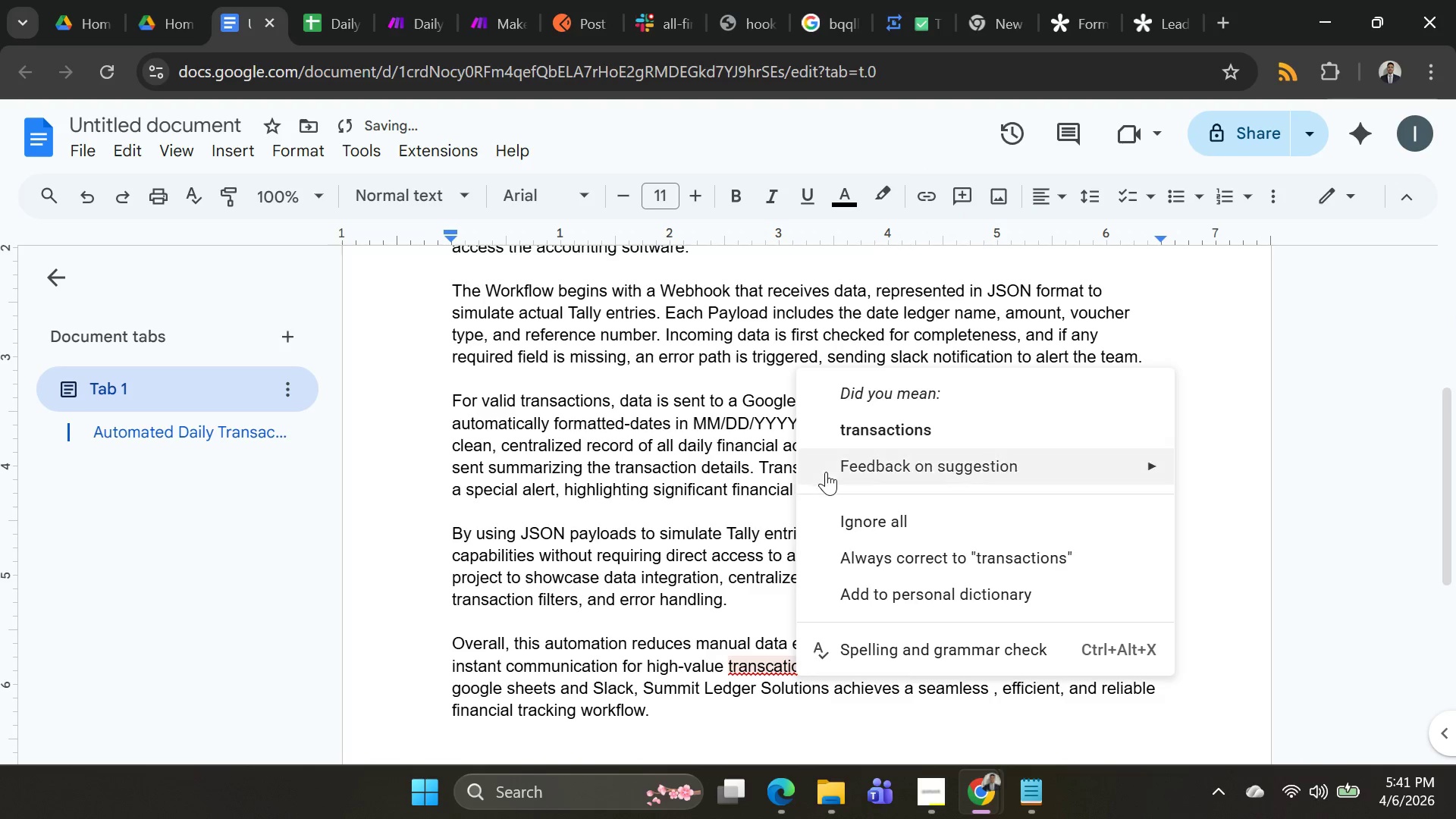 
left_click([859, 422])
 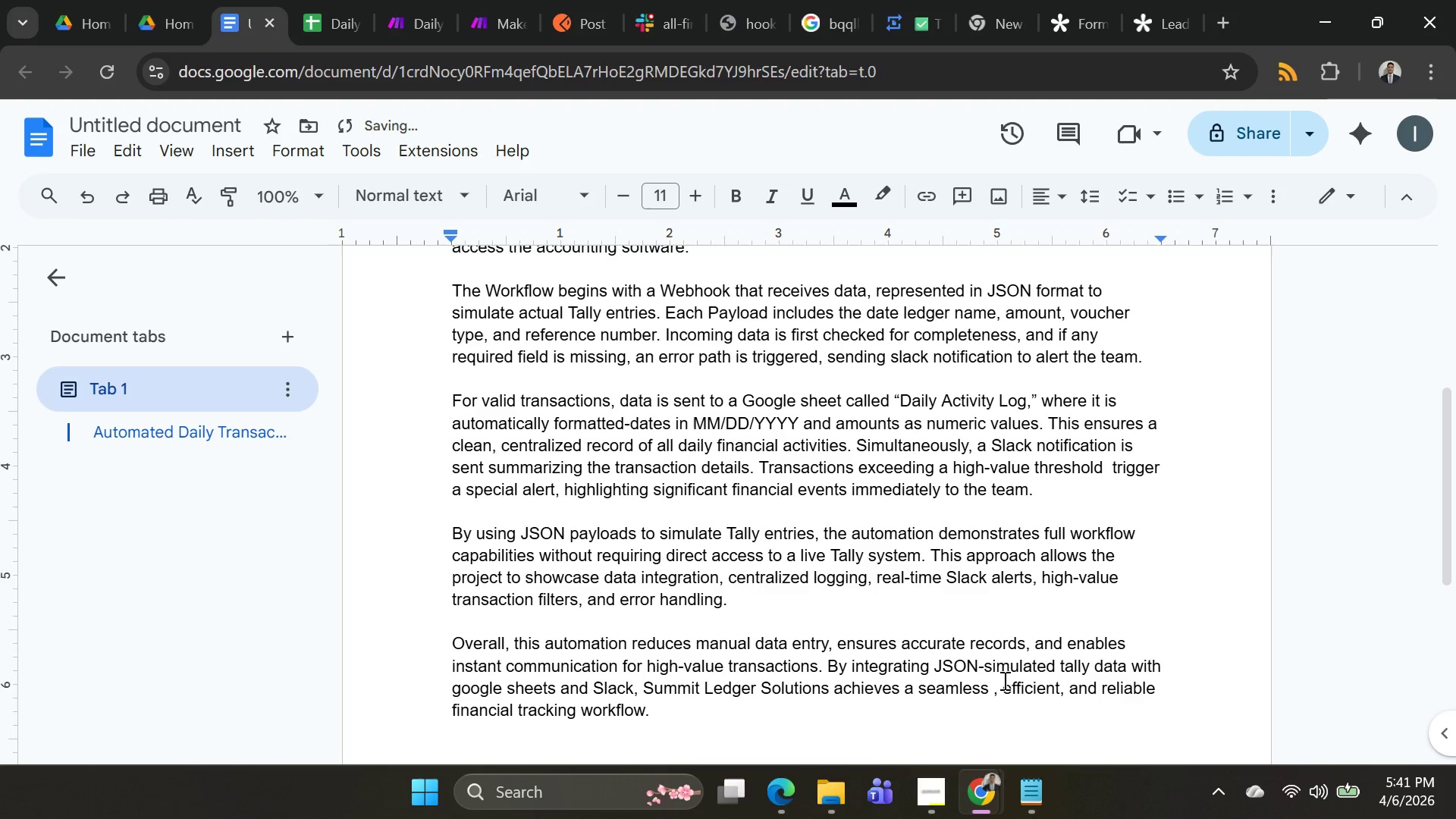 
scroll: coordinate [905, 528], scroll_direction: up, amount: 2.0
 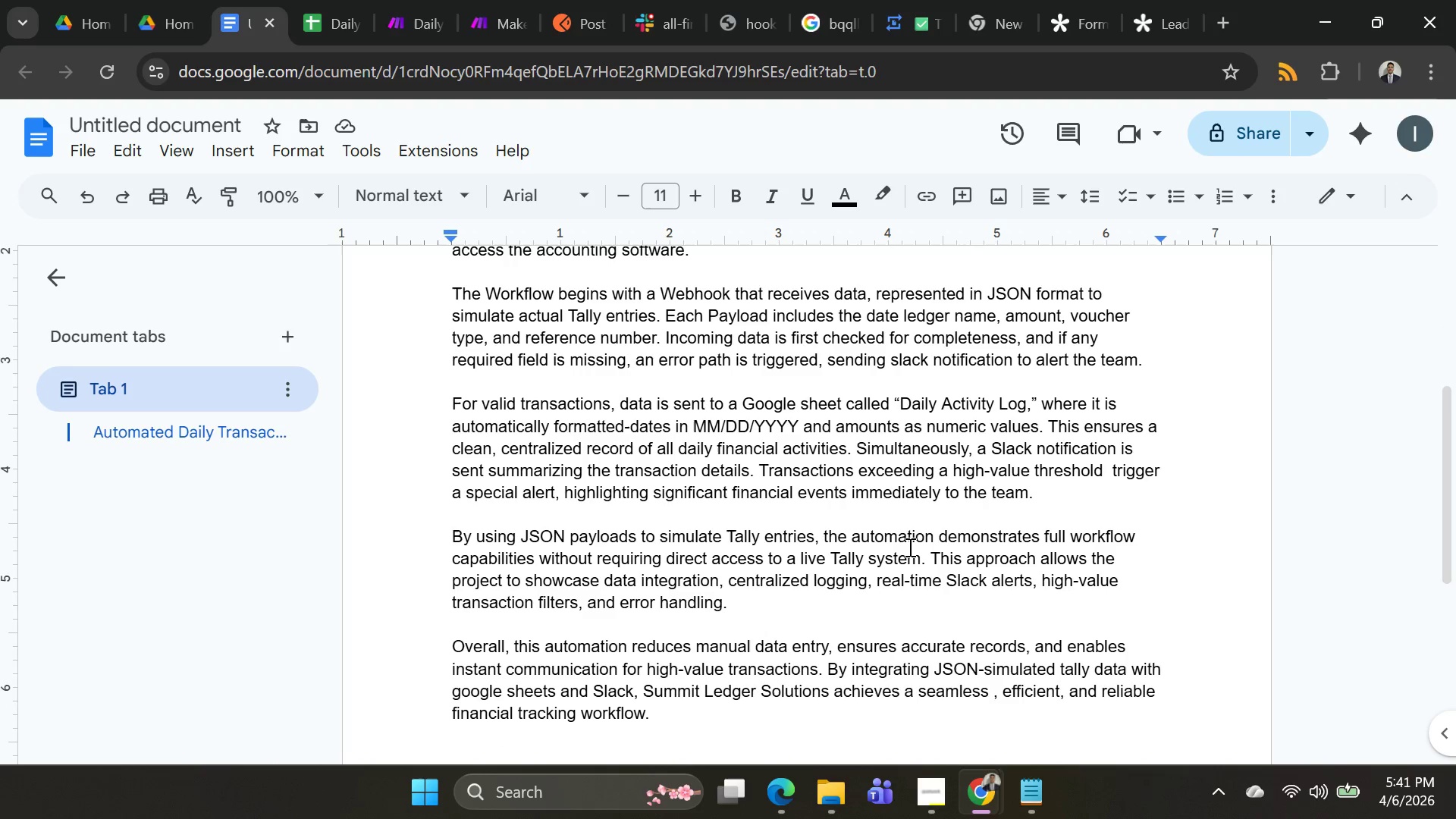 
wait(7.19)
 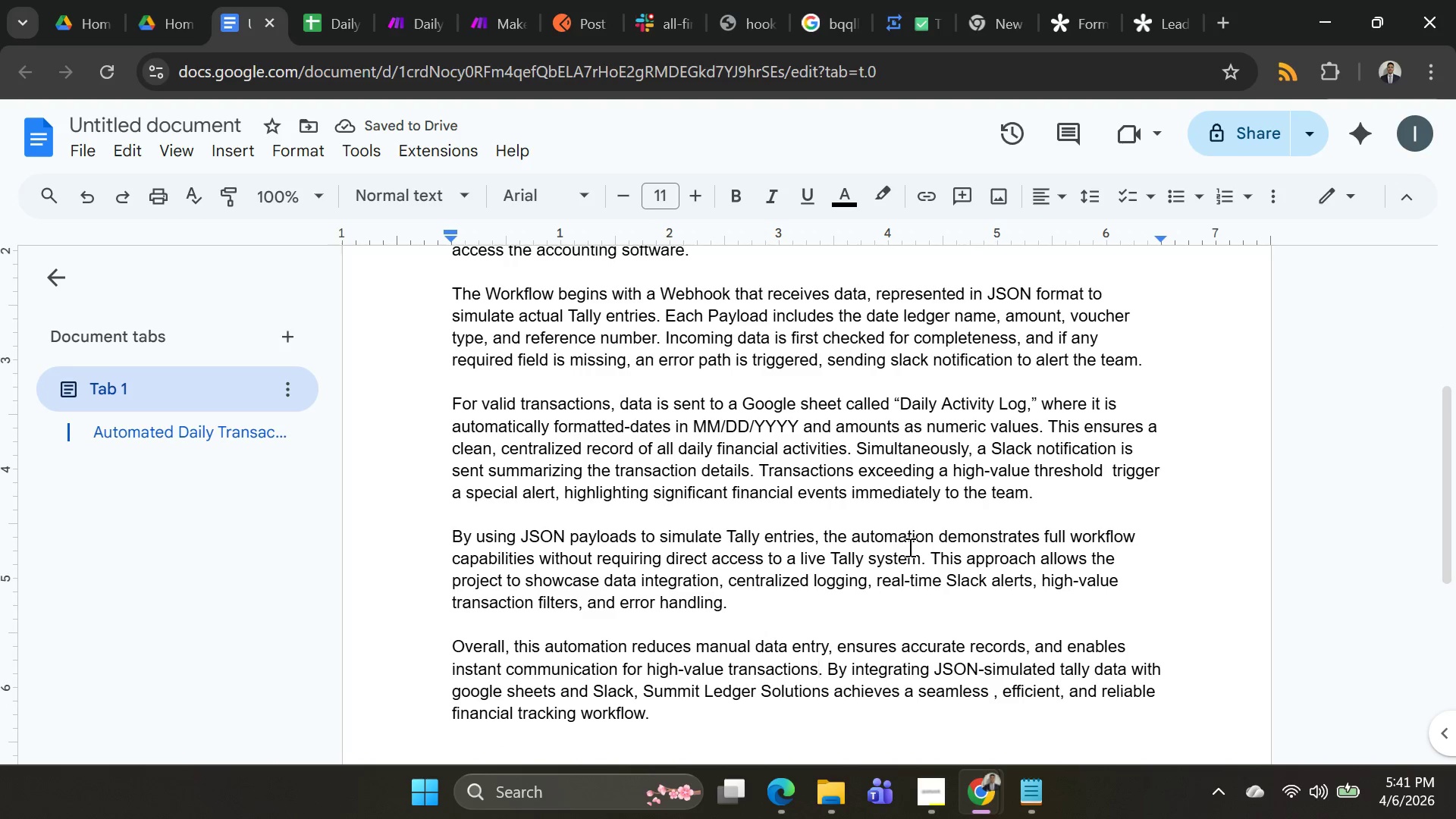 
left_click([582, 28])
 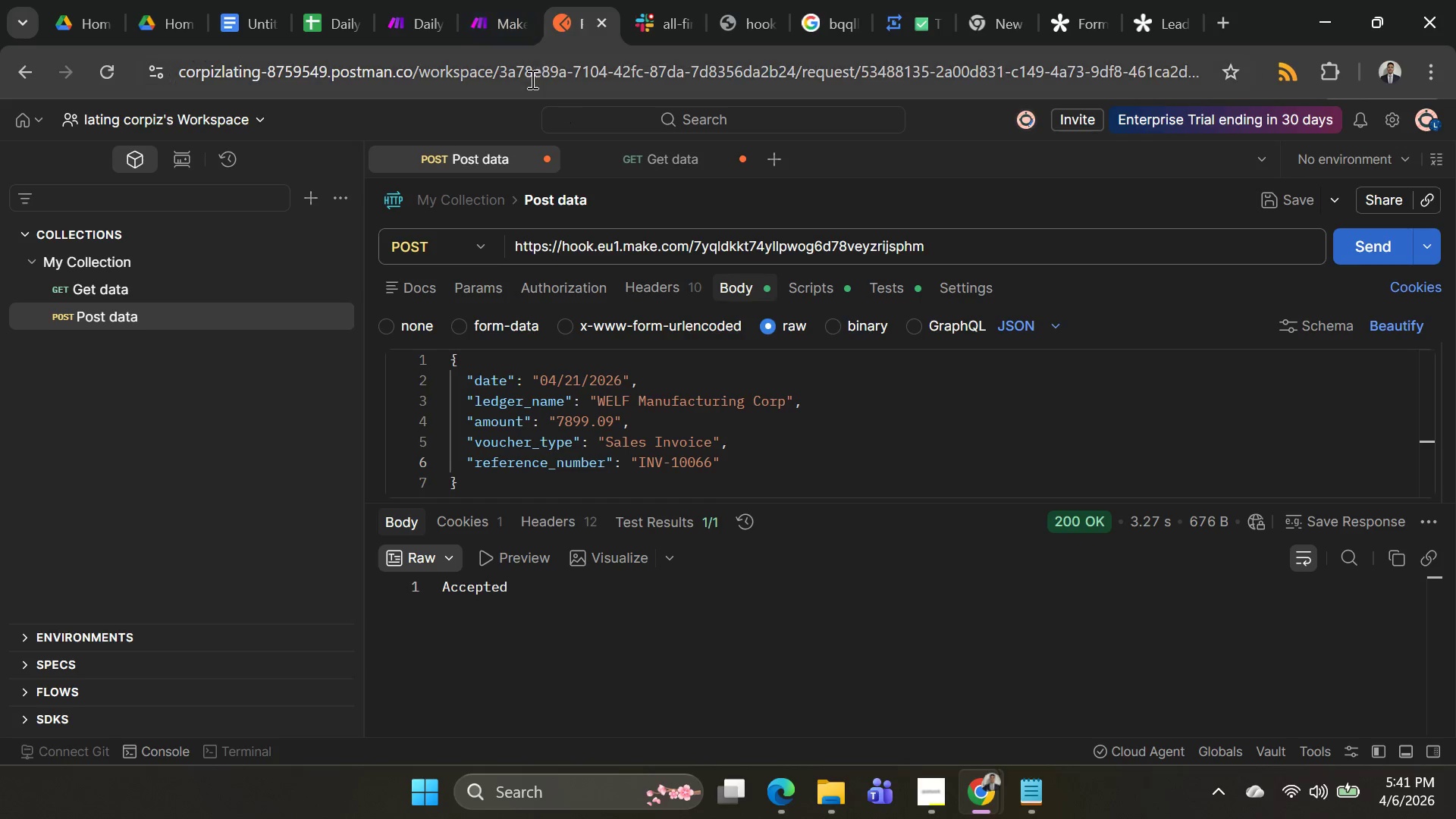 
left_click([493, 15])
 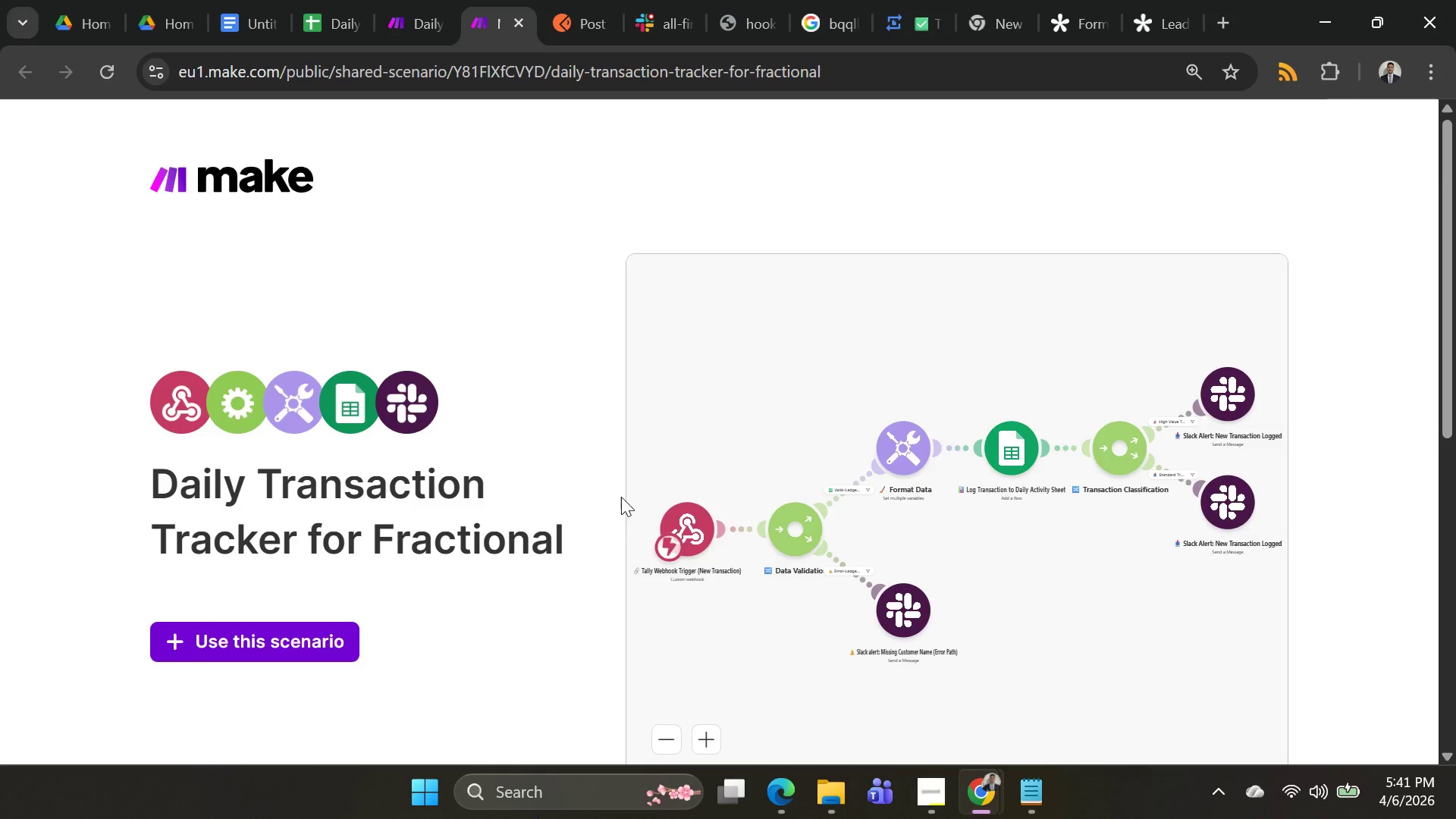 
scroll: coordinate [608, 449], scroll_direction: down, amount: 2.0
 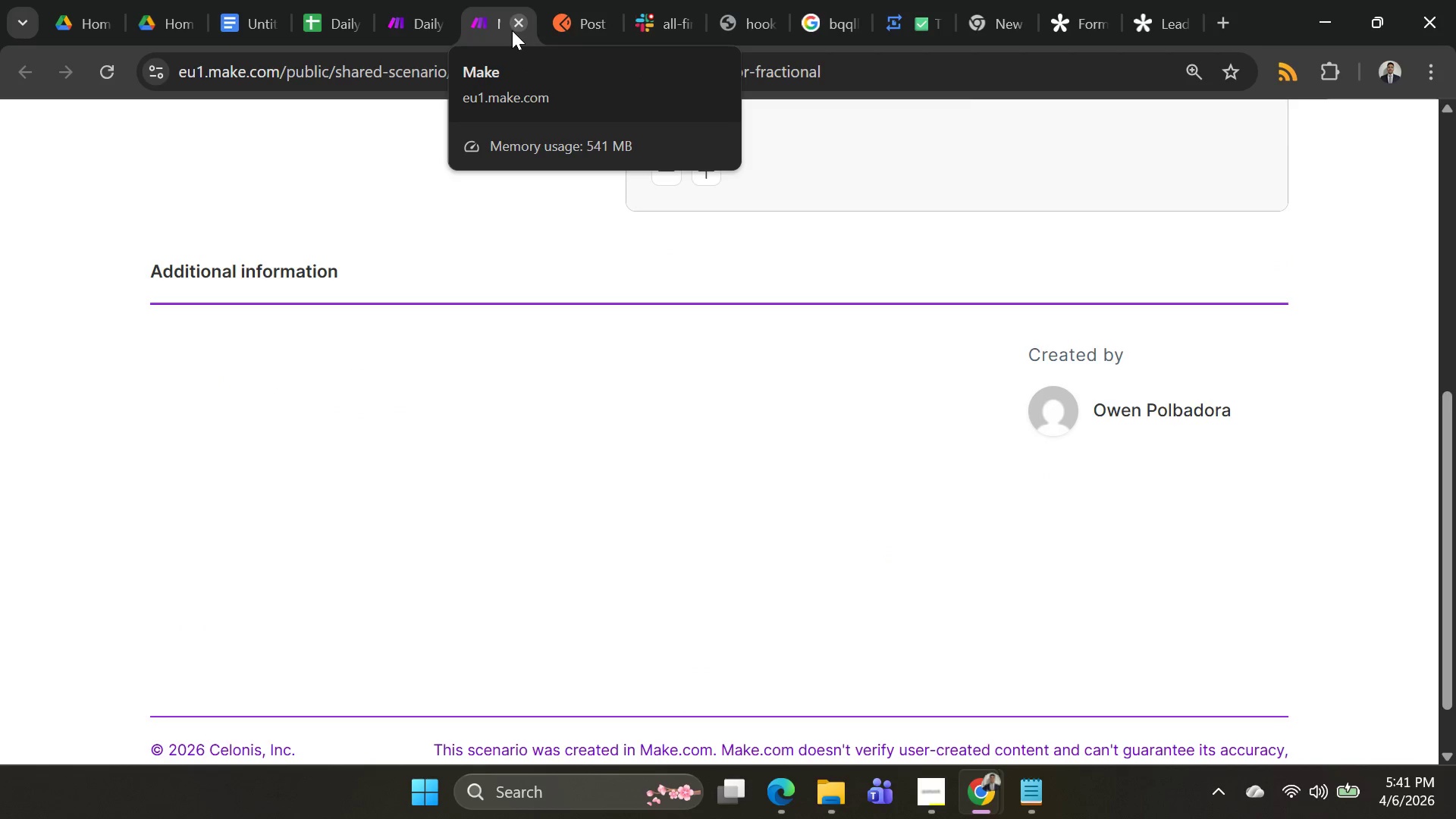 
left_click([512, 30])
 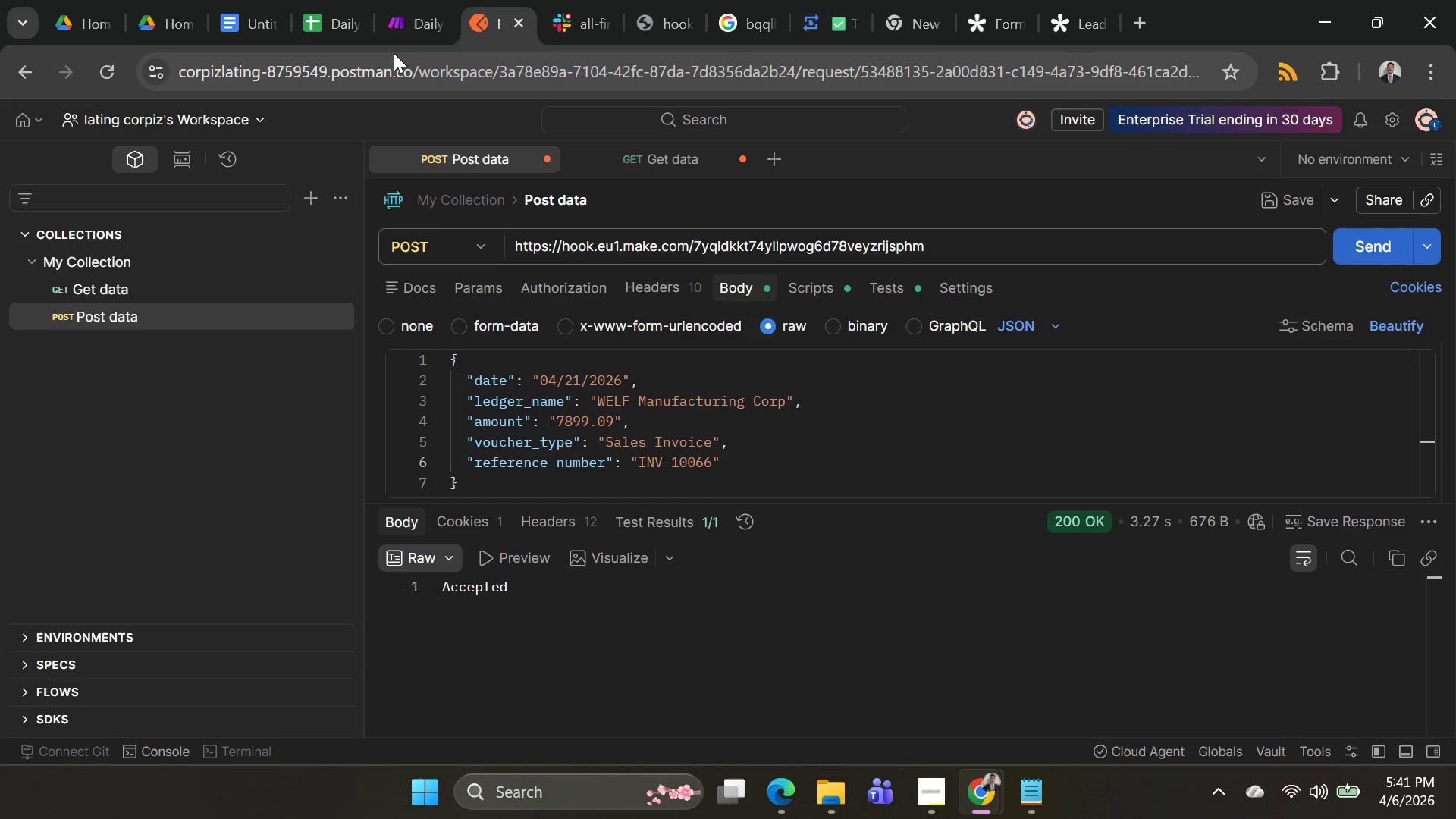 
left_click([407, 25])
 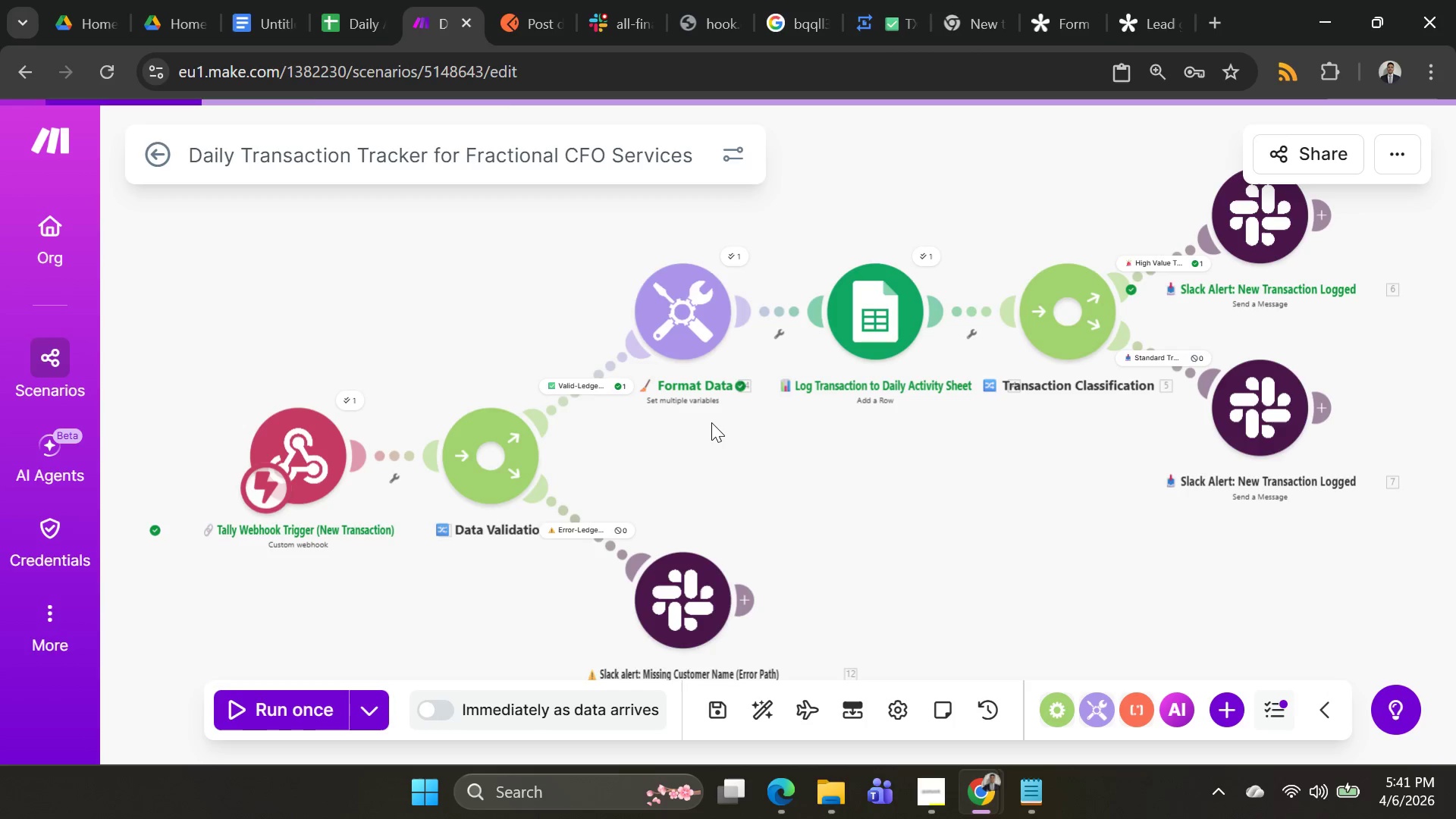 
scroll: coordinate [713, 420], scroll_direction: down, amount: 1.0
 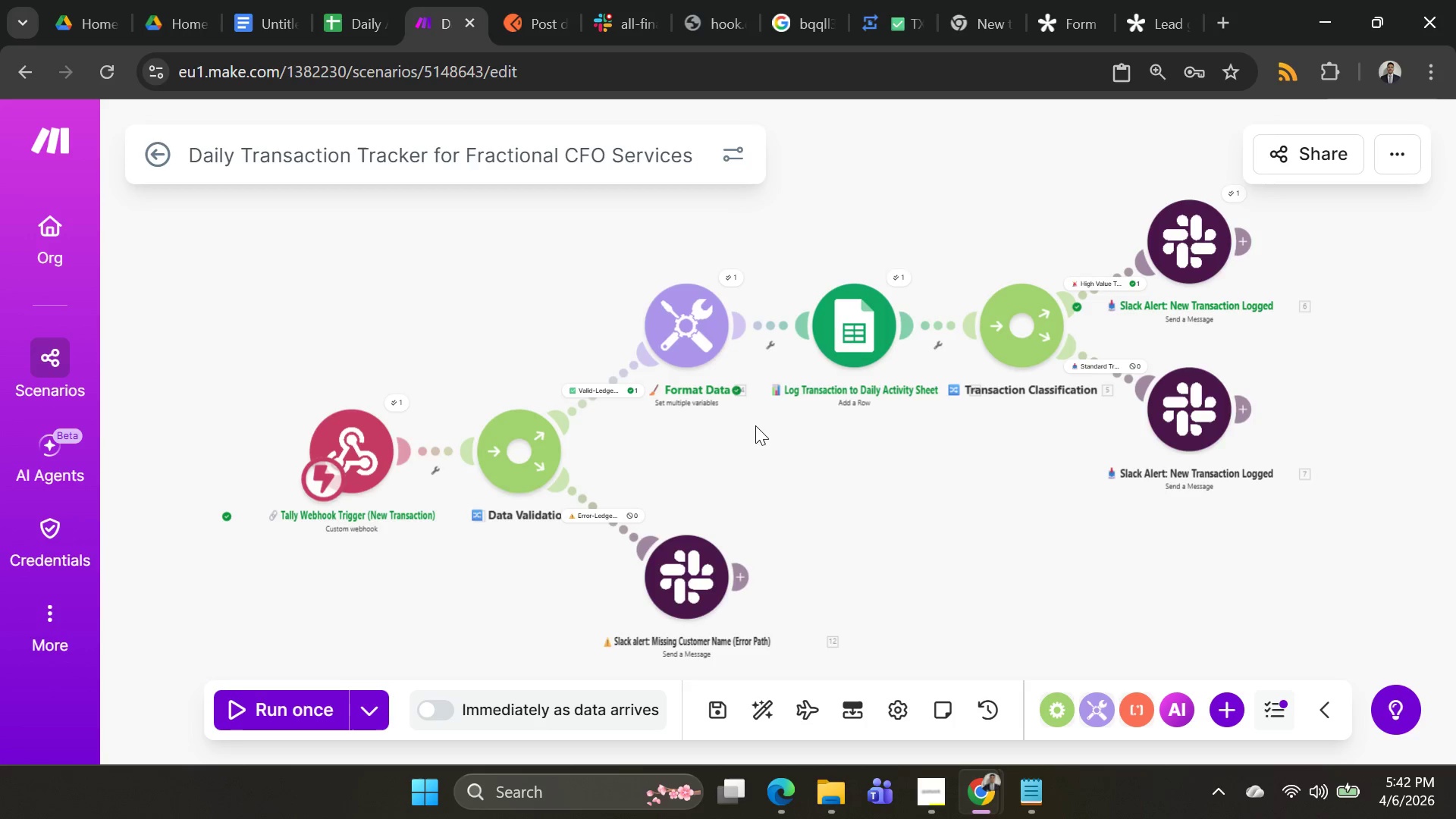 
wait(5.62)
 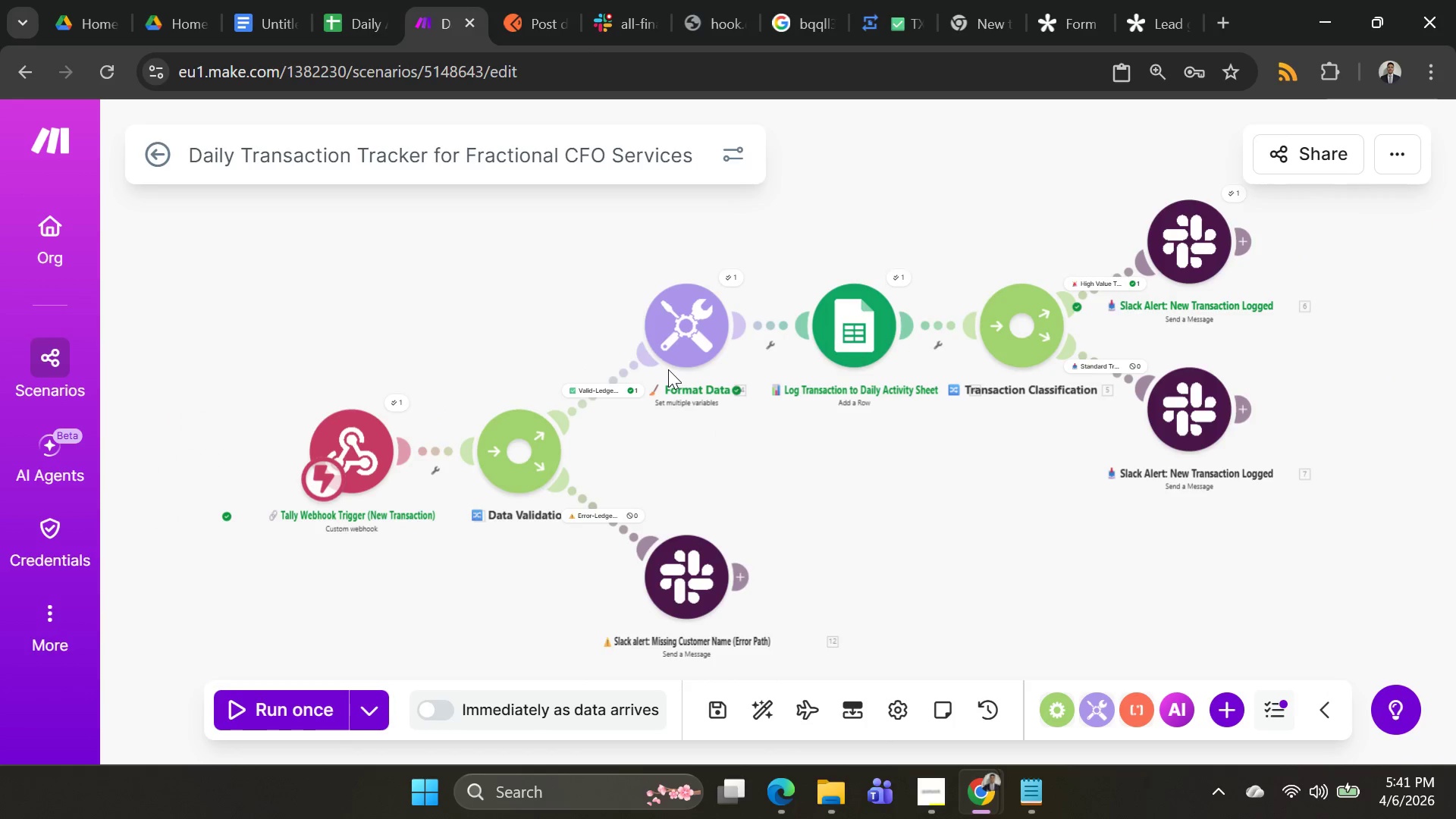 
left_click([754, 701])
 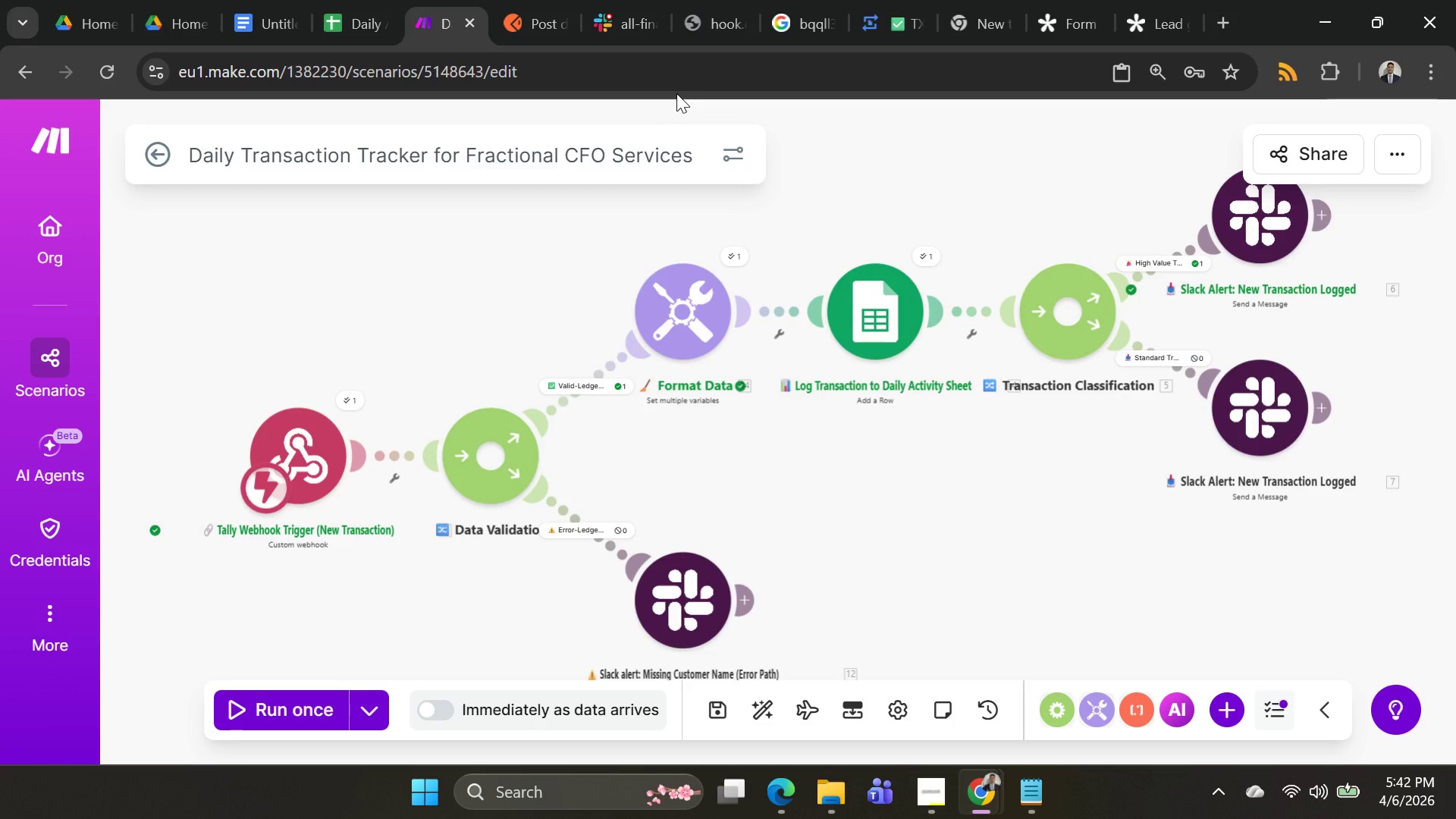 
wait(7.88)
 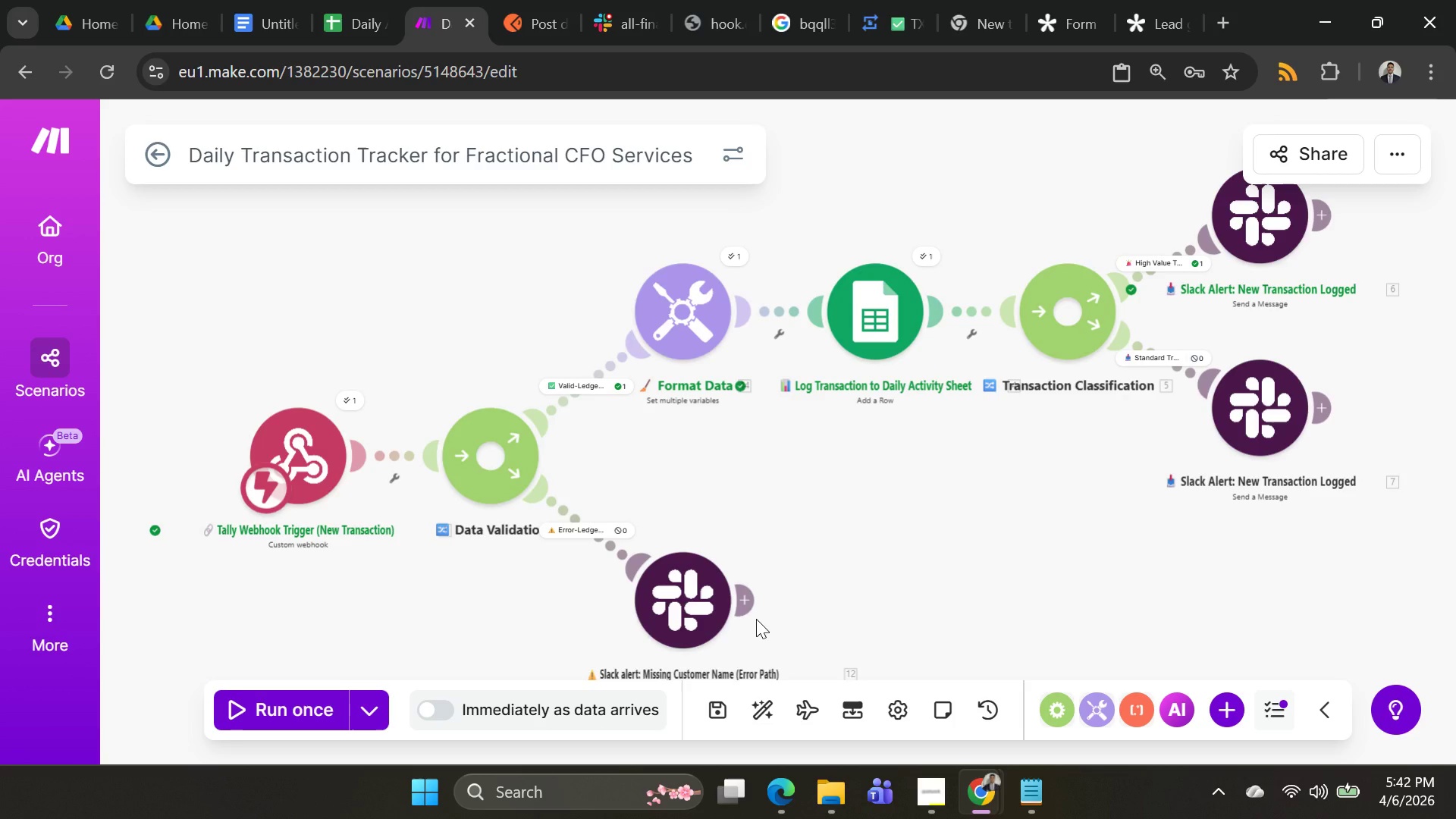 
mouse_move([469, 38])
 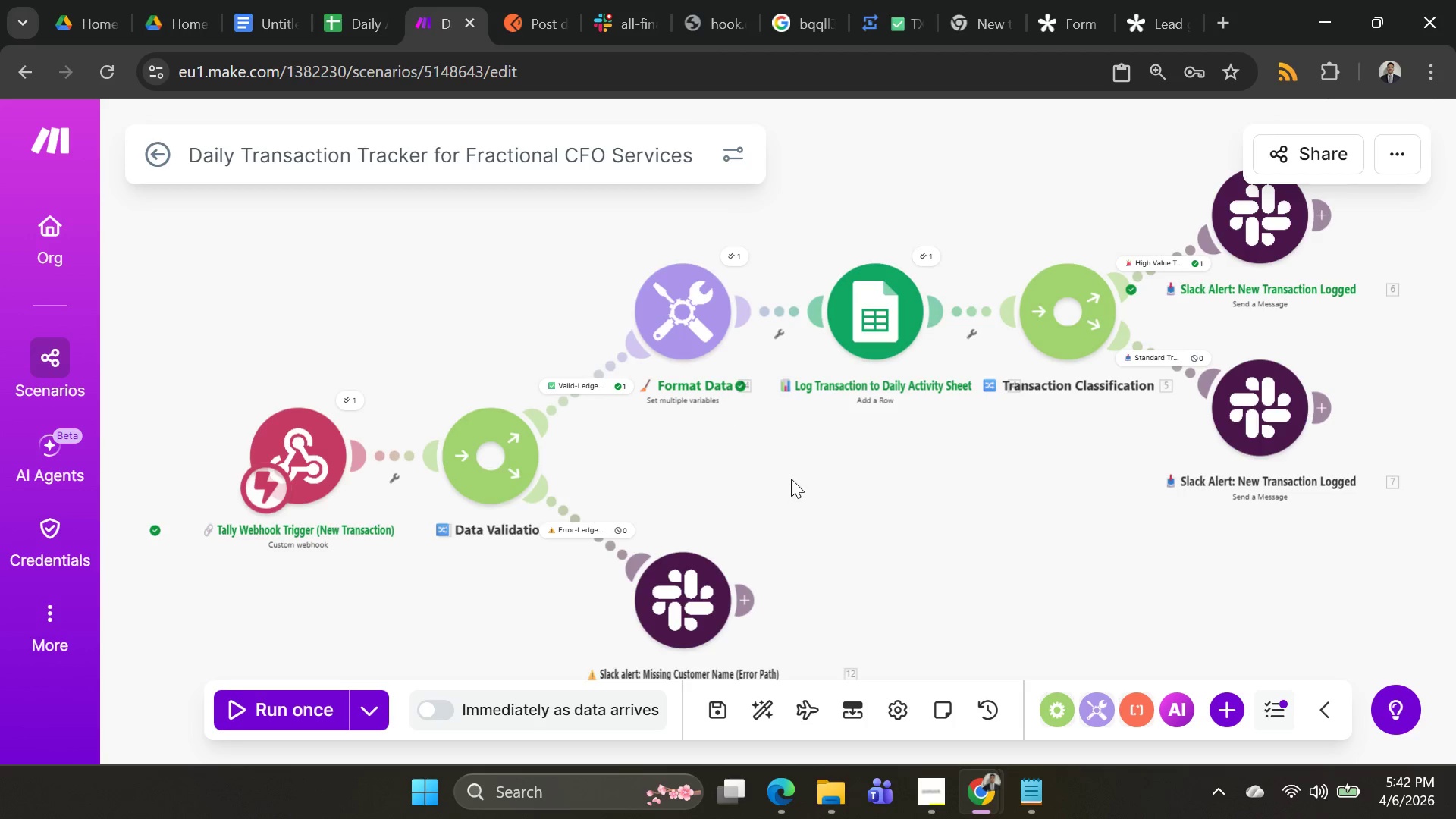 
left_click_drag(start_coordinate=[781, 459], to_coordinate=[797, 435])
 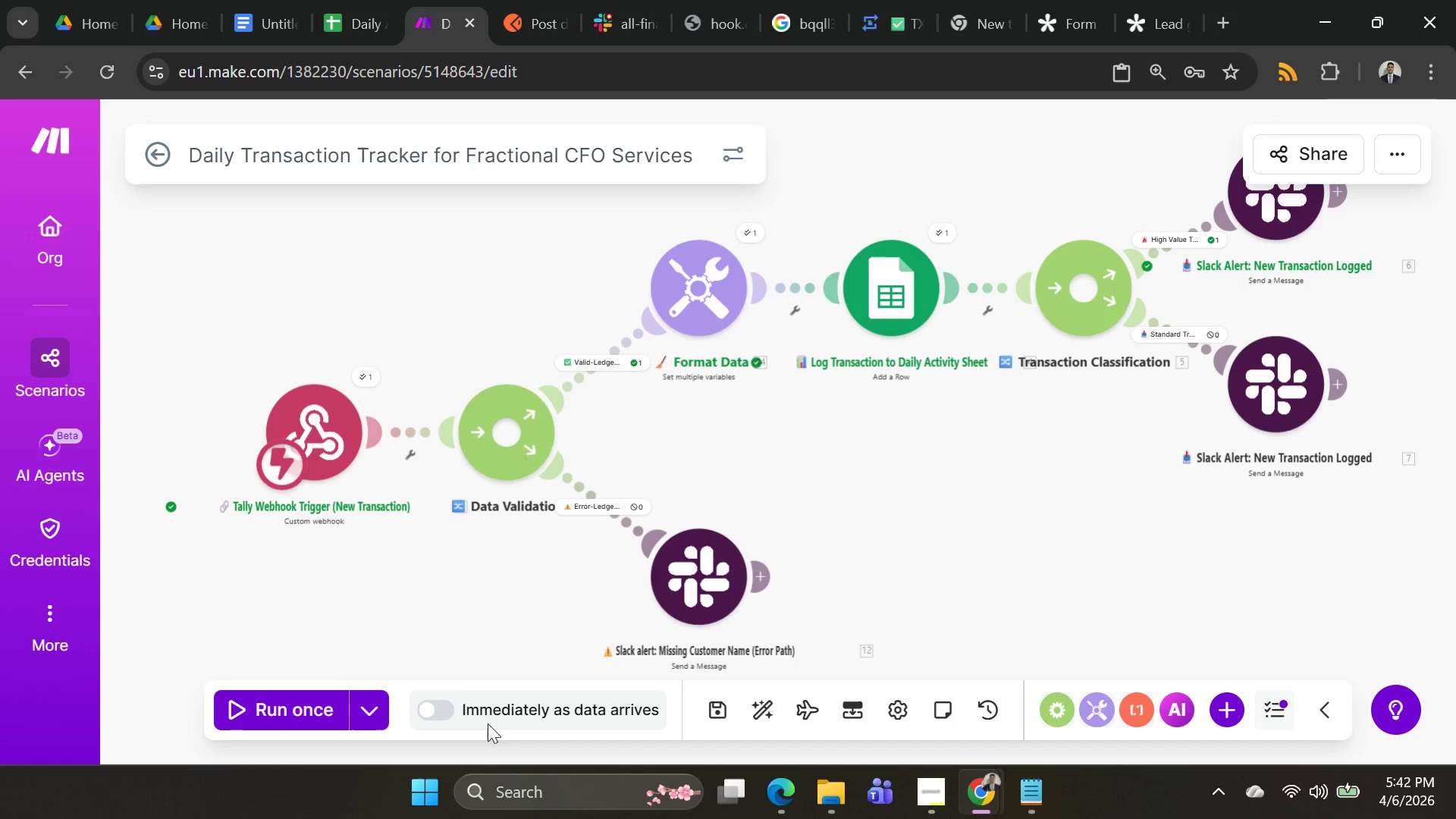 
wait(37.31)
 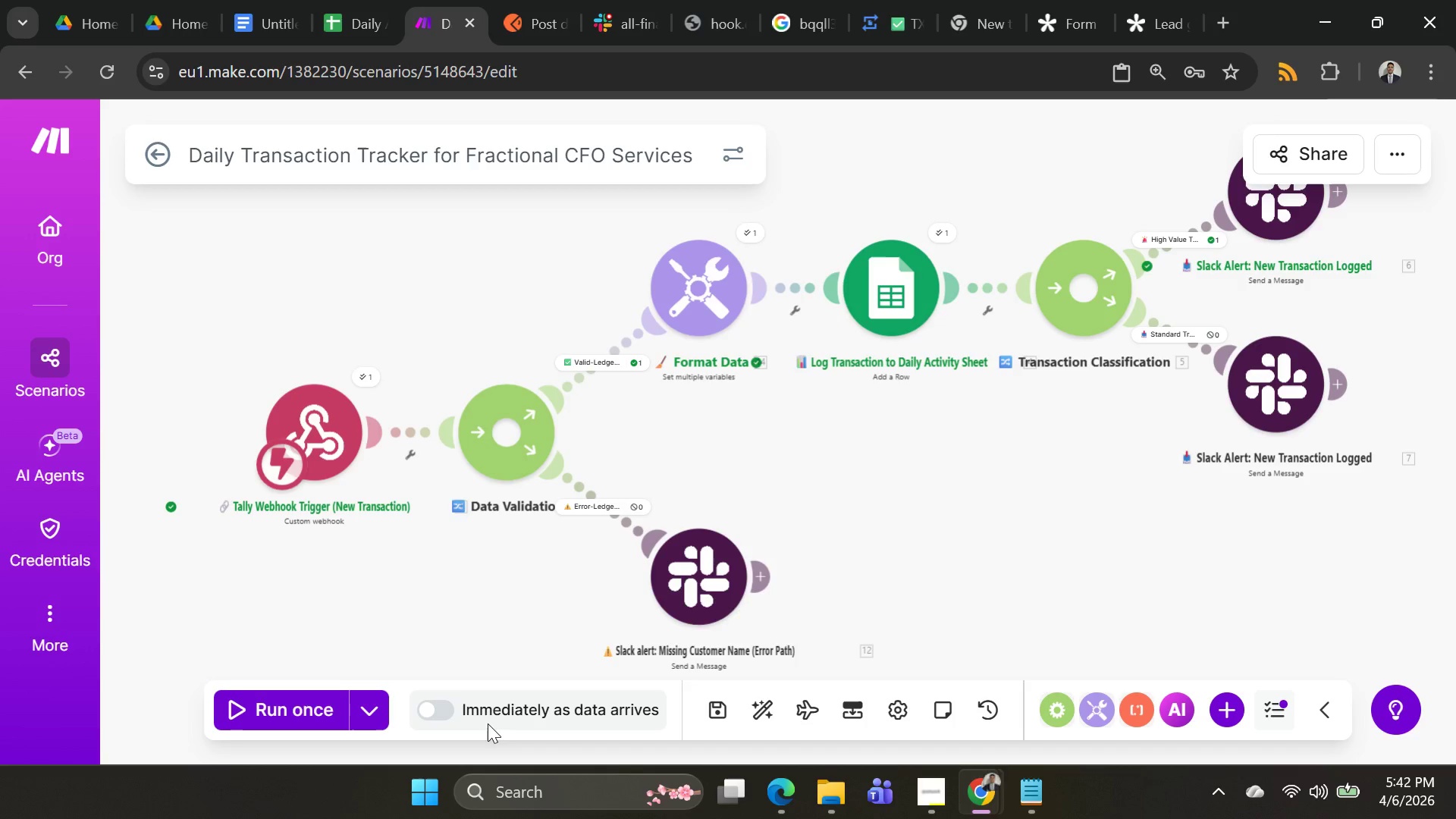 
left_click([513, 18])
 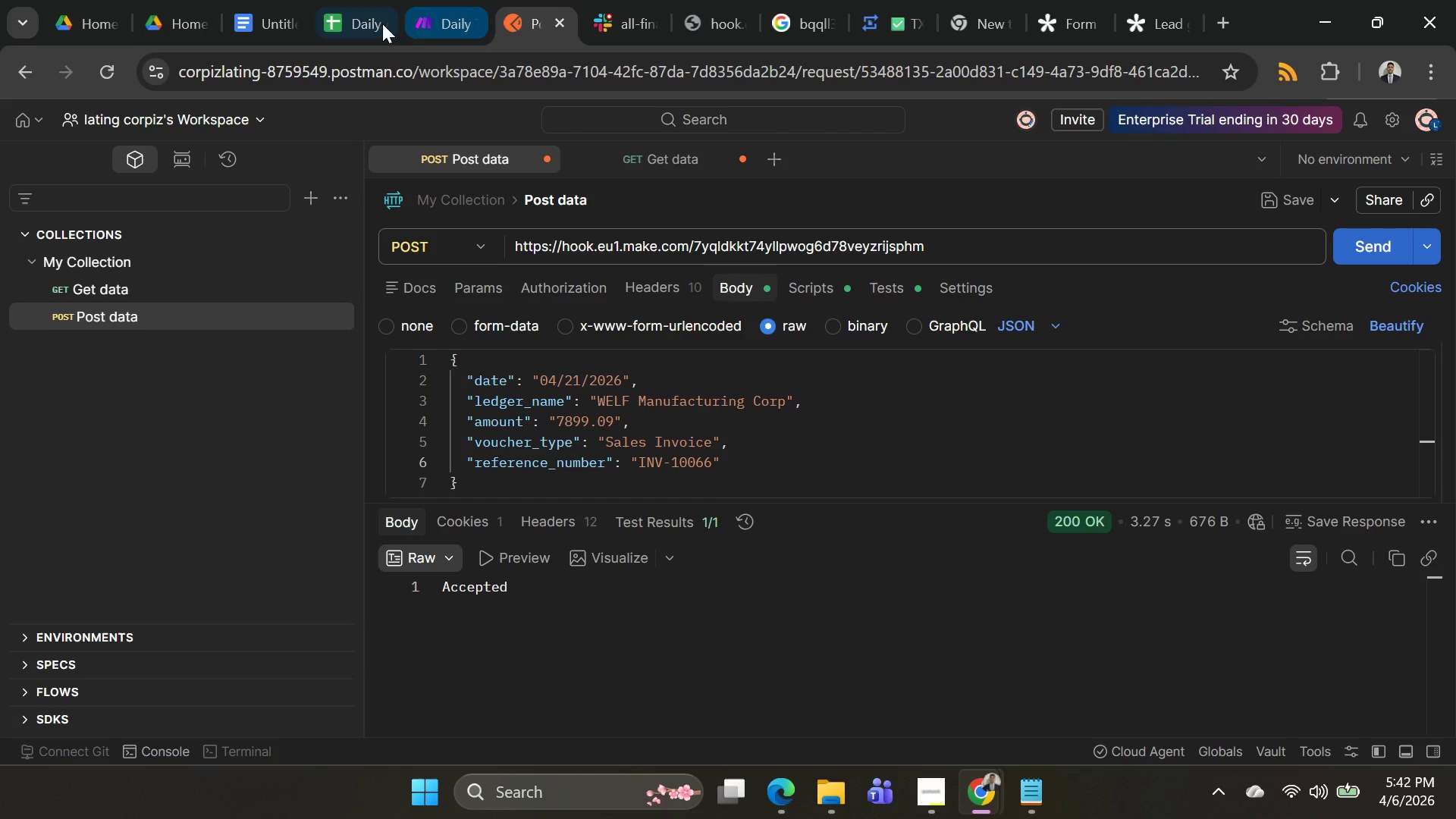 
left_click([339, 24])
 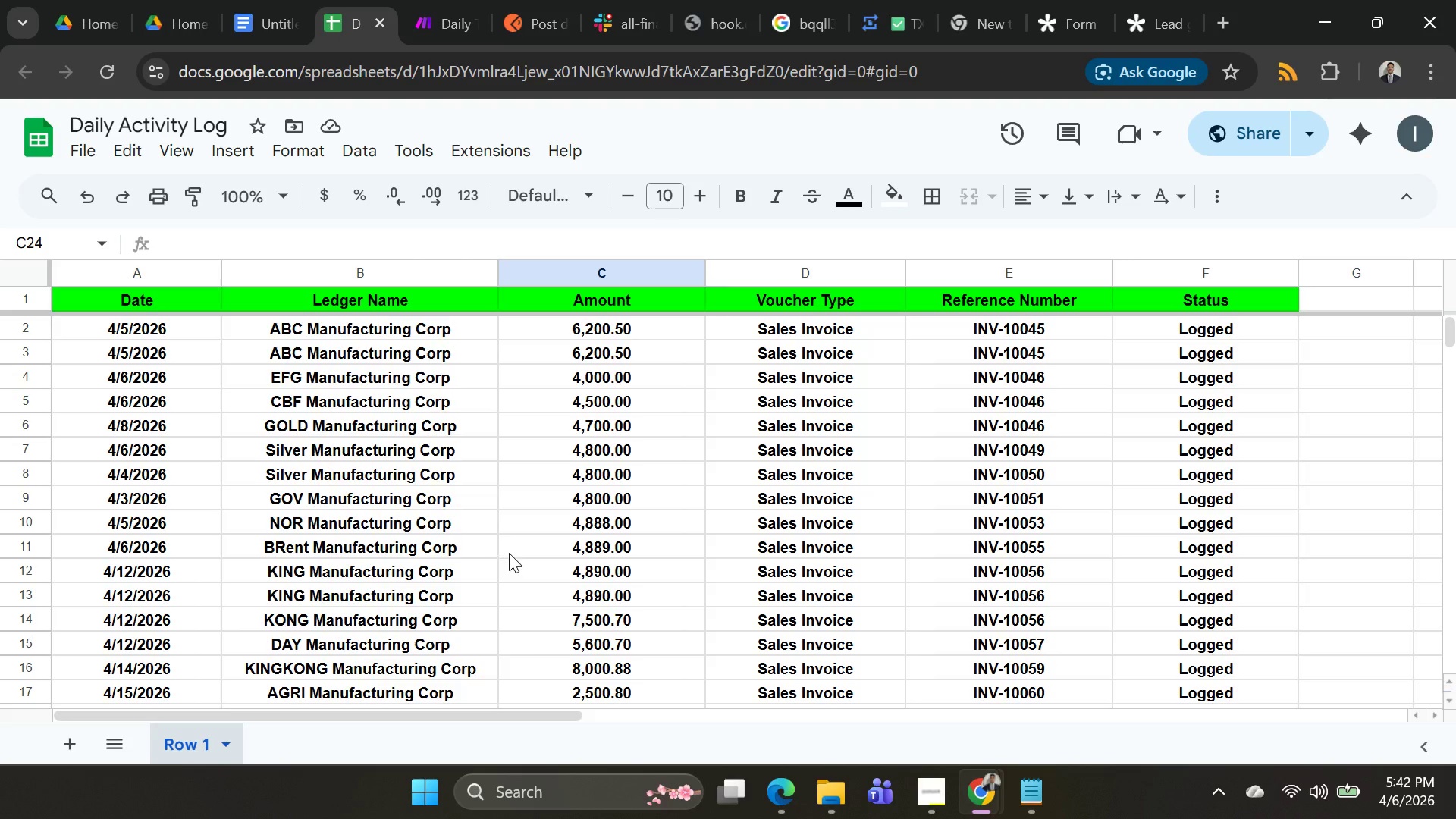 
scroll: coordinate [511, 550], scroll_direction: down, amount: 1.0
 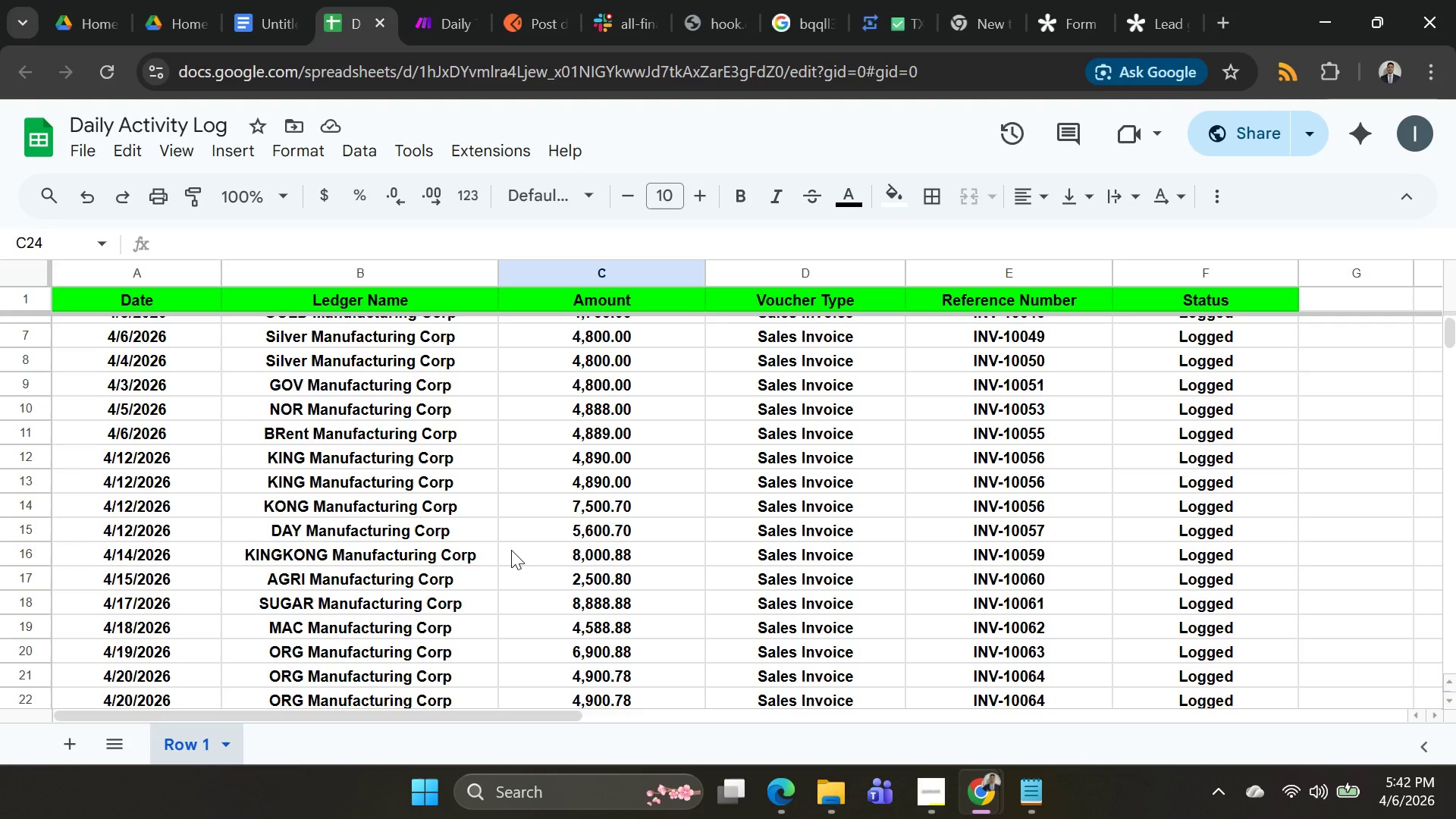 
scroll: coordinate [516, 548], scroll_direction: up, amount: 10.0
 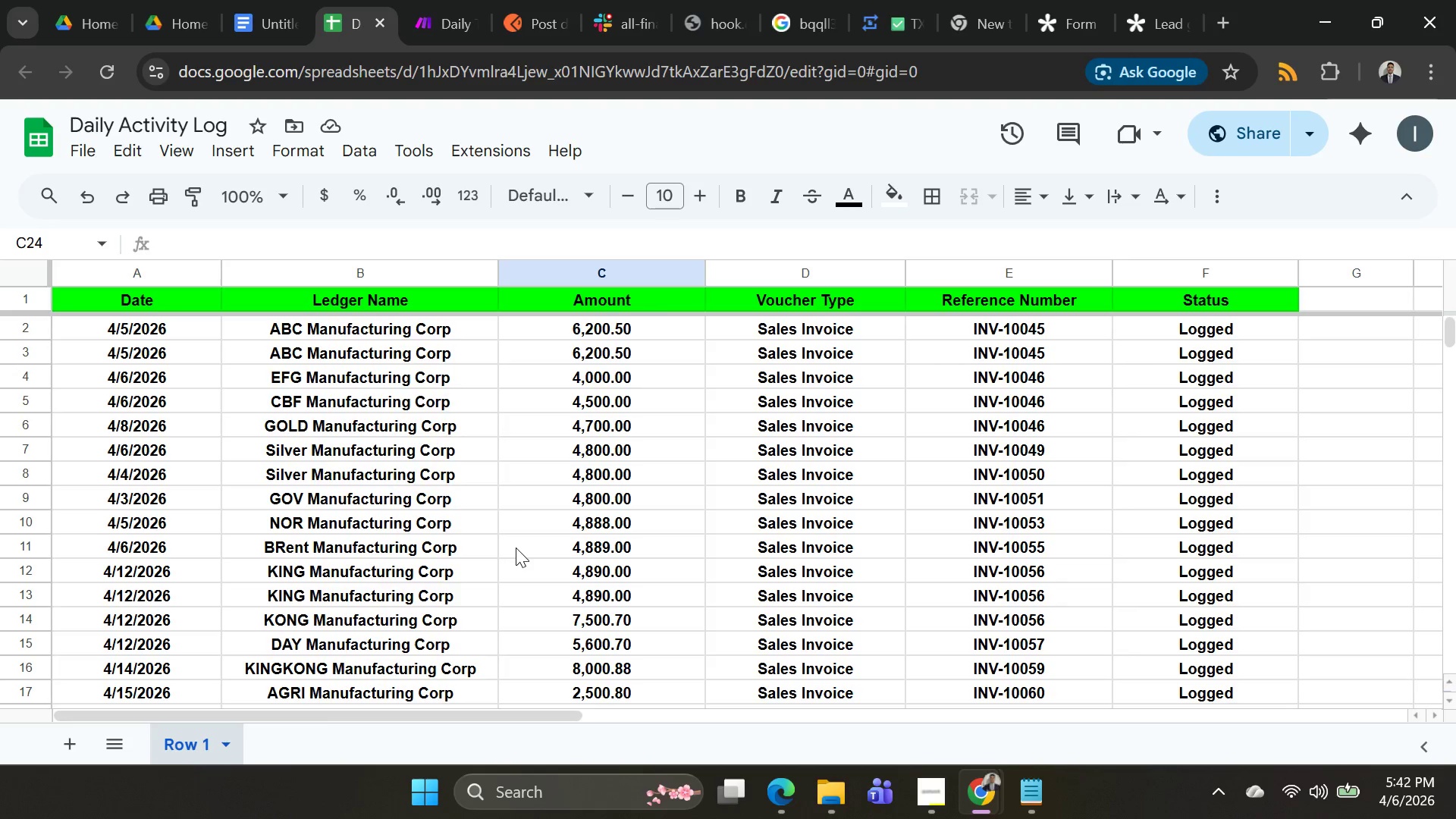 
scroll: coordinate [516, 546], scroll_direction: down, amount: 1.0
 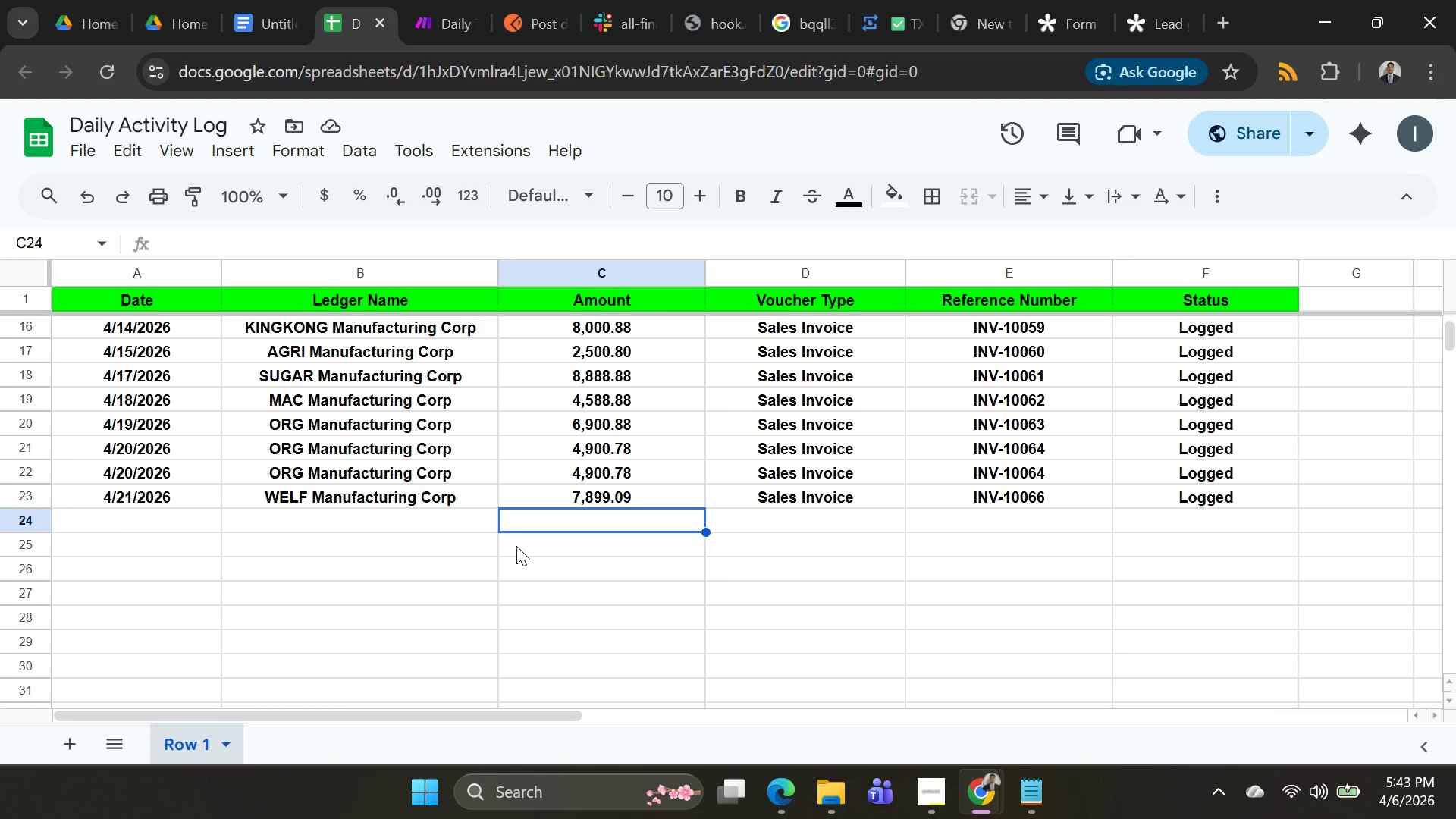 
scroll: coordinate [516, 546], scroll_direction: up, amount: 2.0
 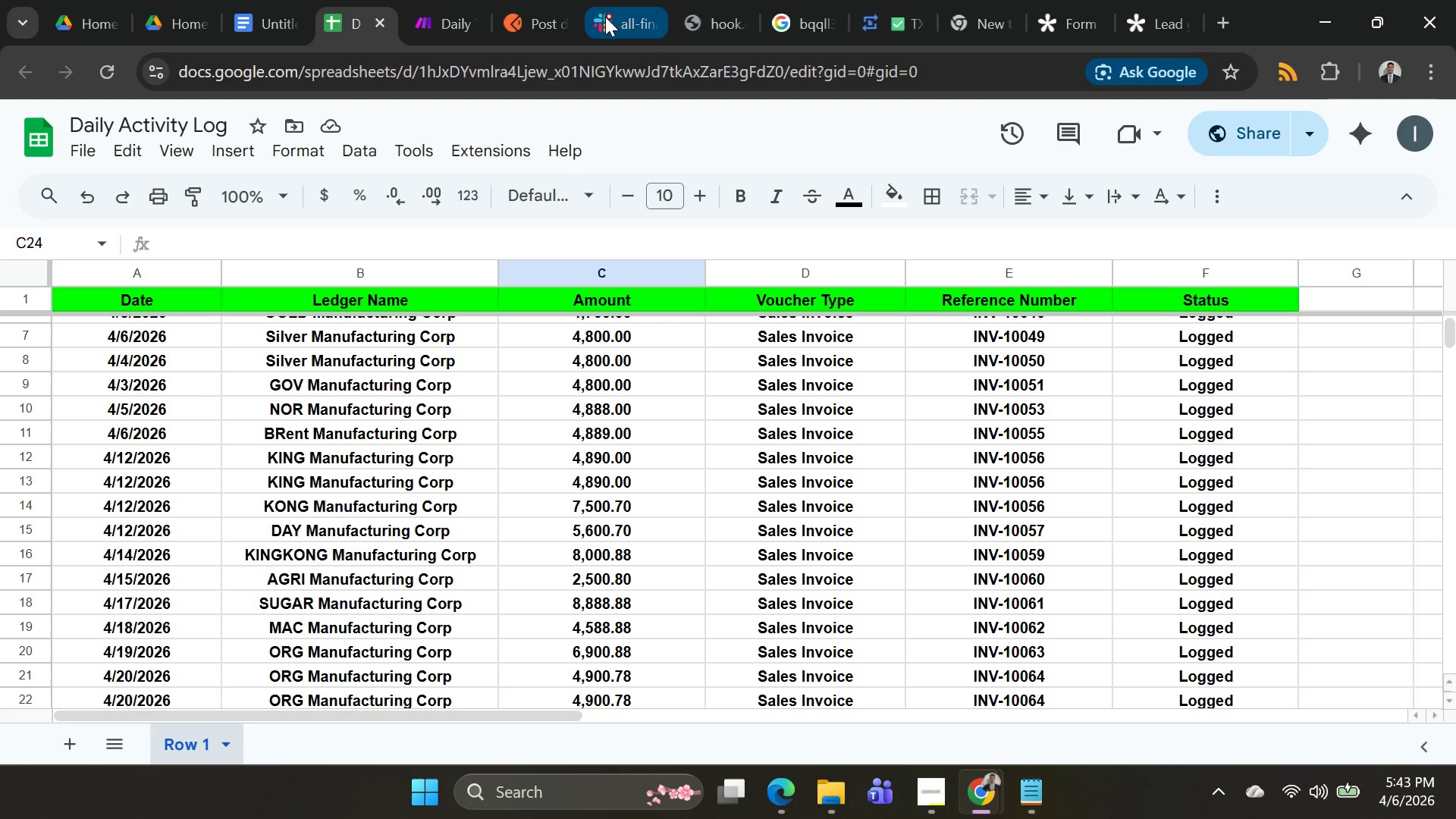 
left_click([600, 16])
 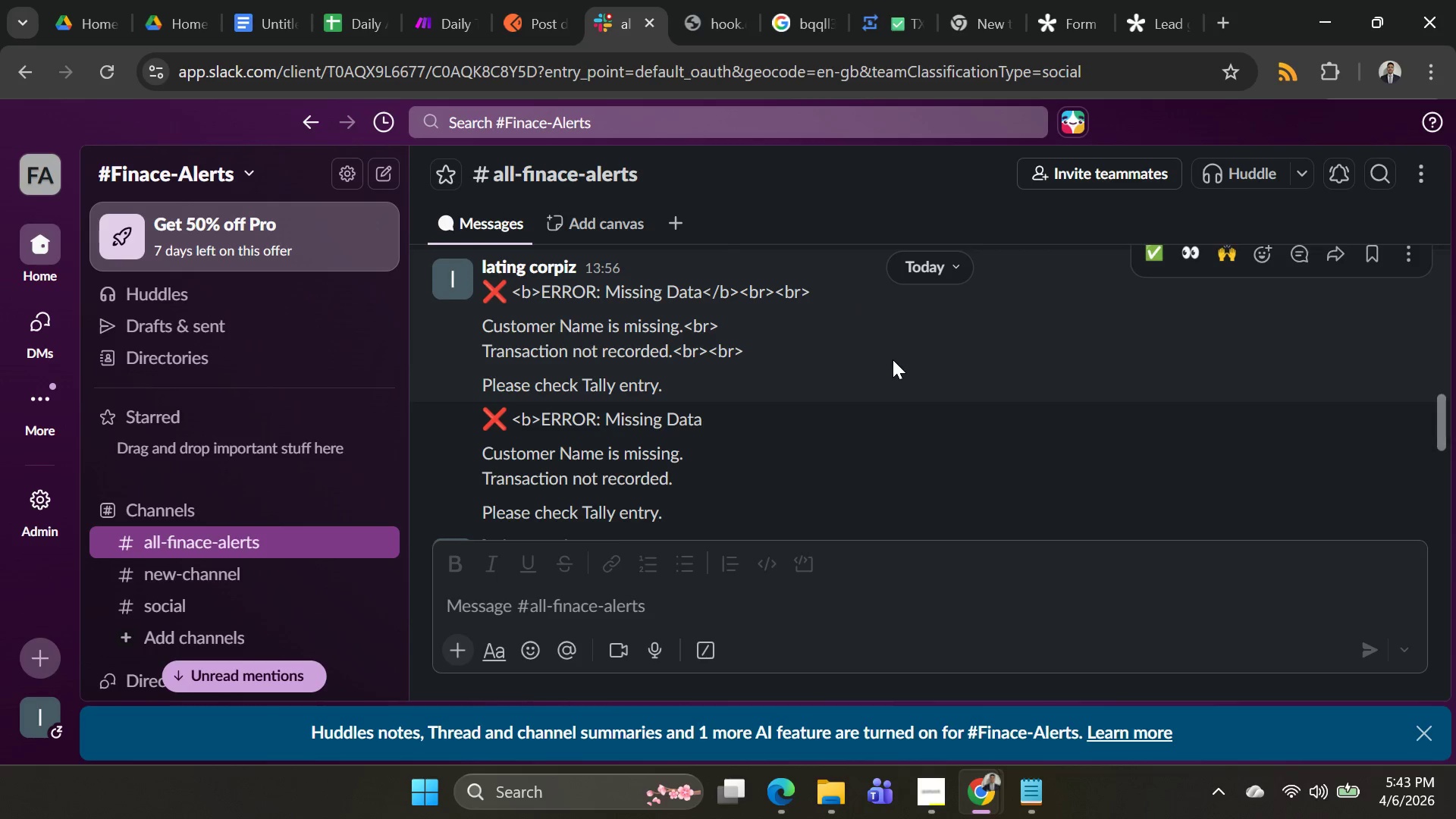 
scroll: coordinate [893, 359], scroll_direction: up, amount: 2.0
 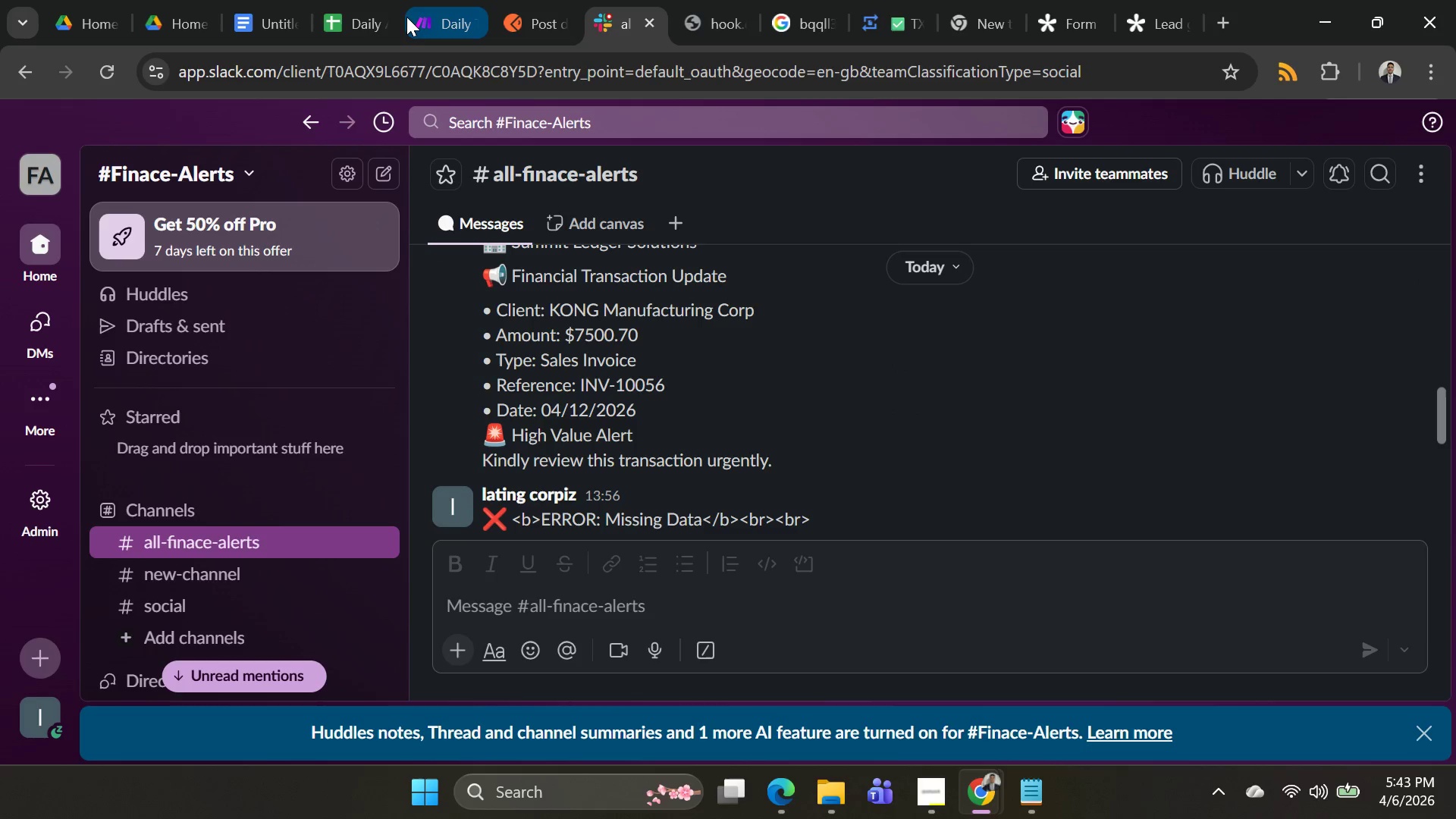 
left_click([411, 17])
 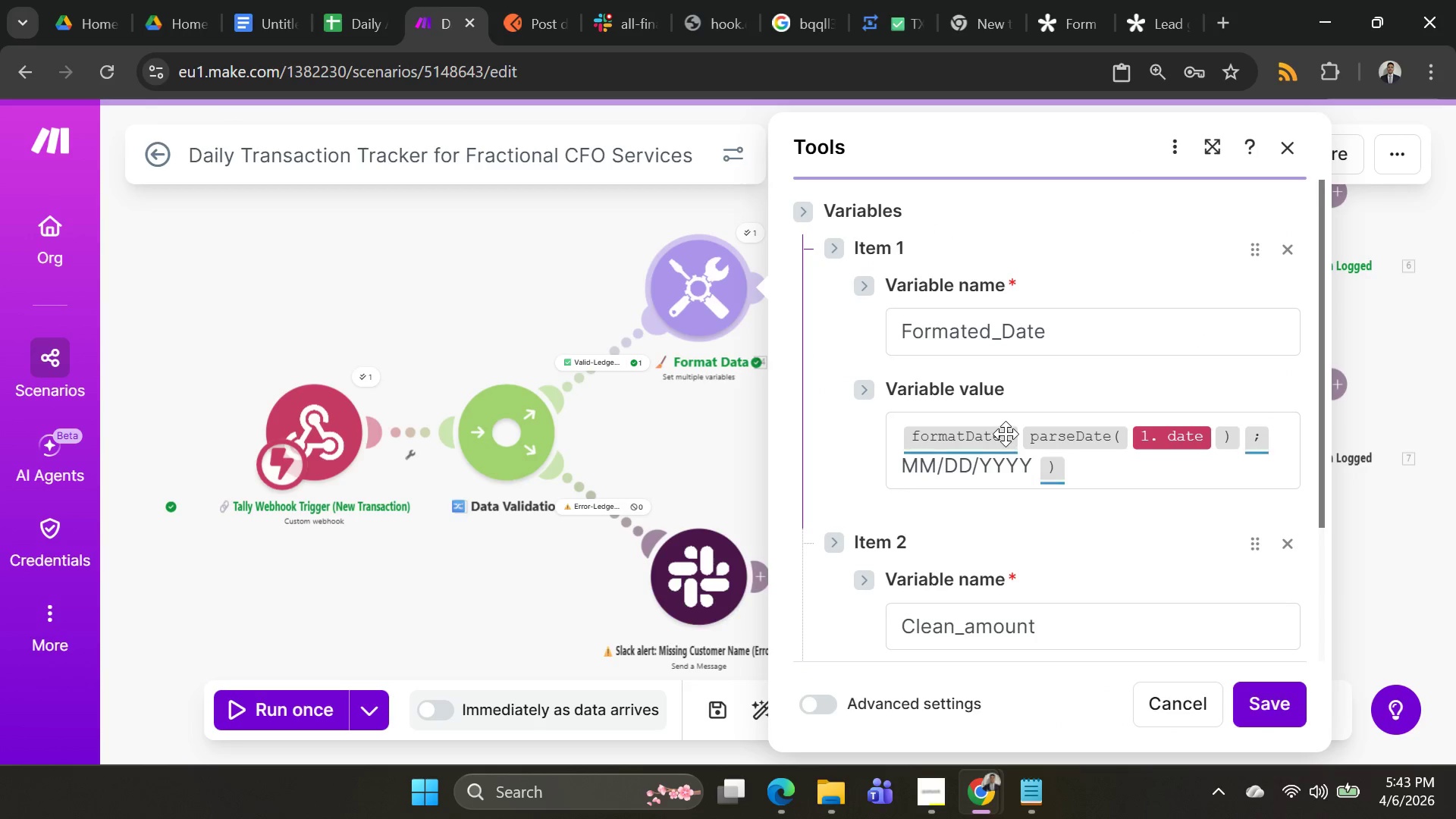 
scroll: coordinate [1041, 519], scroll_direction: down, amount: 3.0
 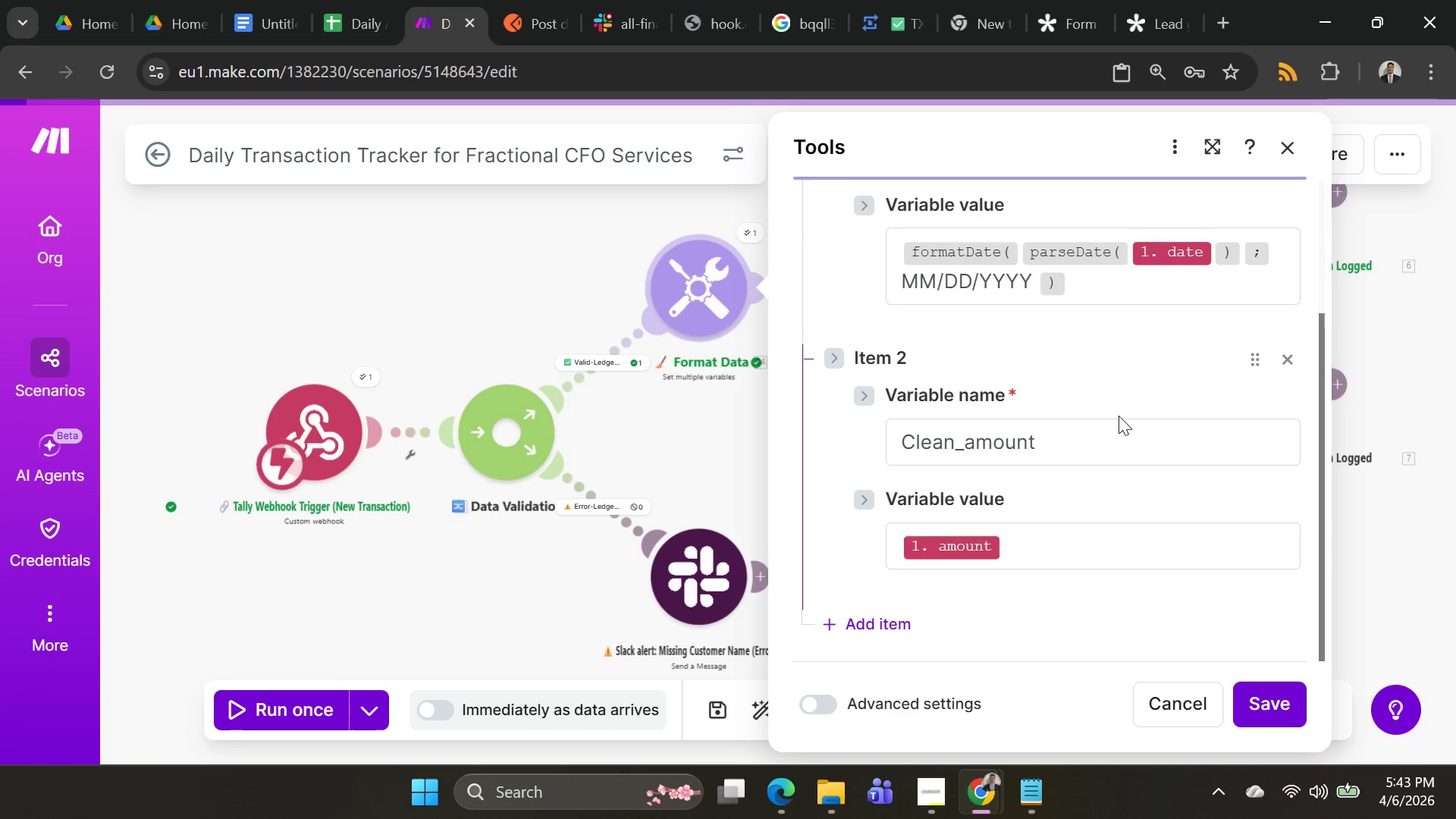 
scroll: coordinate [1048, 378], scroll_direction: up, amount: 4.0
 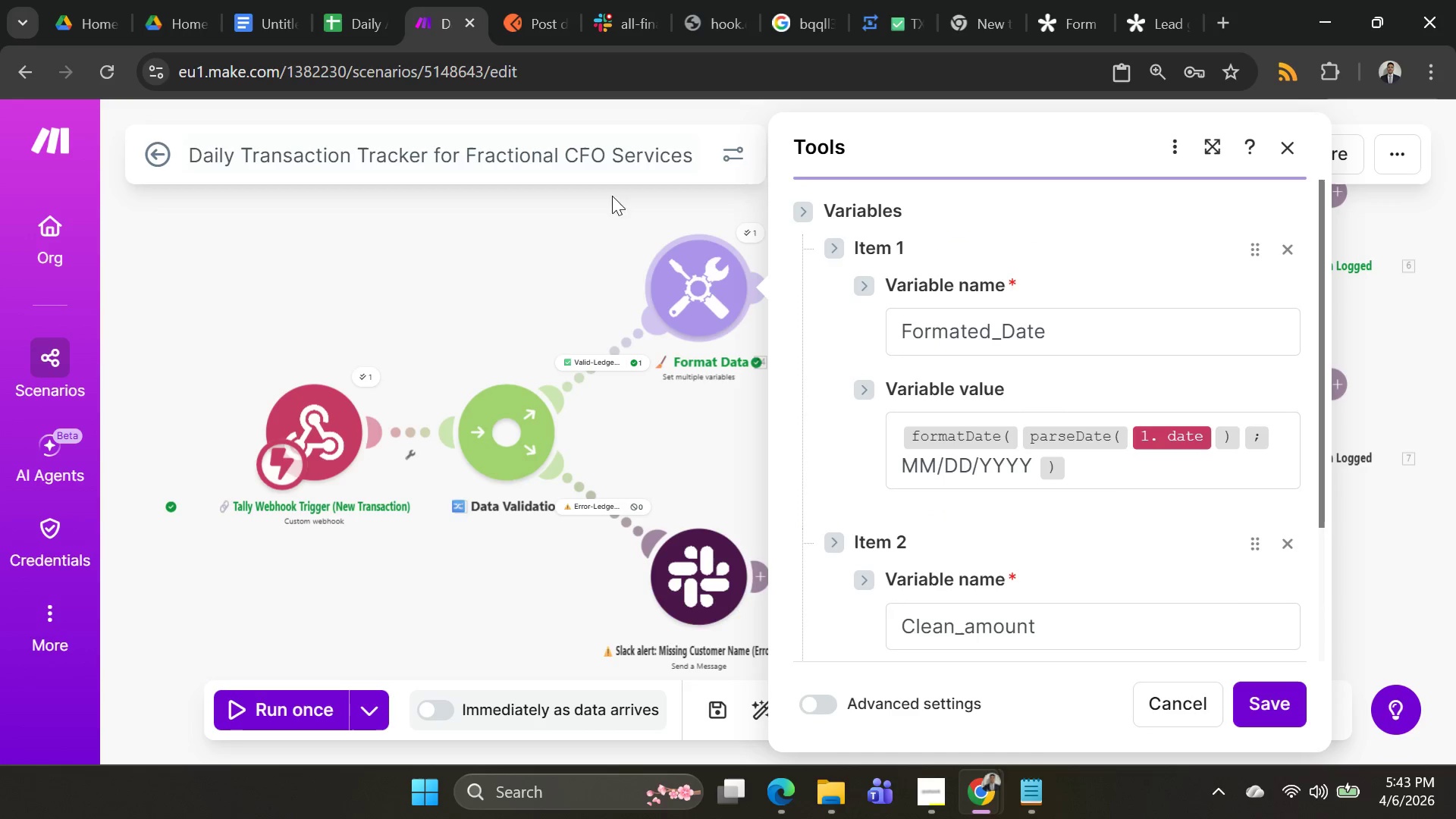 
left_click([504, 268])
 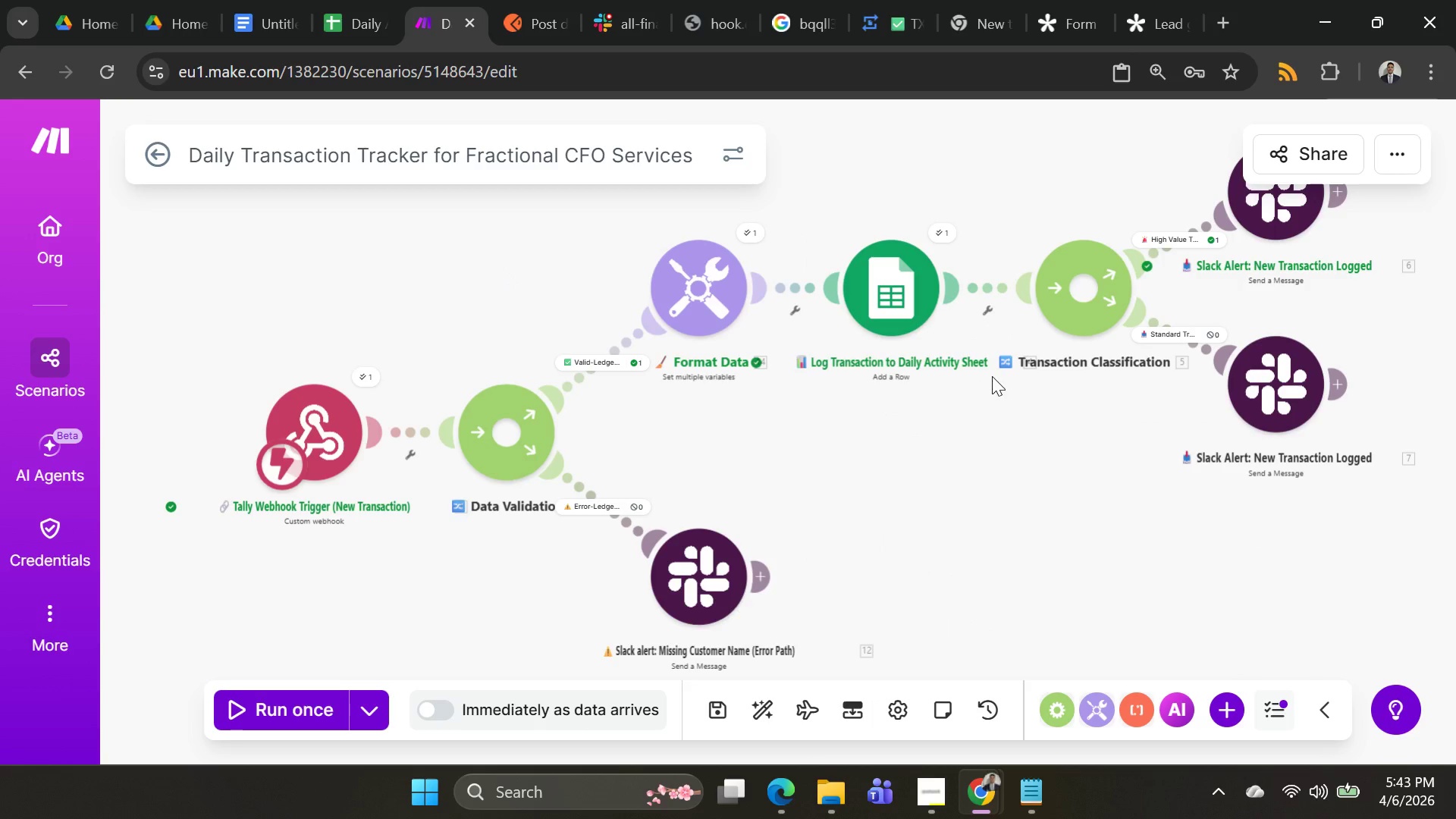 
wait(7.39)
 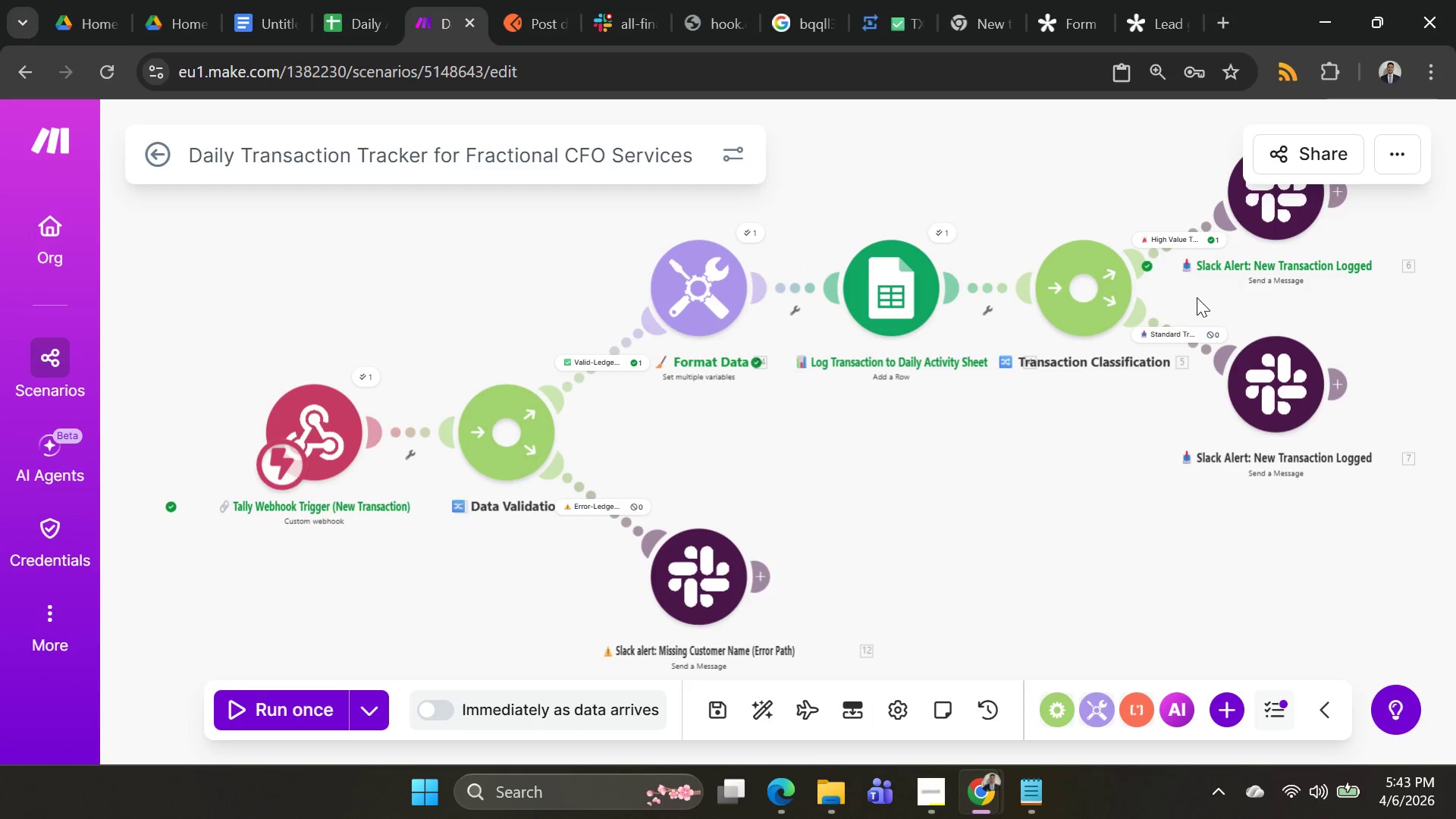 
scroll: coordinate [951, 428], scroll_direction: none, amount: 0.0
 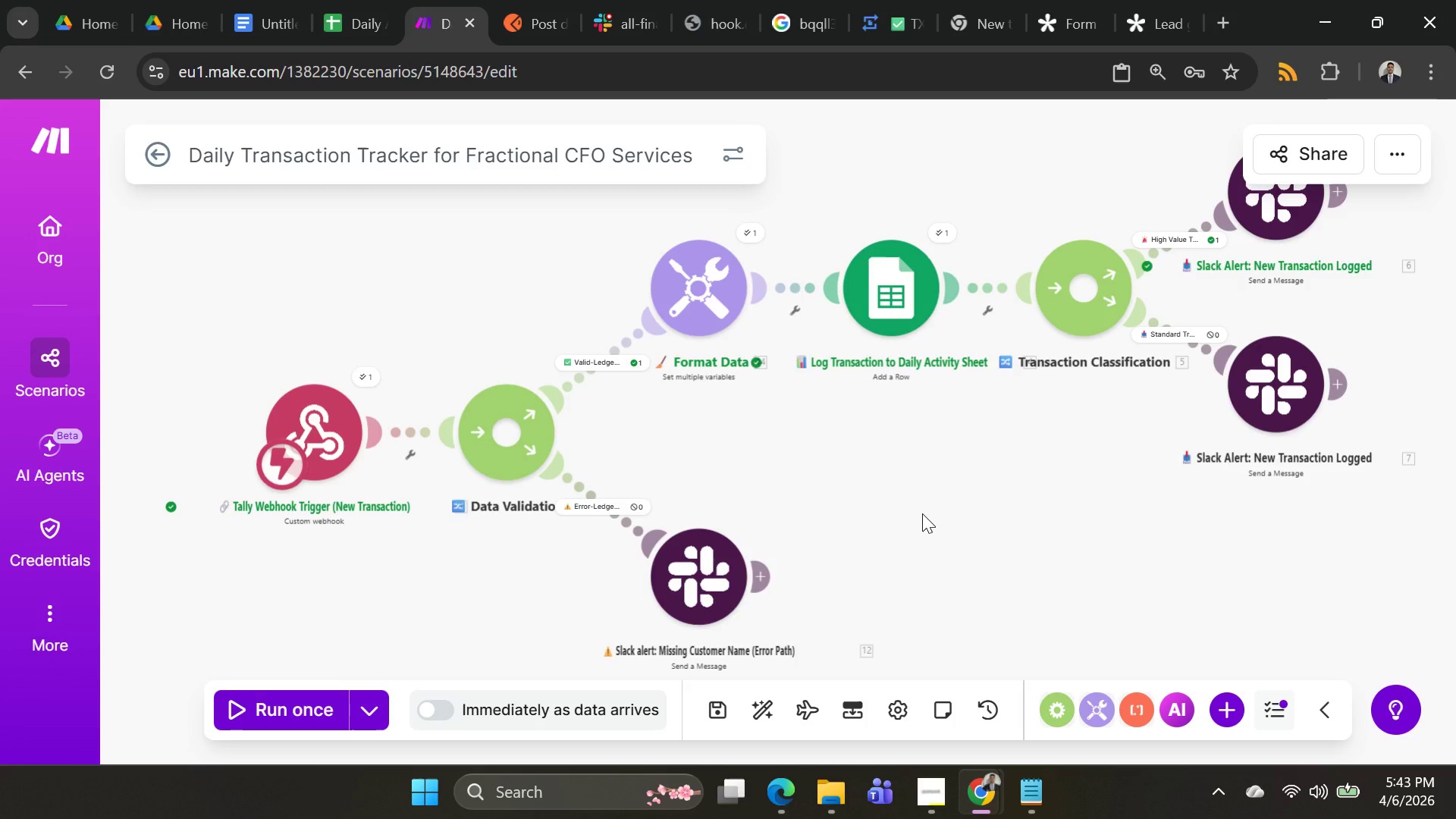 
wait(15.98)
 